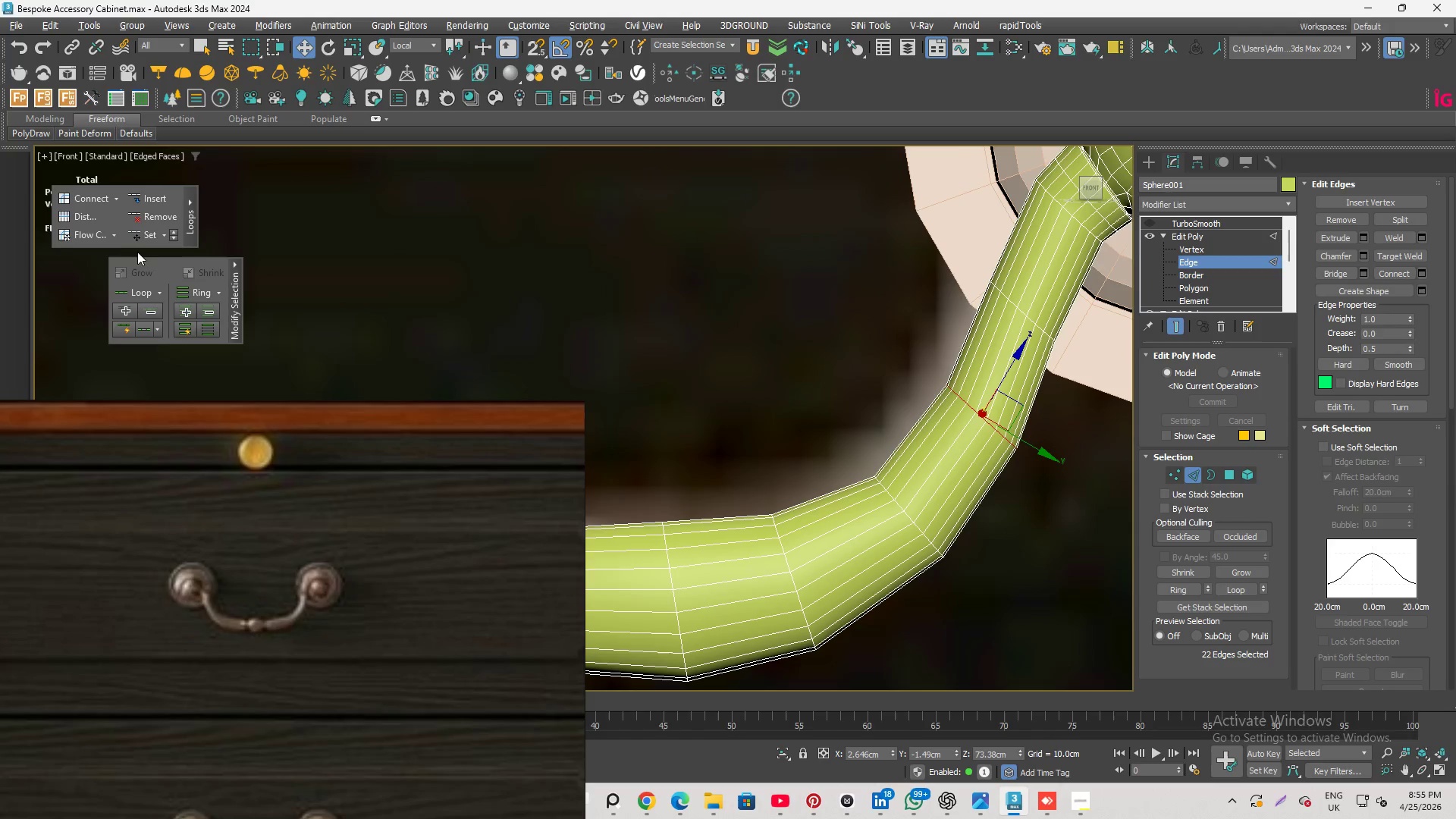 
left_click([139, 238])
 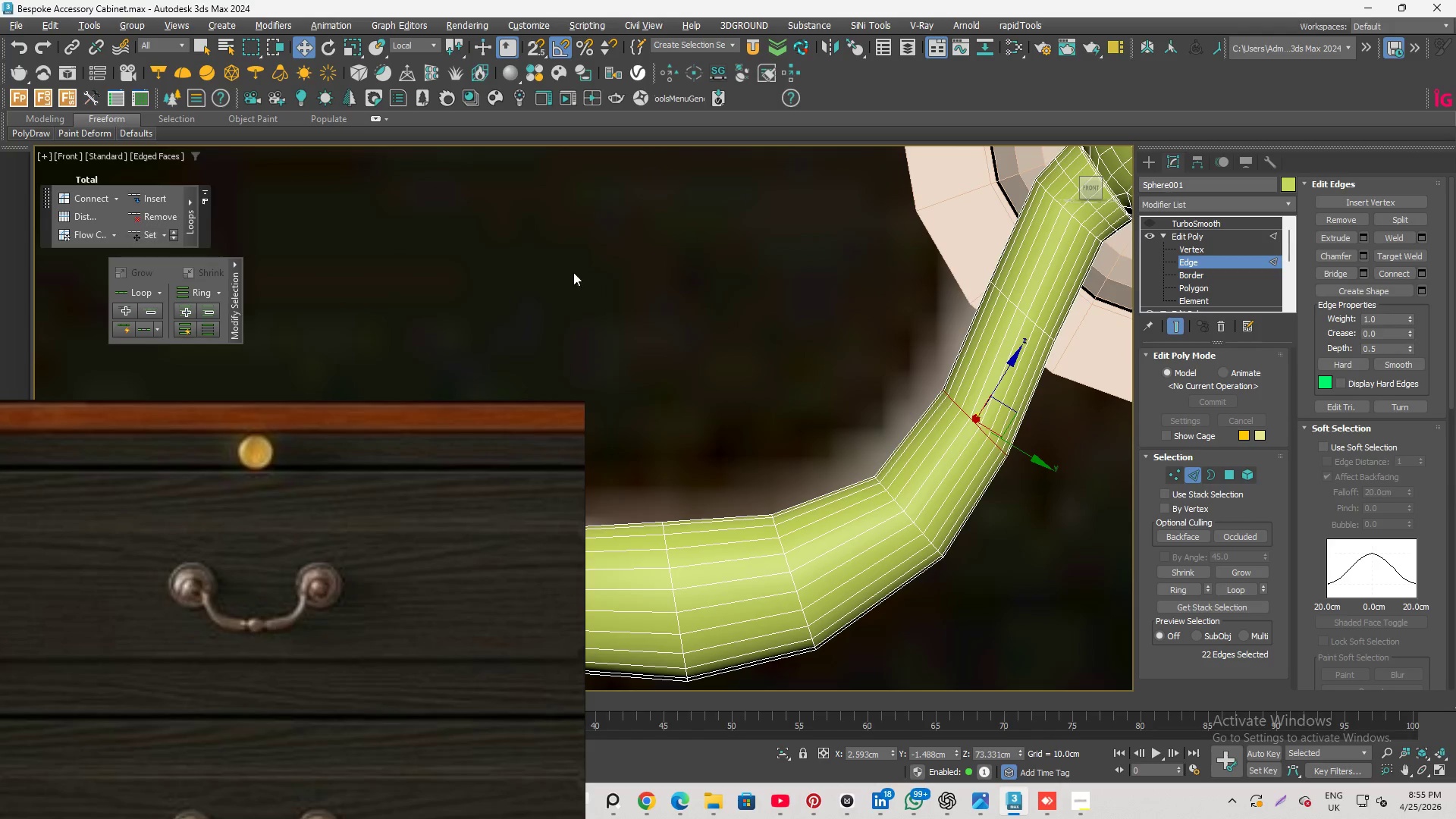 
scroll: coordinate [940, 365], scroll_direction: down, amount: 3.0
 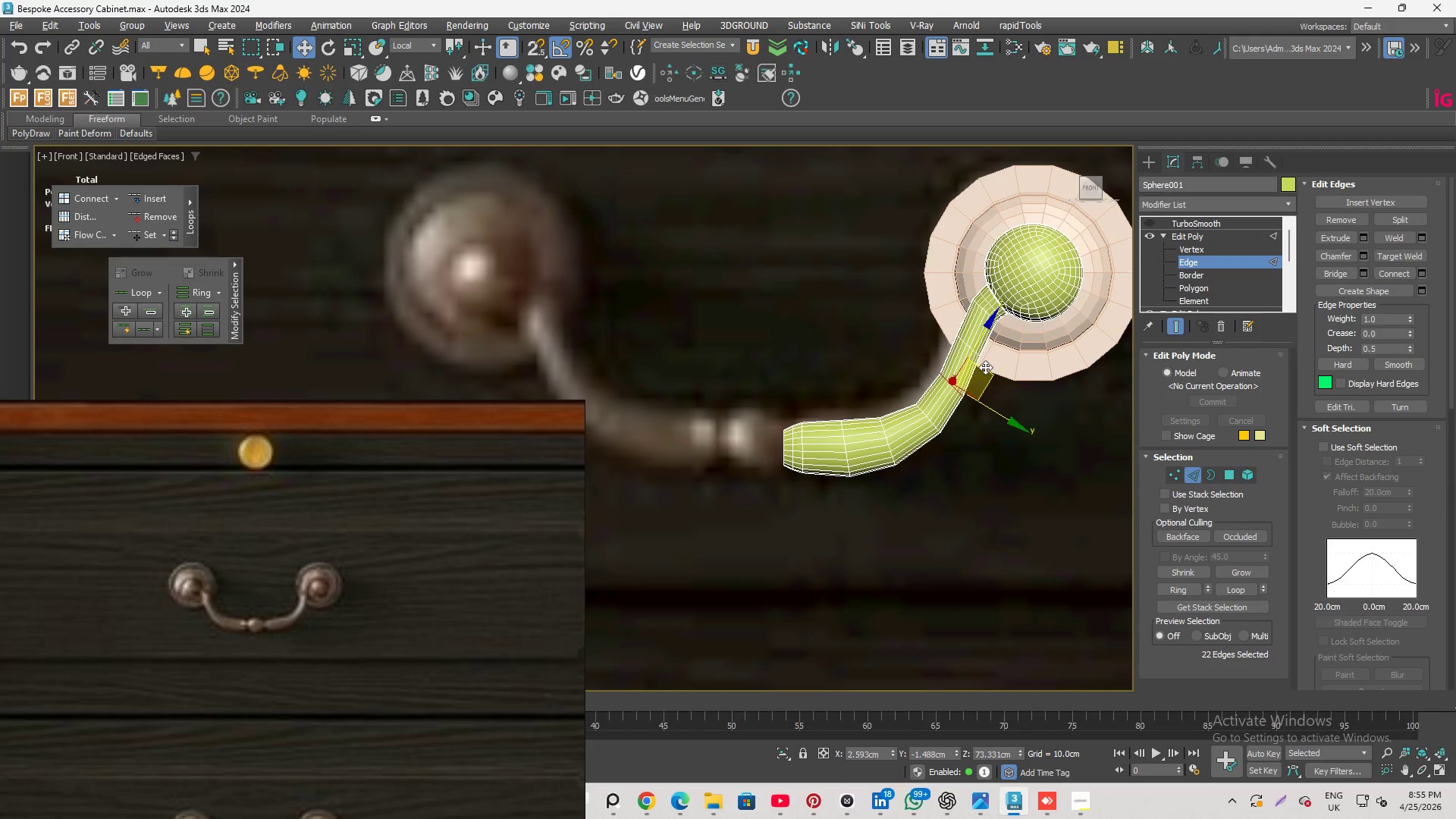 
key(Control+Z)
 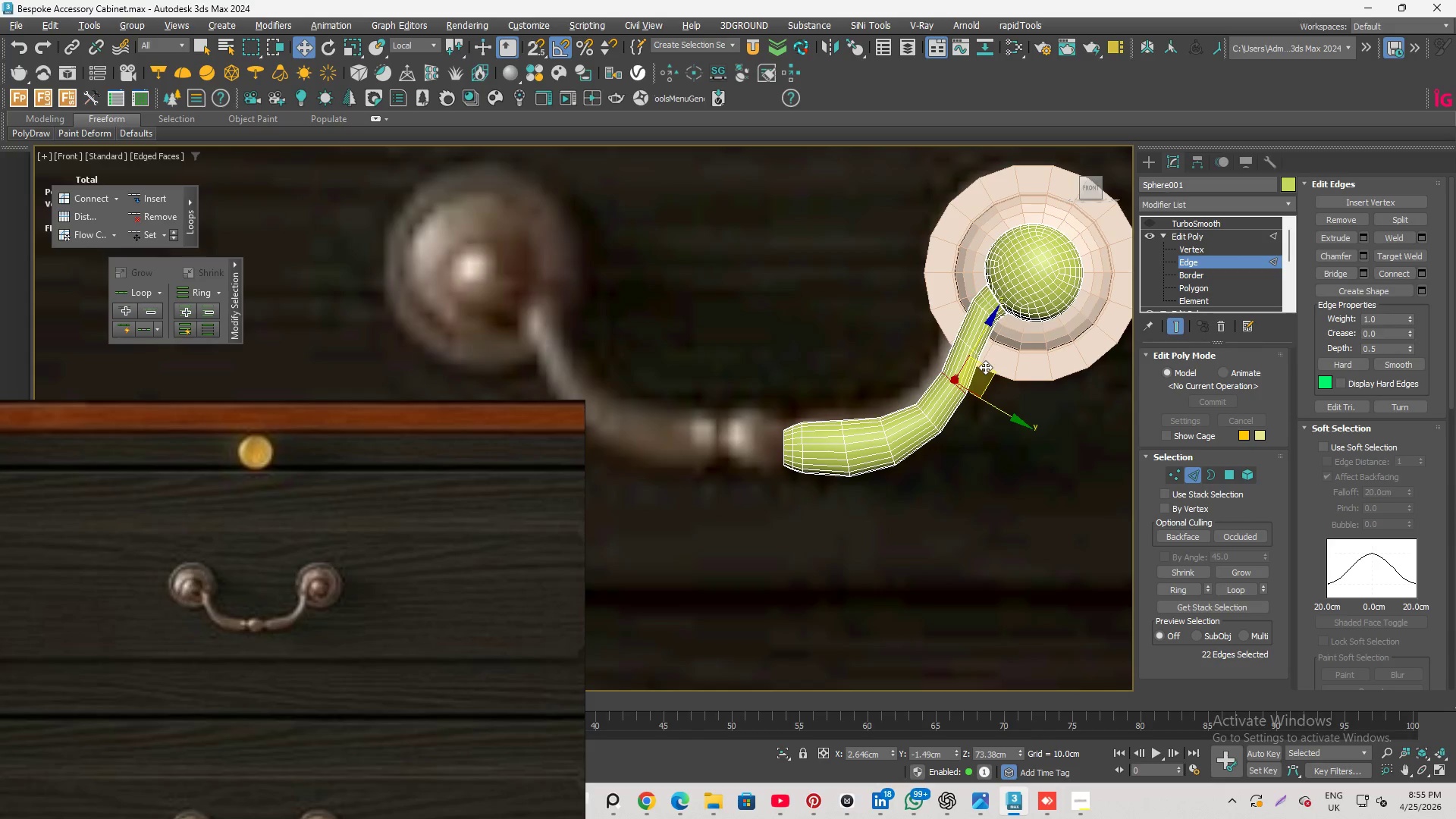 
key(Control+Z)
 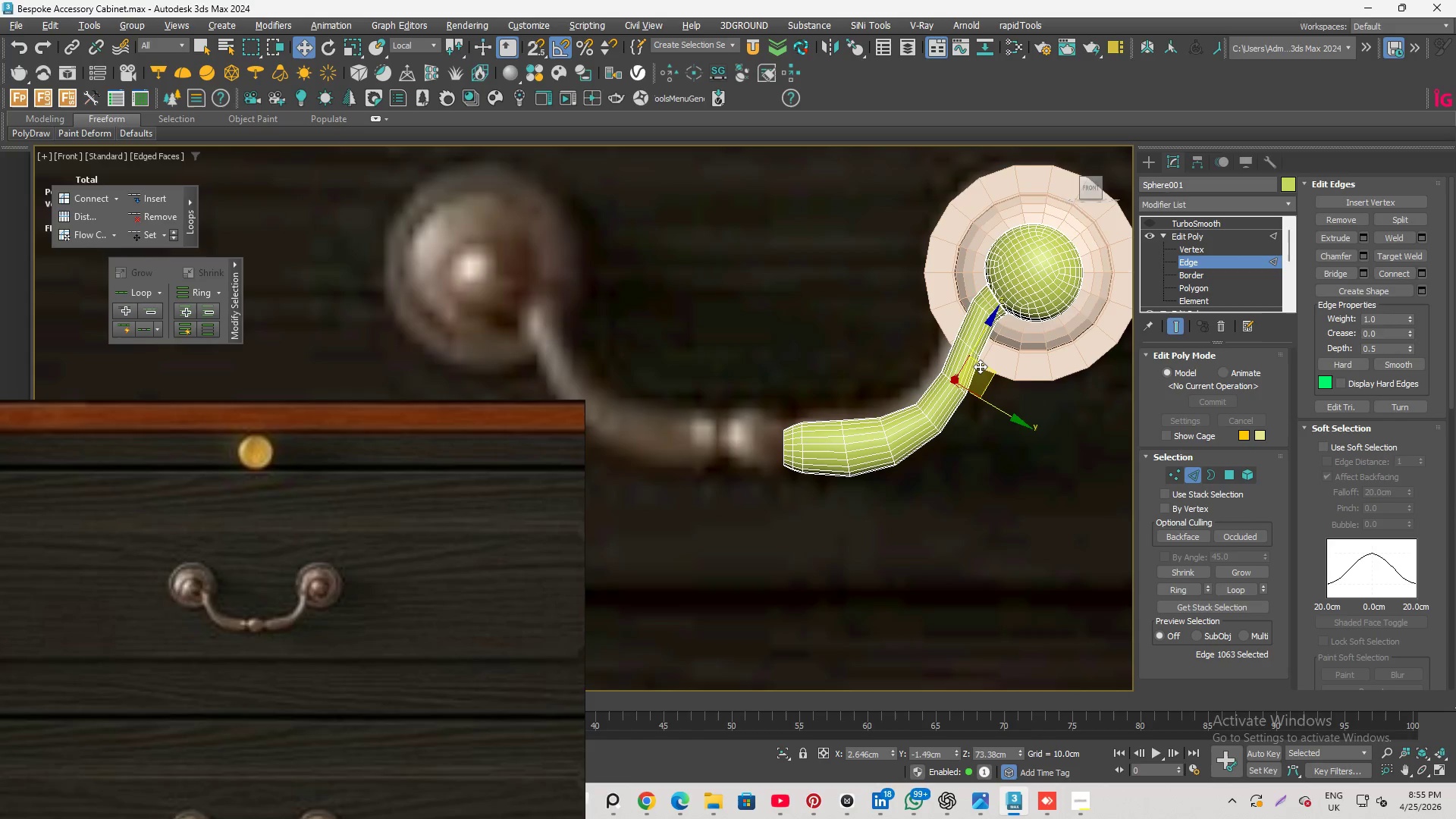 
key(Control+Z)
 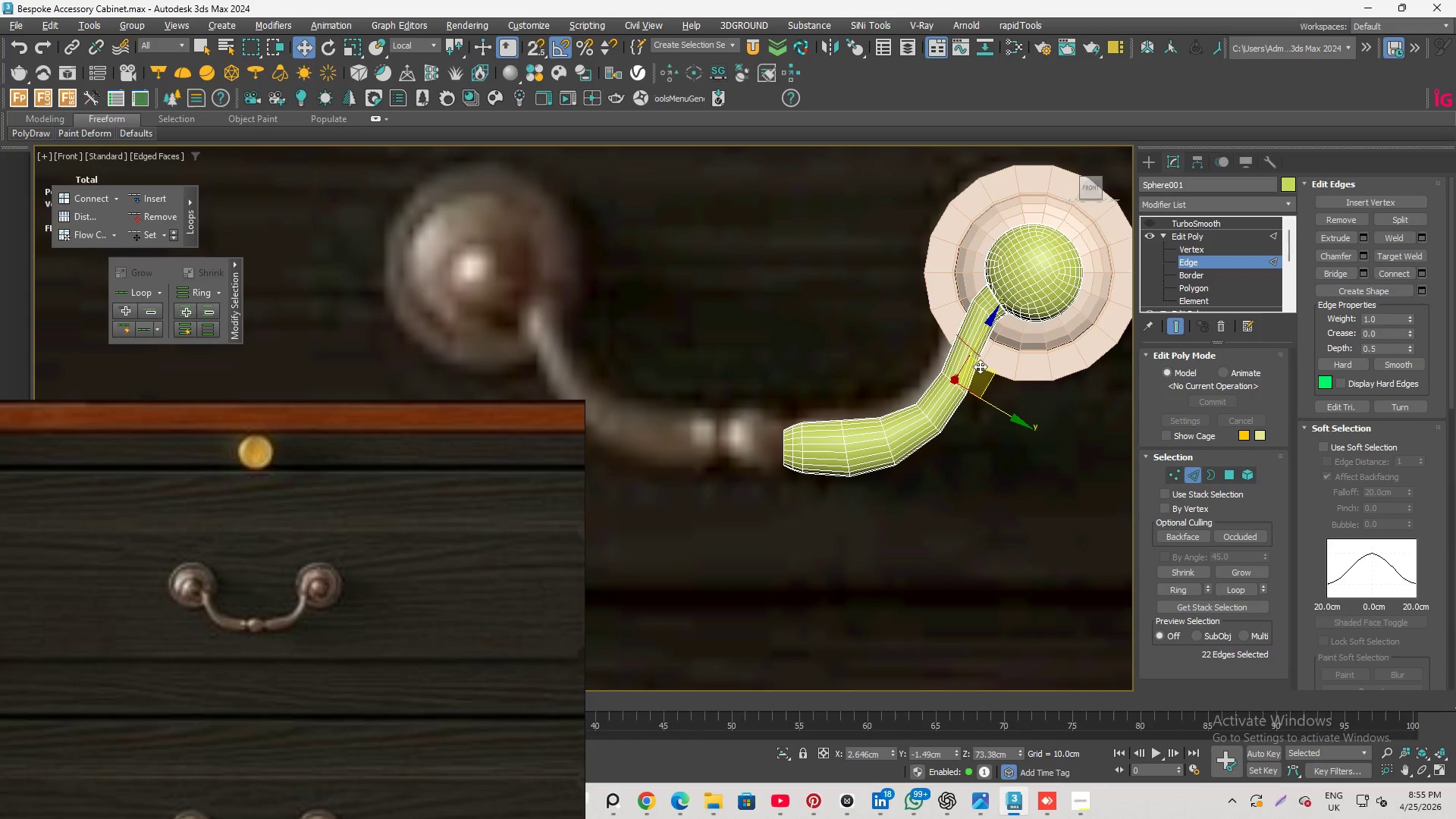 
hold_key(key=Z, duration=0.33)
 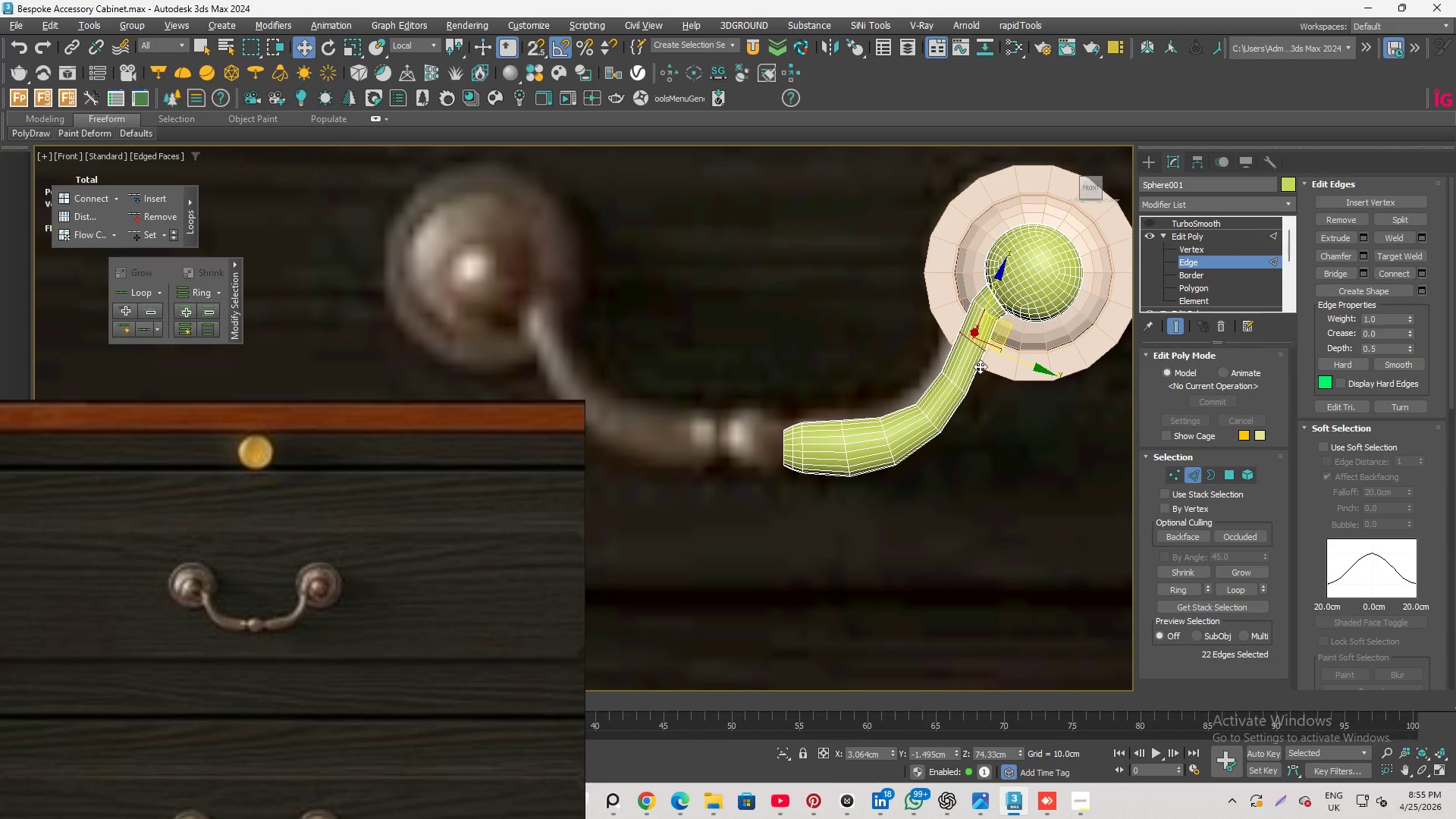 
key(Control+Z)
 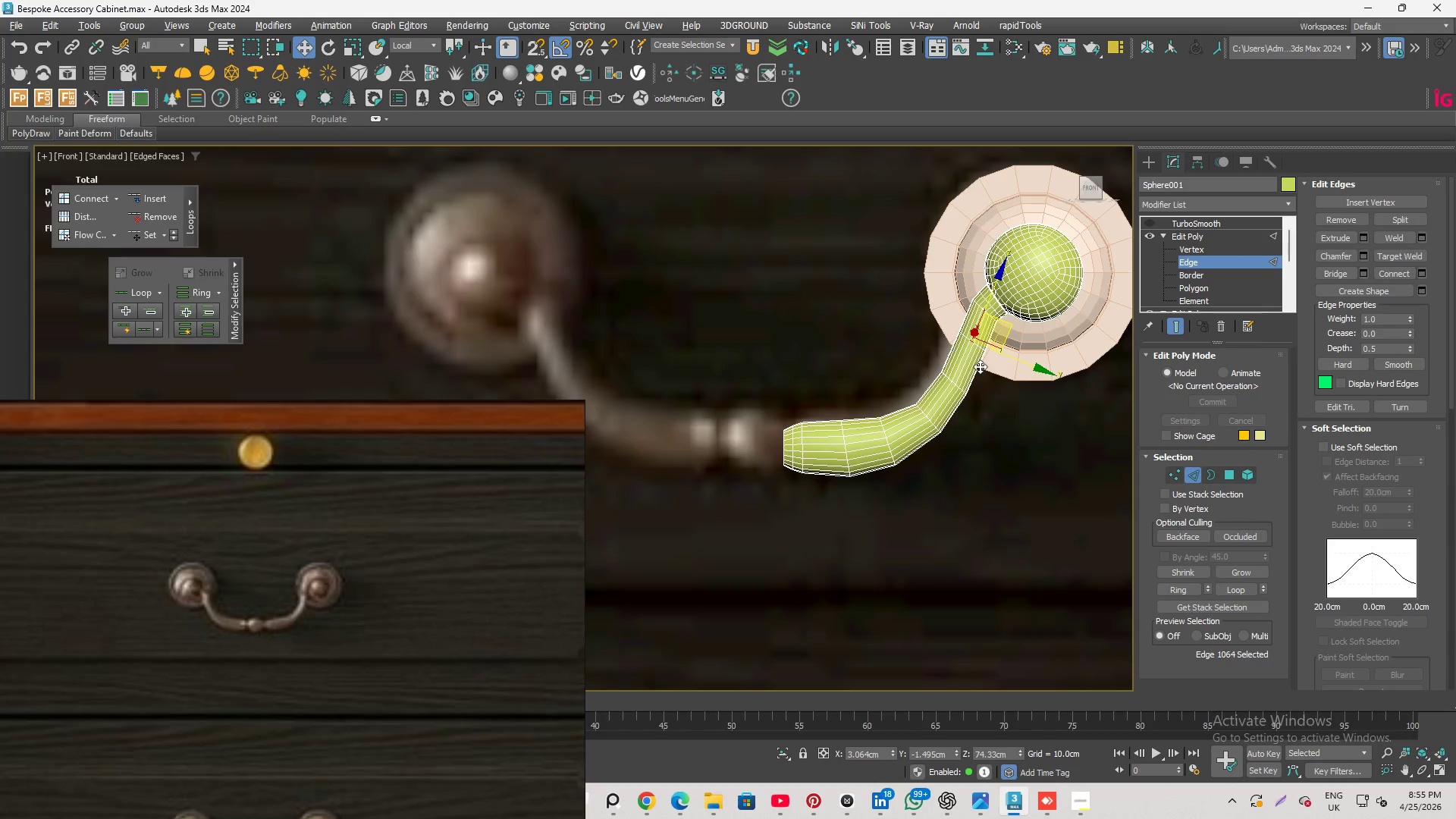 
key(Control+Z)
 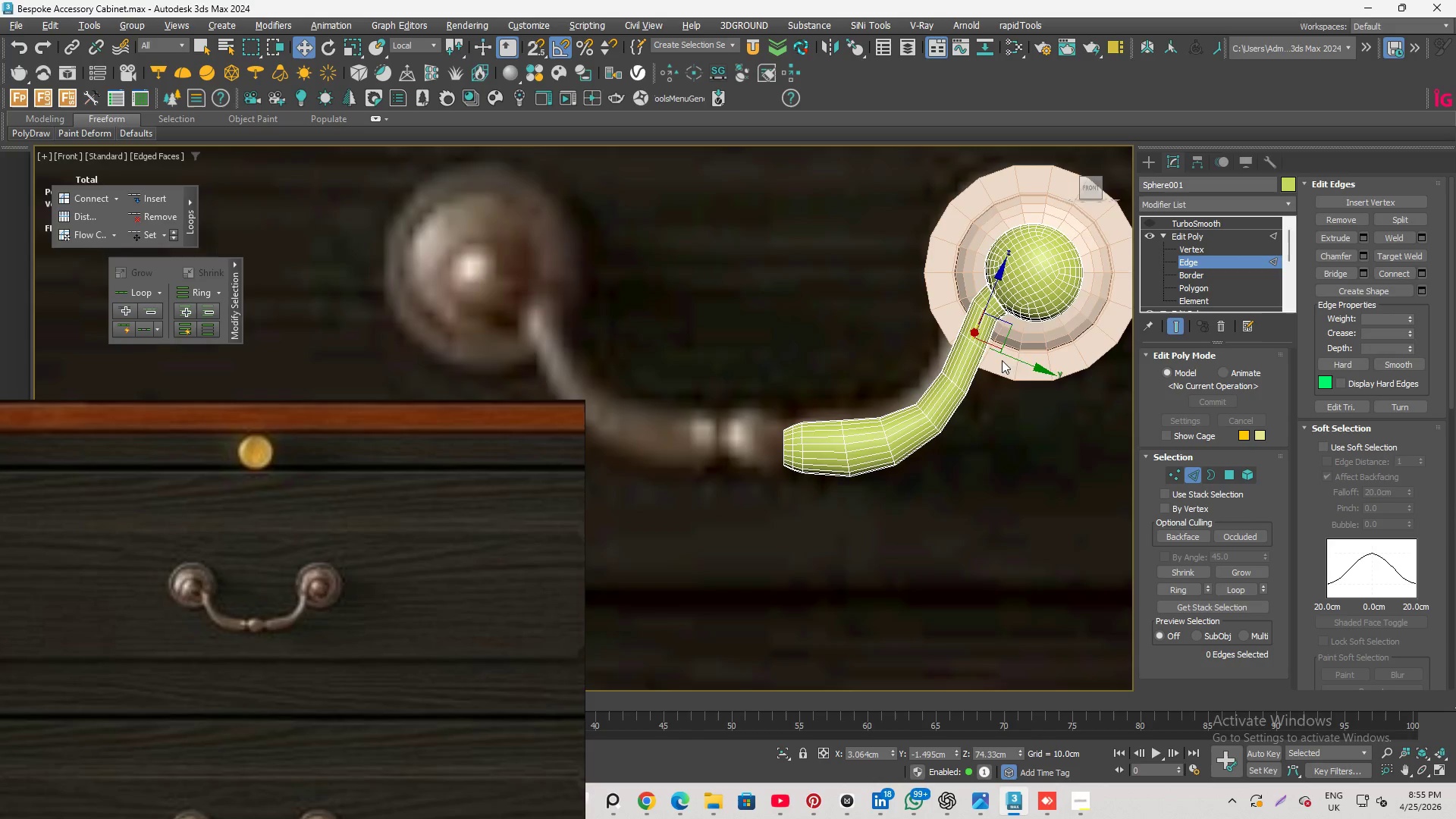 
scroll: coordinate [950, 422], scroll_direction: up, amount: 8.0
 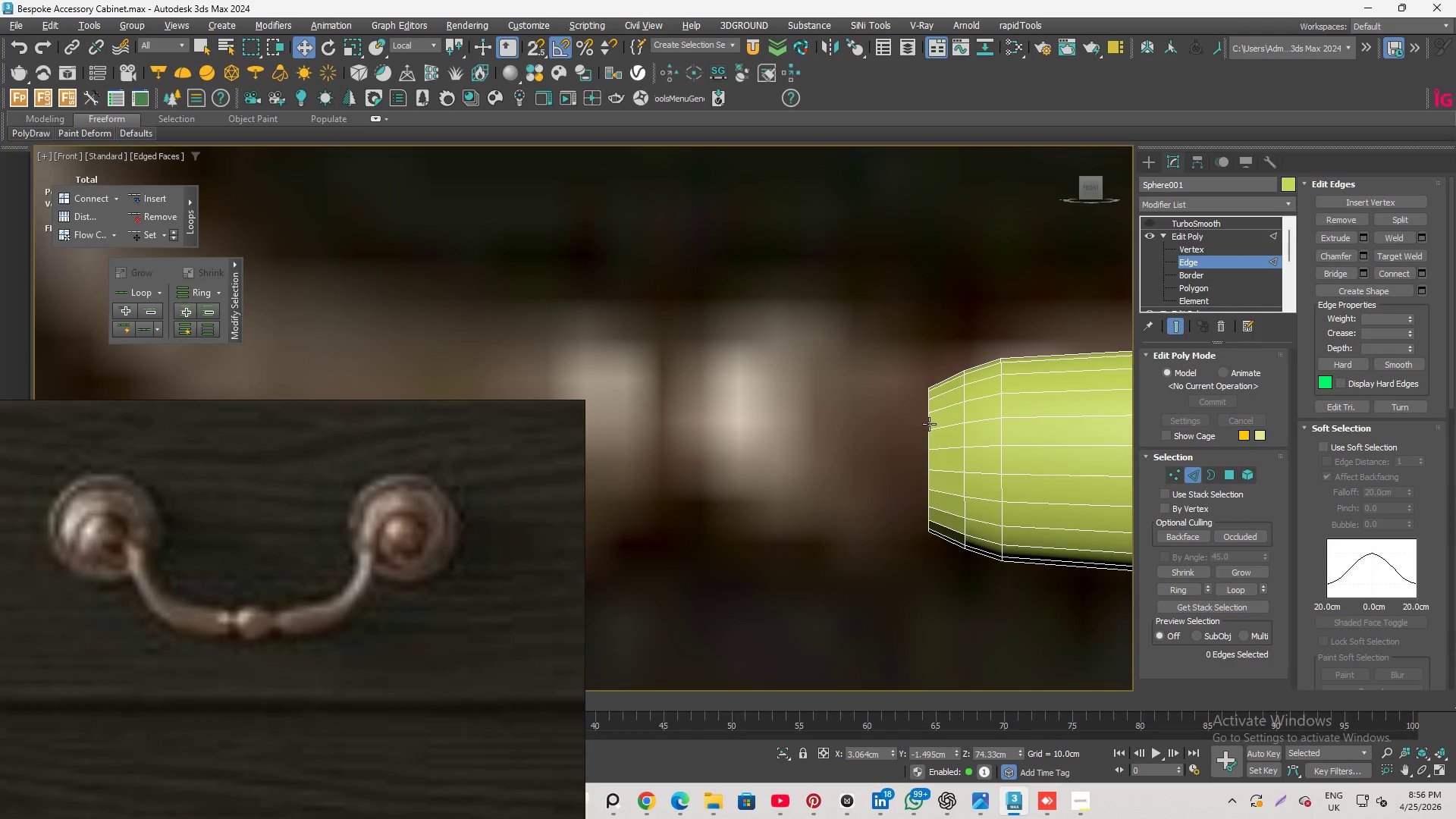 
double_click([929, 424])
 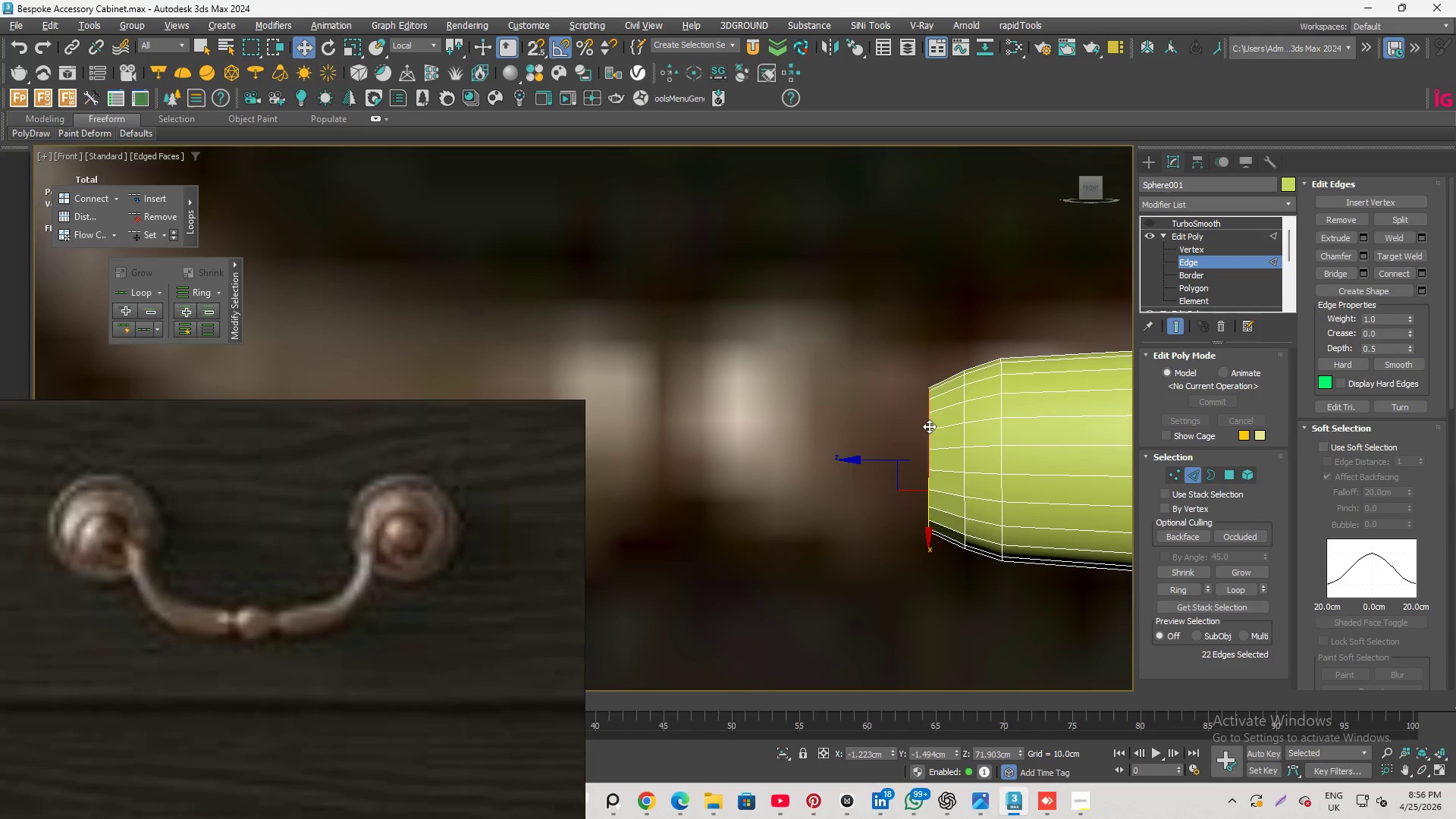 
key(W)
 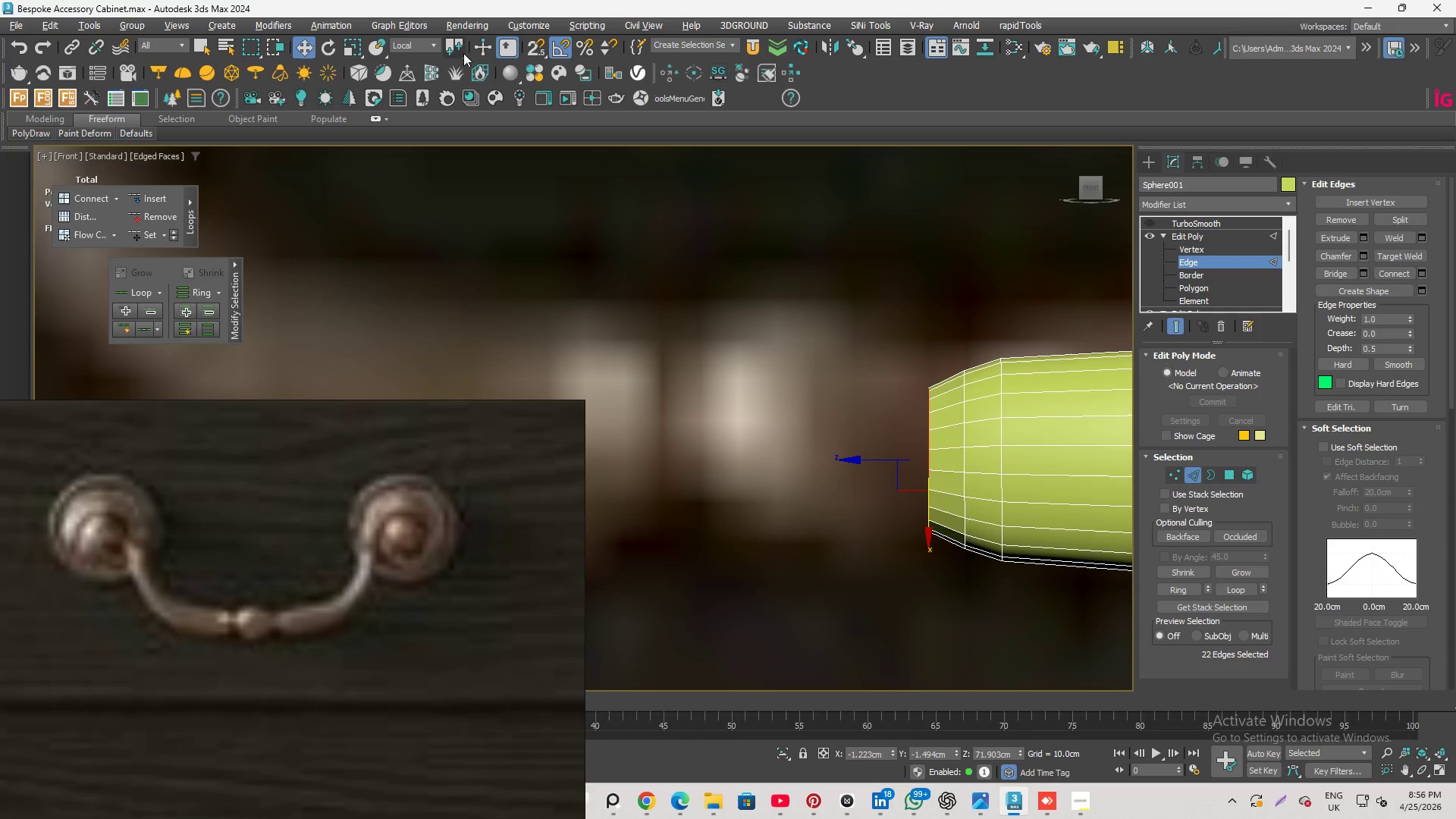 
left_click([427, 48])
 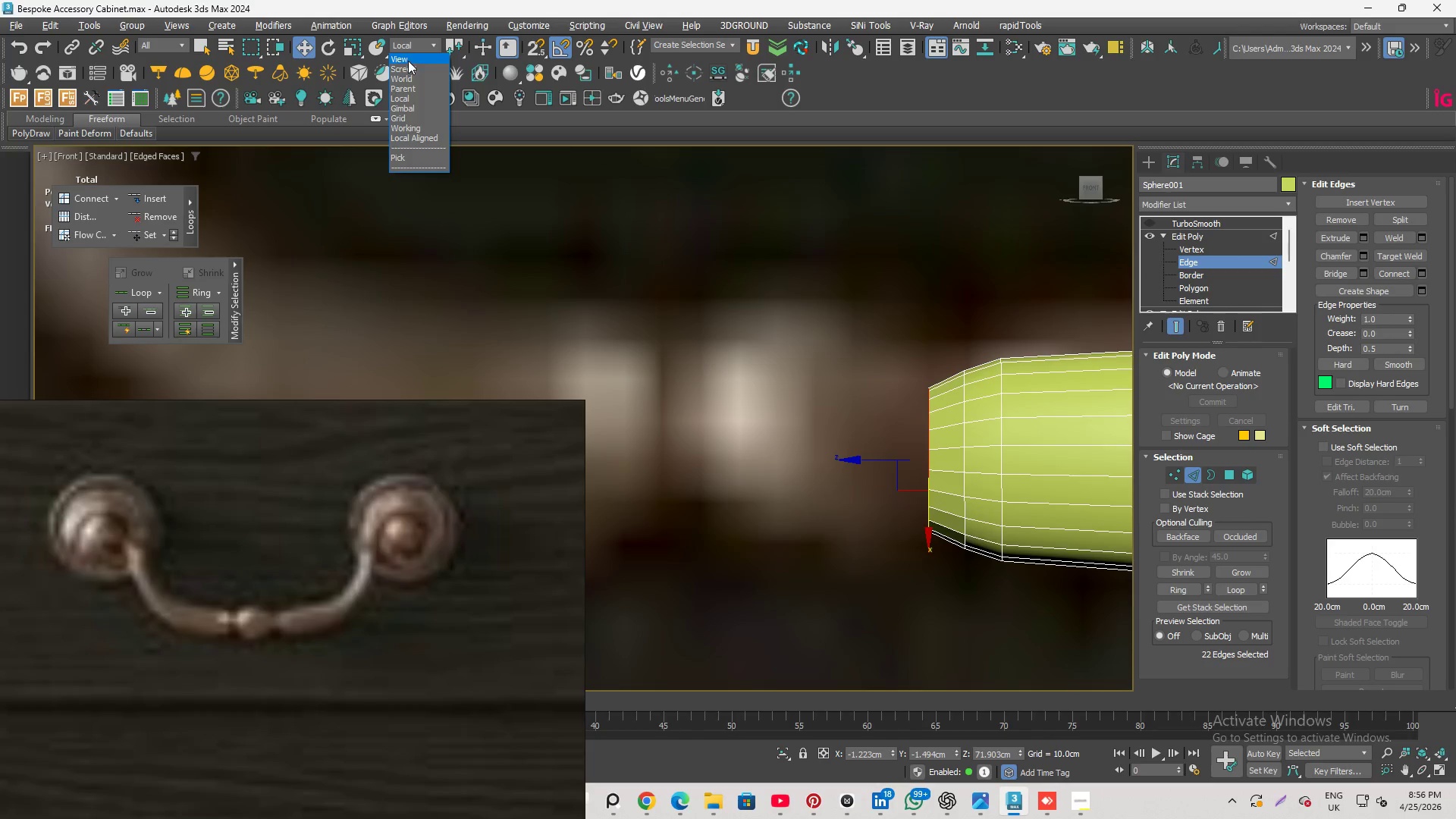 
left_click([409, 58])
 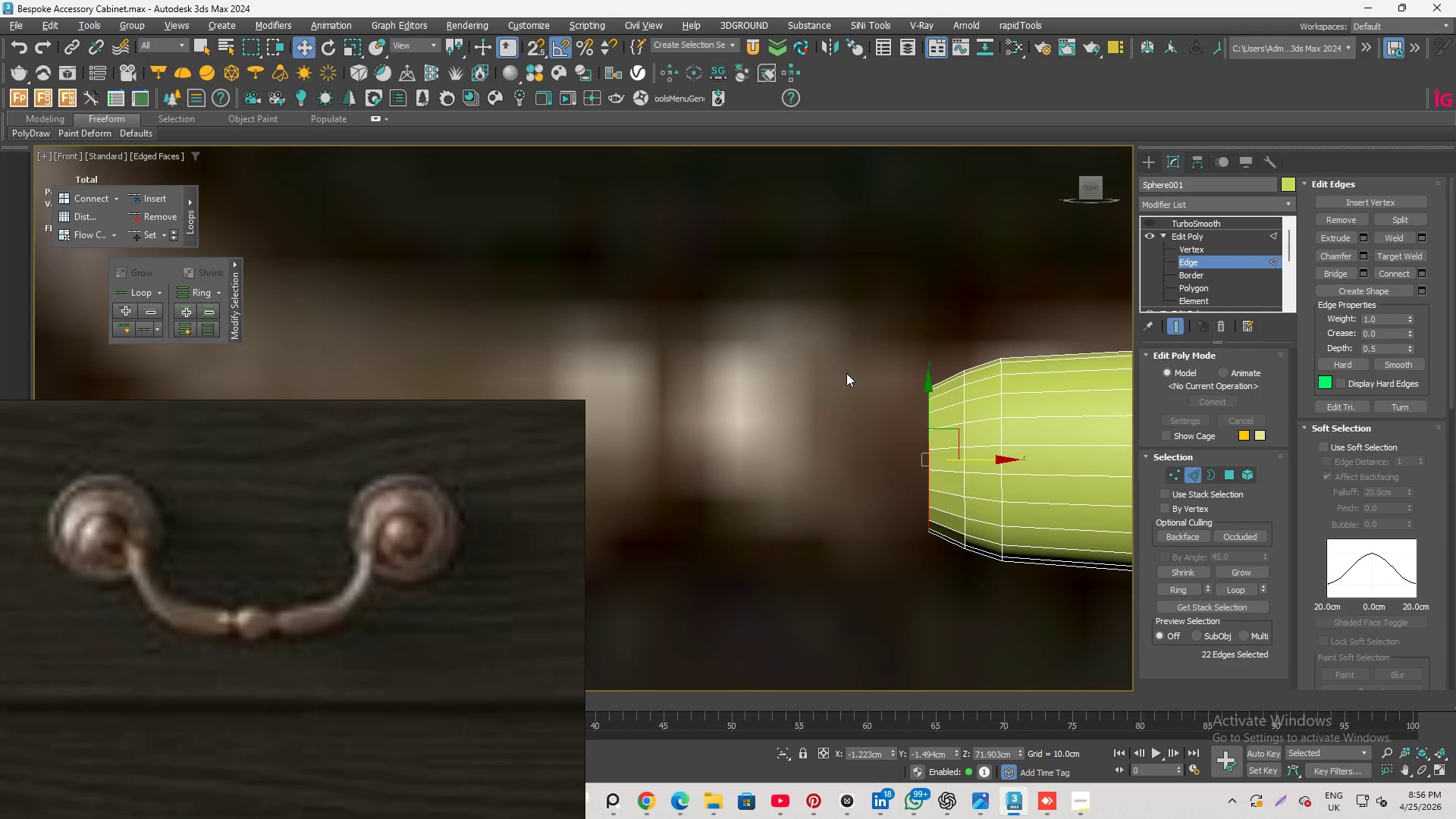 
hold_key(key=AltLeft, duration=2.75)
 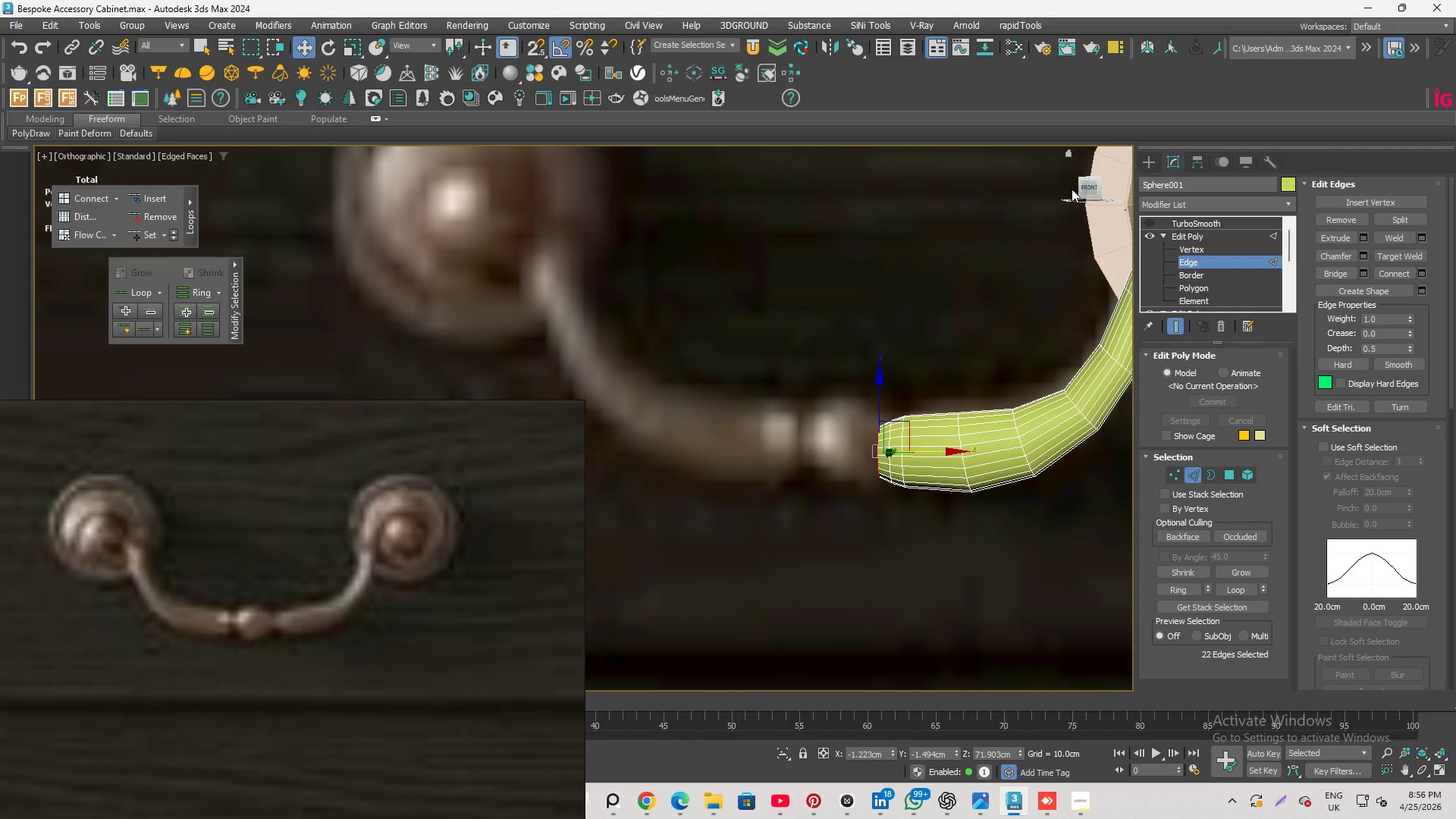 
scroll: coordinate [877, 450], scroll_direction: down, amount: 3.0
 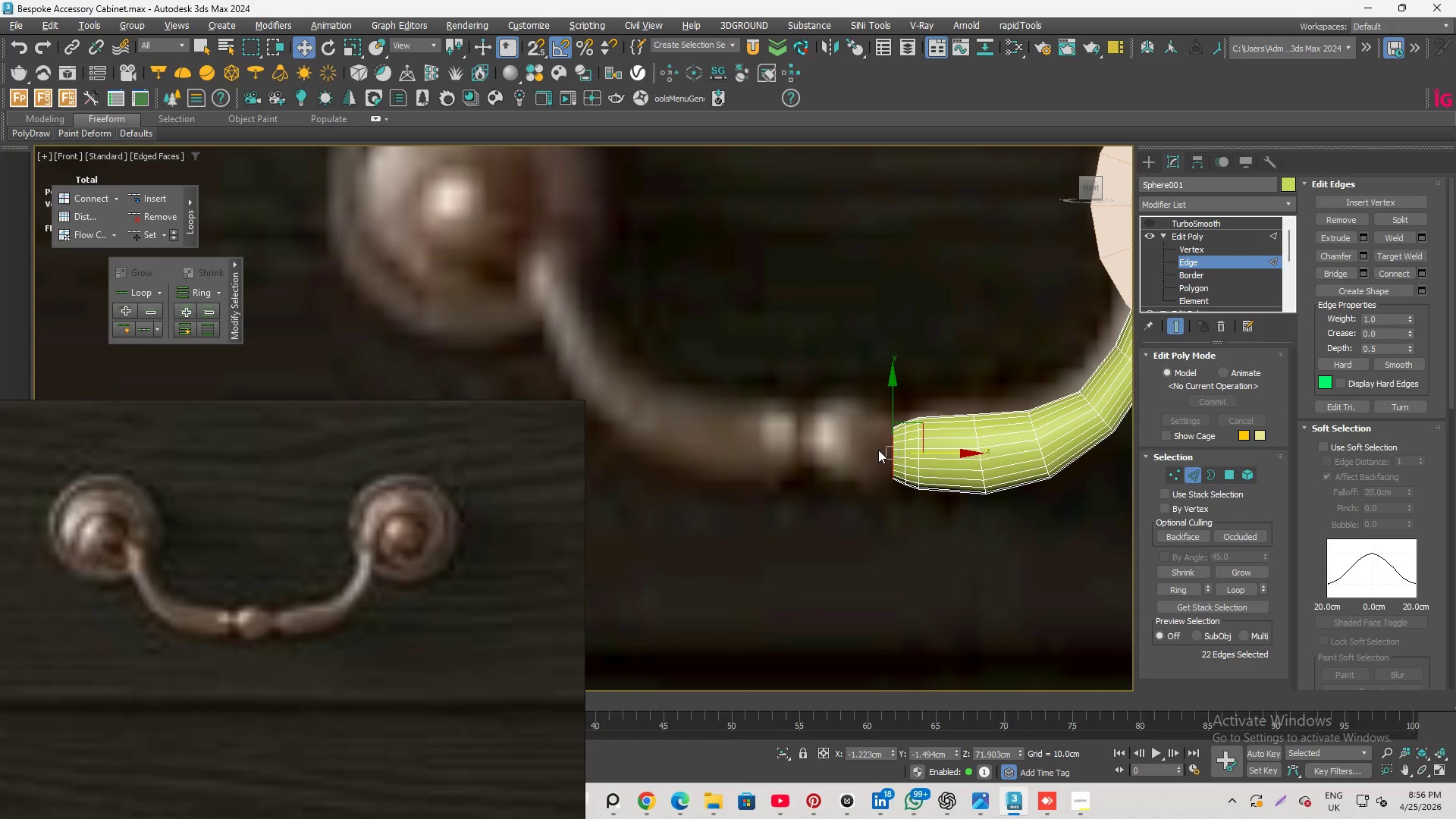 
left_click([1087, 187])
 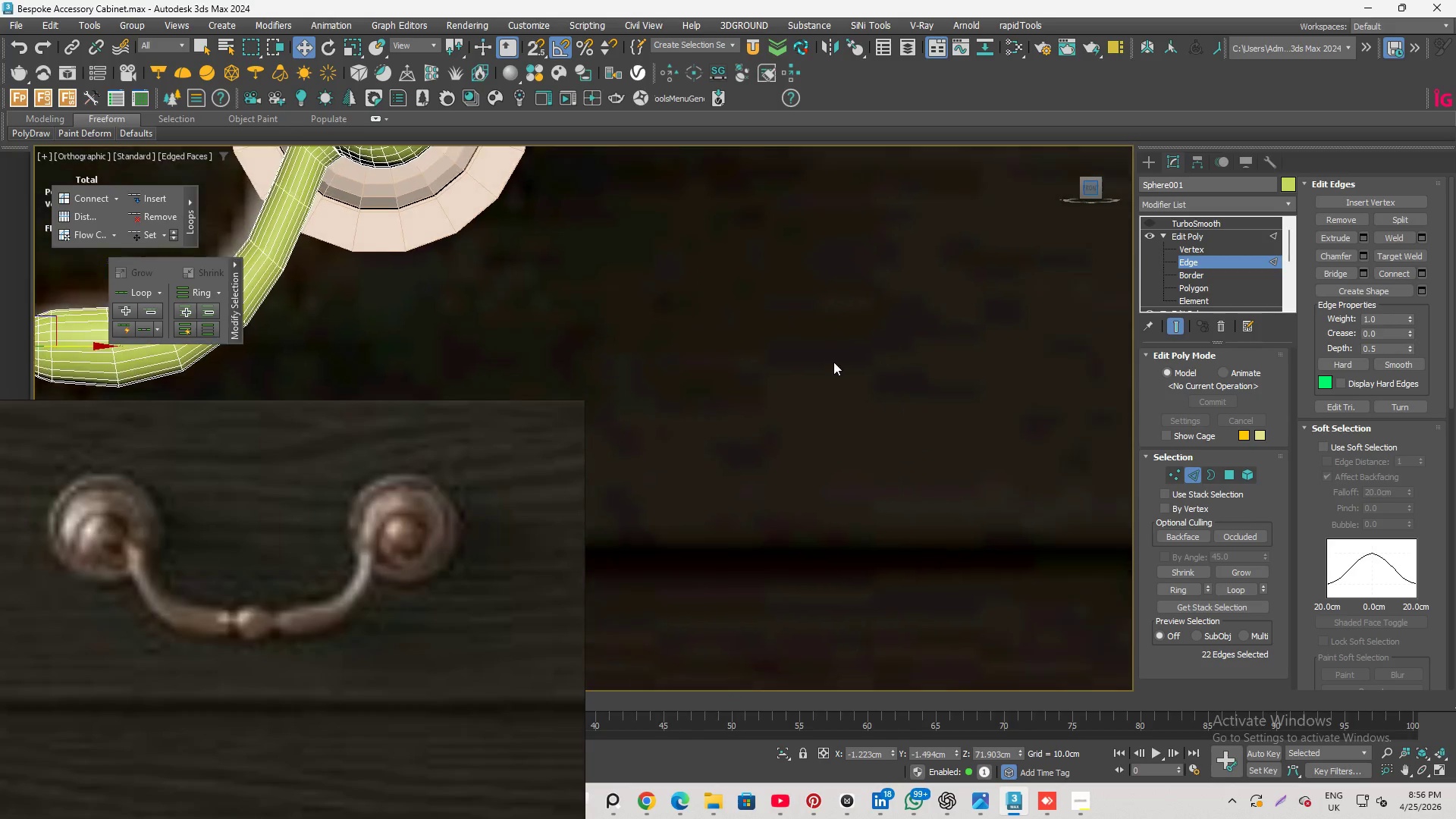 
scroll: coordinate [866, 386], scroll_direction: down, amount: 2.0
 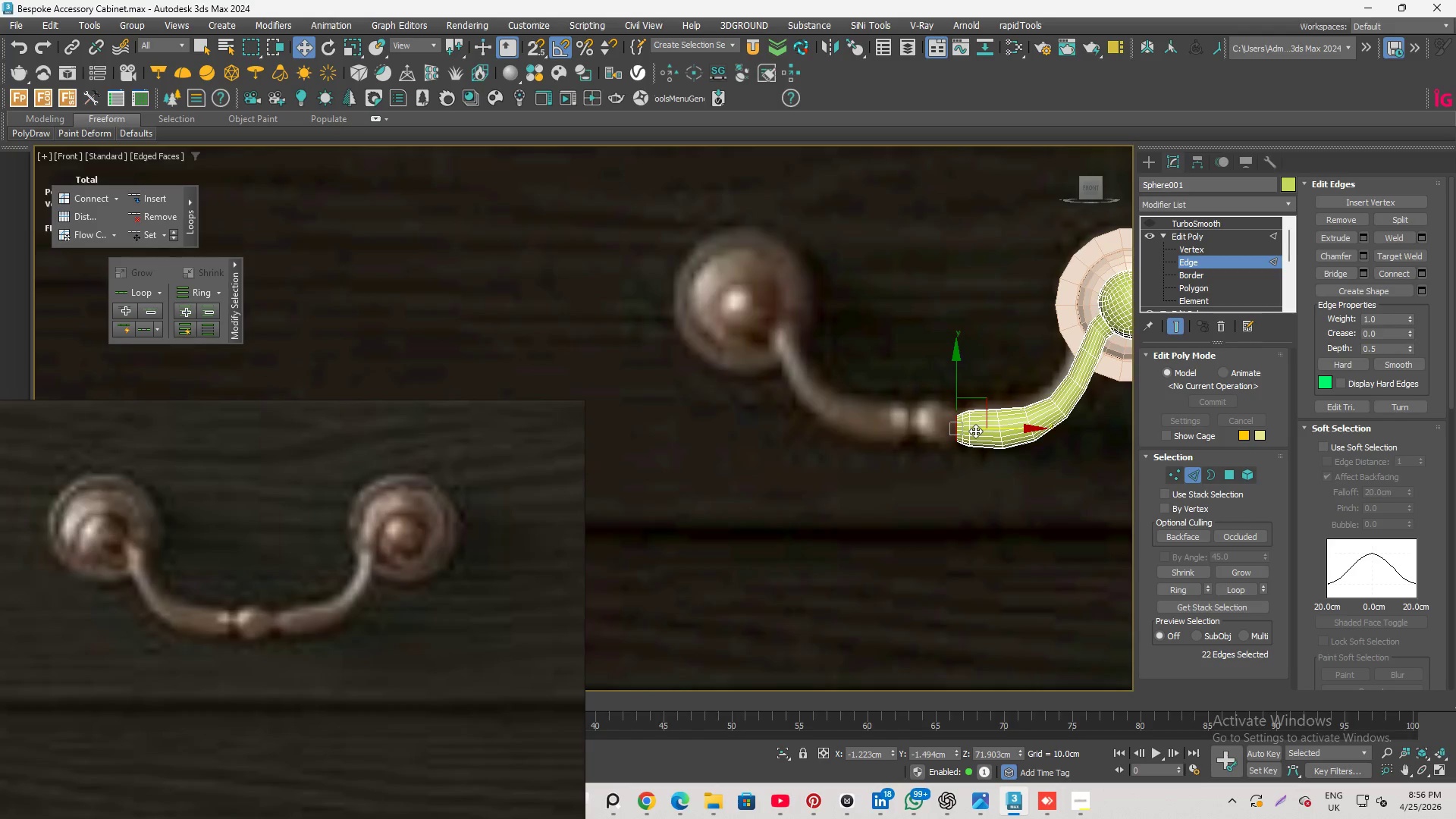 
scroll: coordinate [975, 431], scroll_direction: up, amount: 3.0
 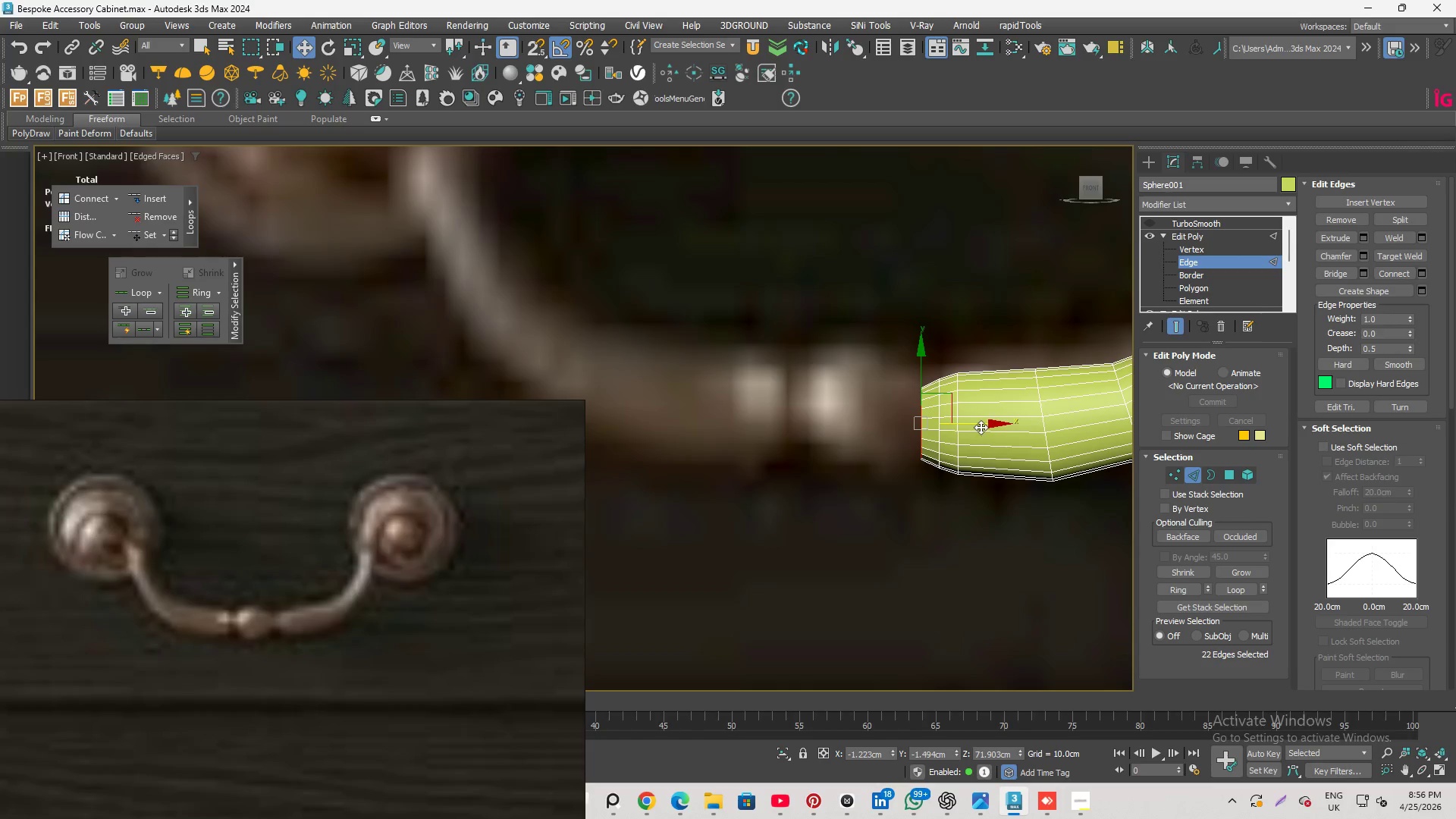 
hold_key(key=ShiftLeft, duration=2.78)
left_click_drag(start_coordinate=[984, 424], to_coordinate=[978, 424])
 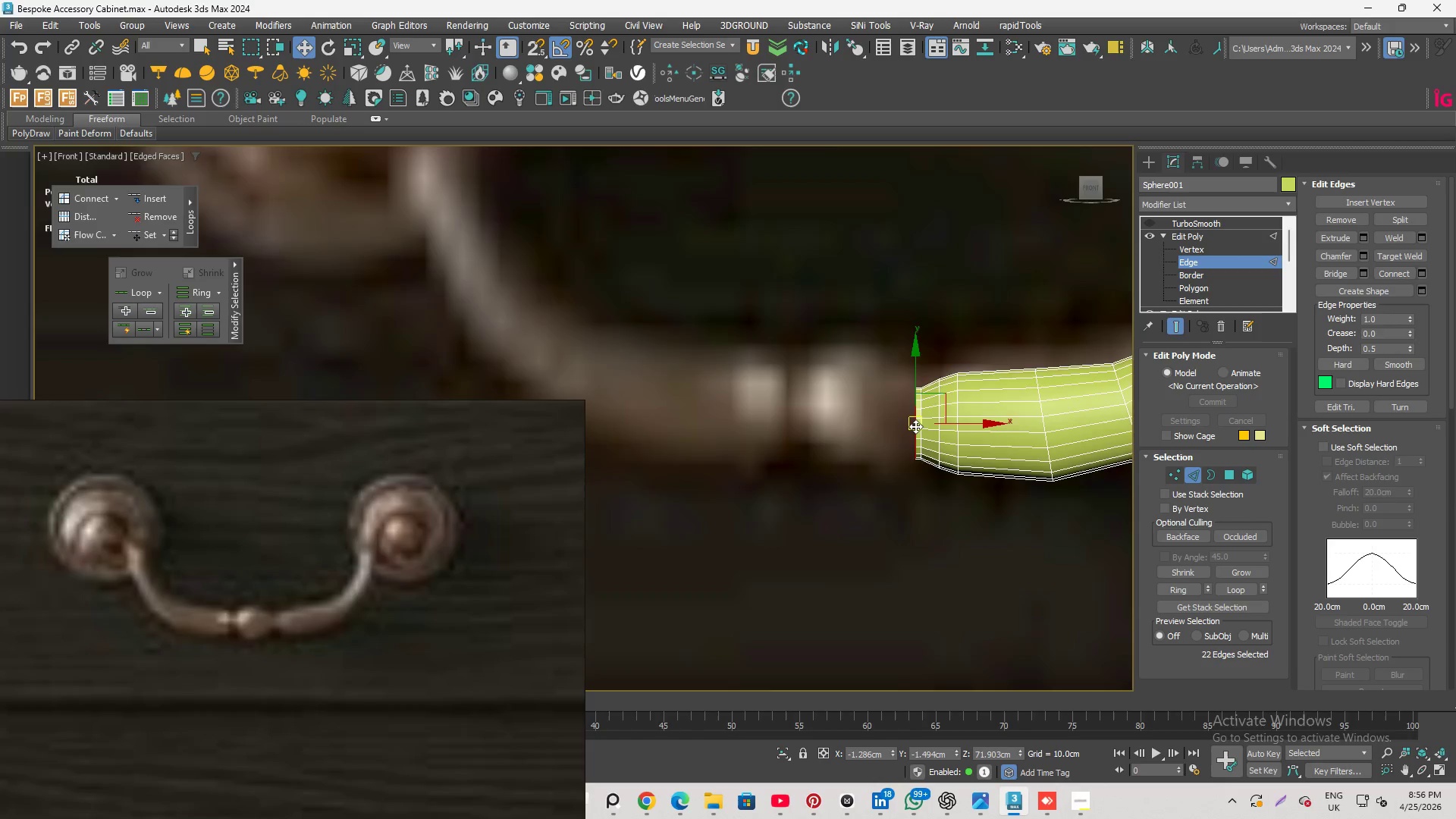 
hold_key(key=ControlLeft, duration=0.95)
 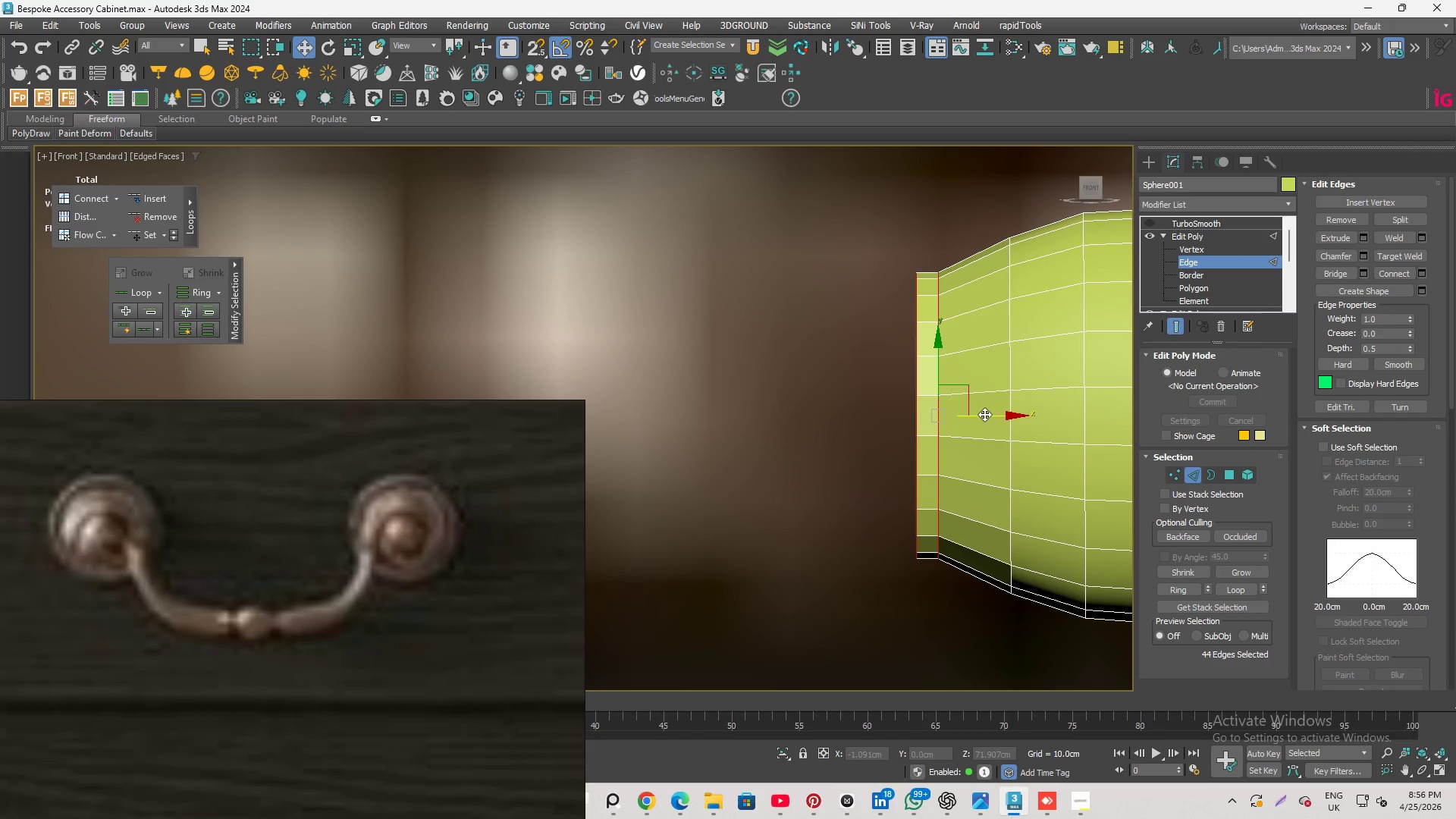 
scroll: coordinate [916, 425], scroll_direction: up, amount: 4.0
 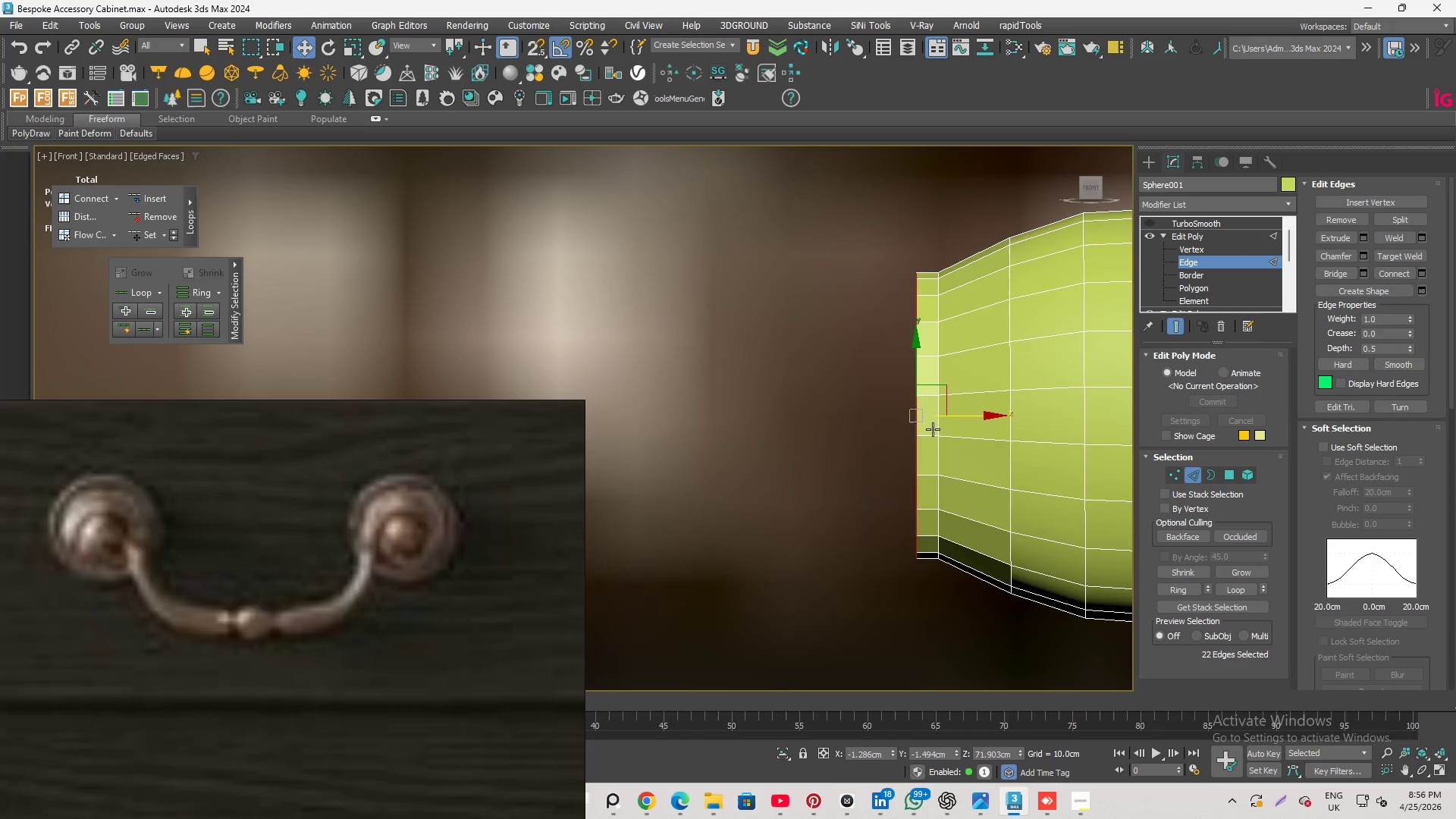 
double_click([938, 428])
 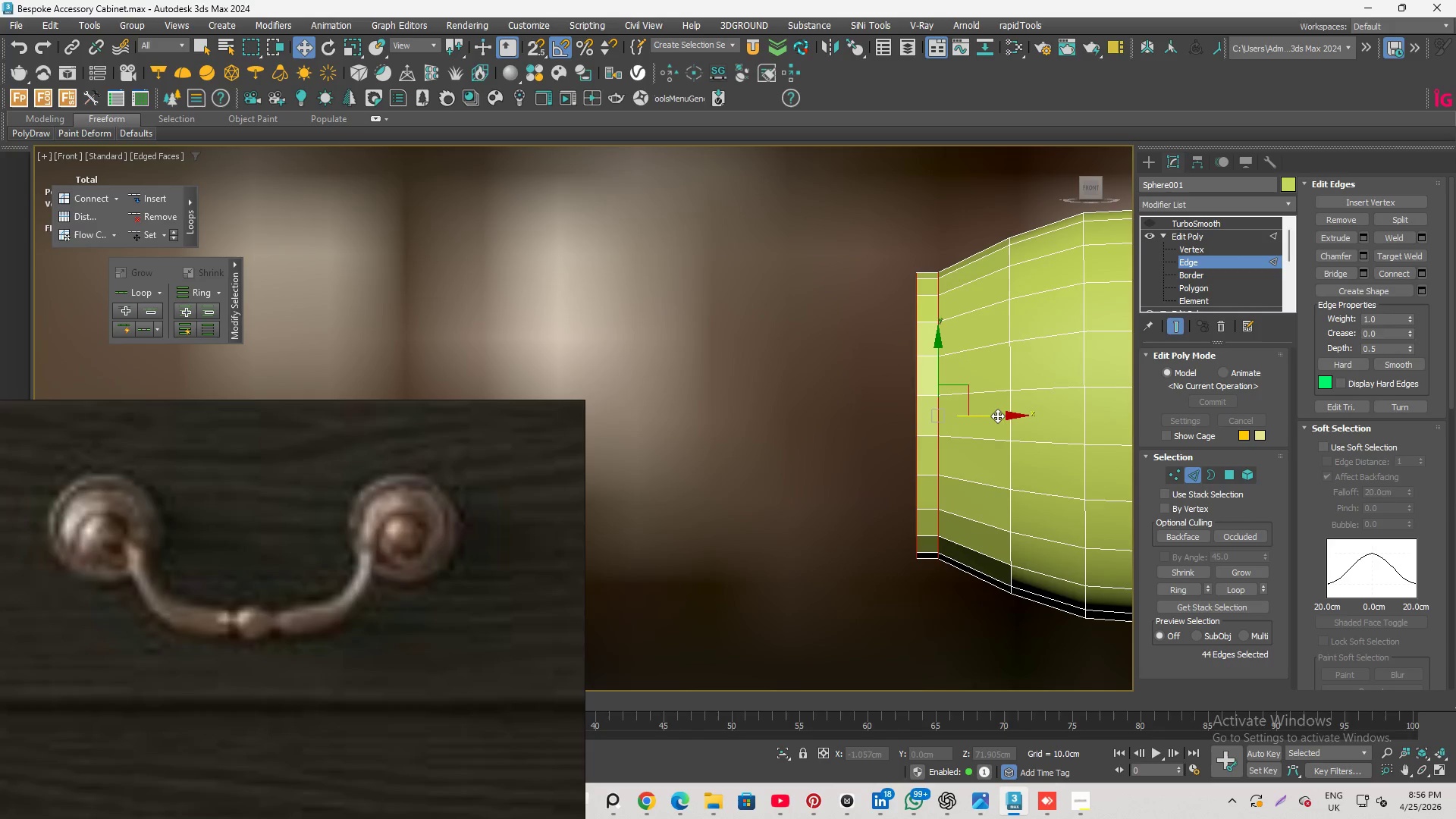 
left_click_drag(start_coordinate=[997, 416], to_coordinate=[1021, 416])
 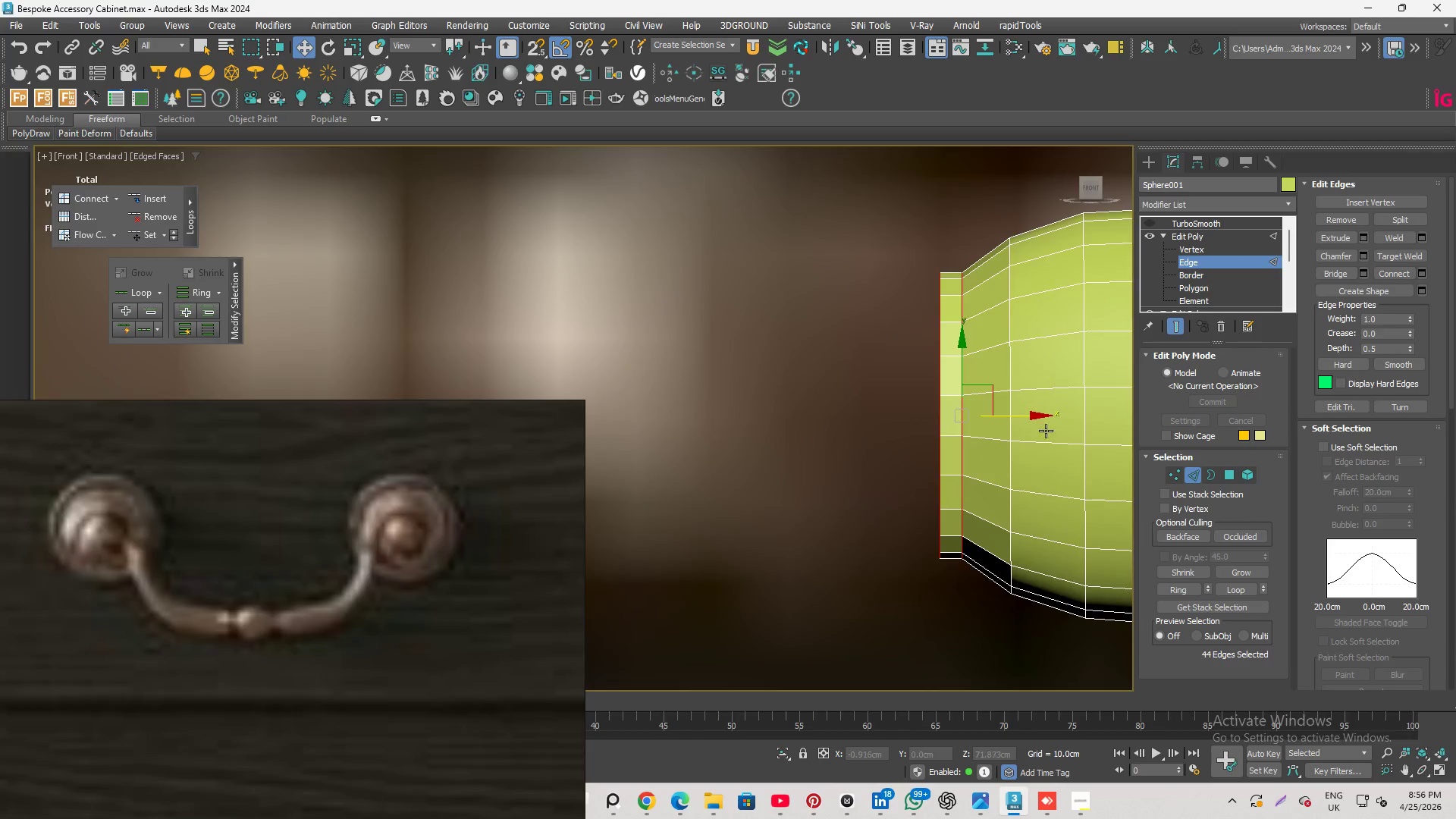 
scroll: coordinate [1048, 448], scroll_direction: down, amount: 5.0
 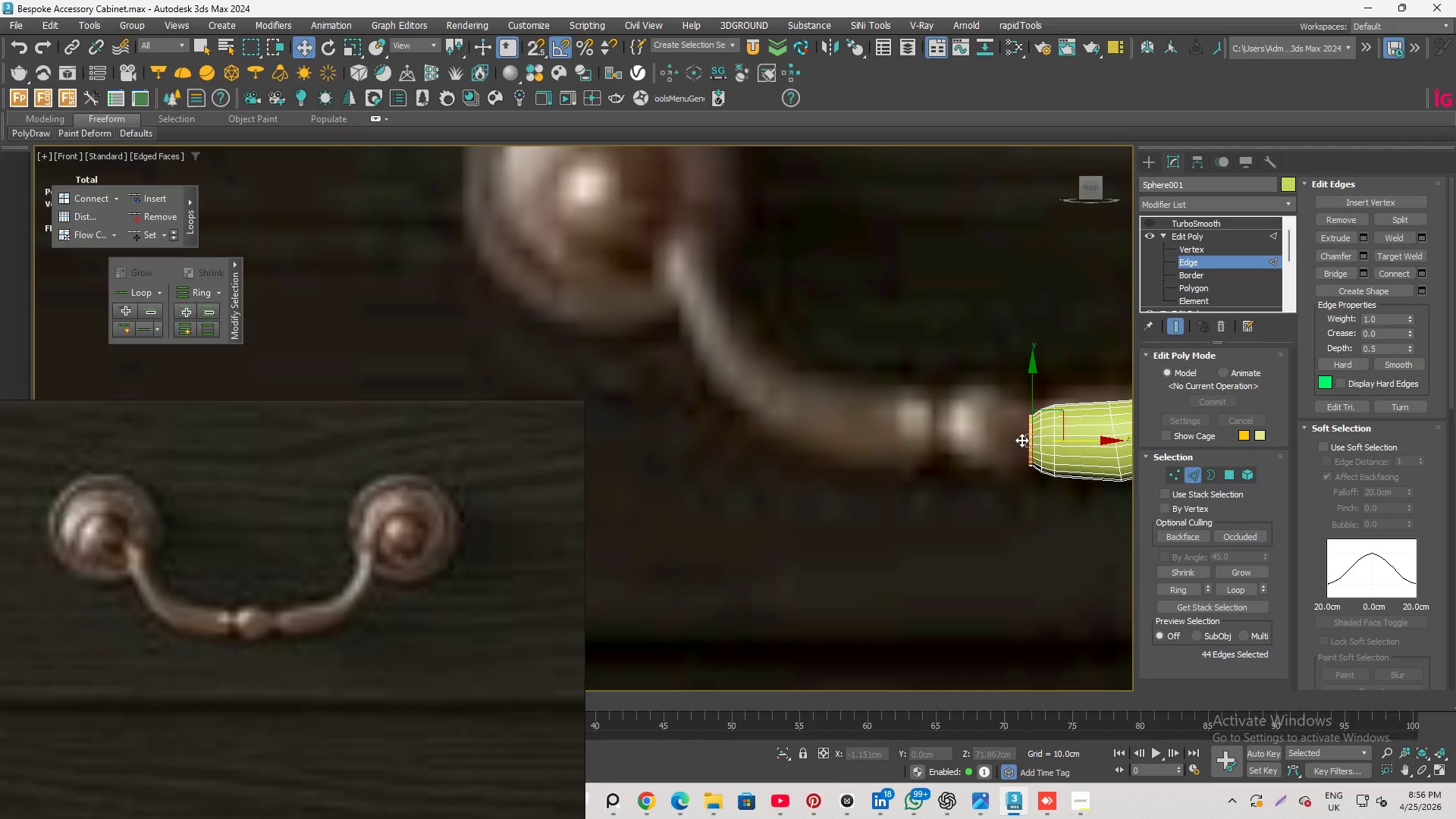 
scroll: coordinate [974, 421], scroll_direction: up, amount: 5.0
 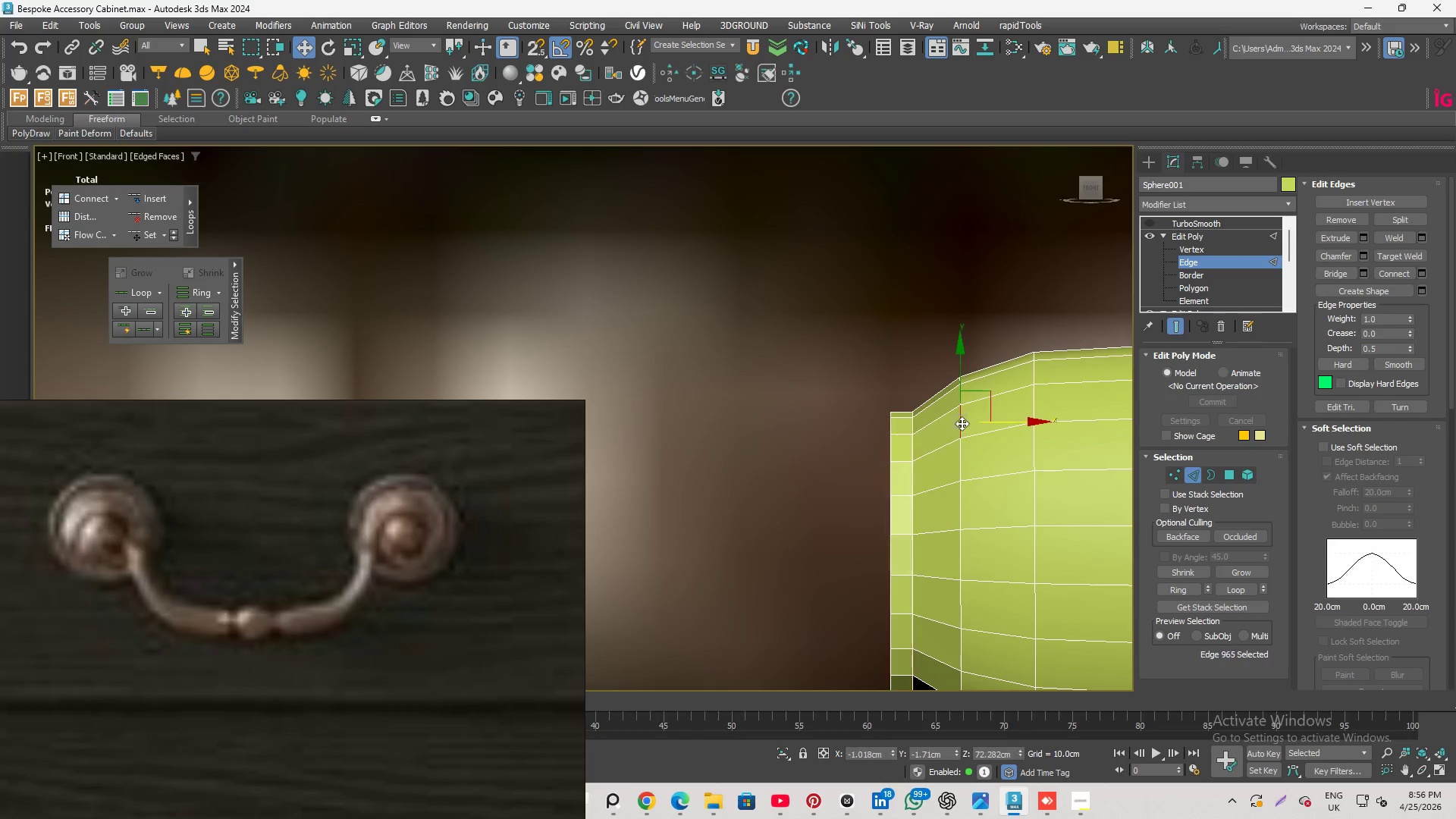 
double_click([962, 423])
 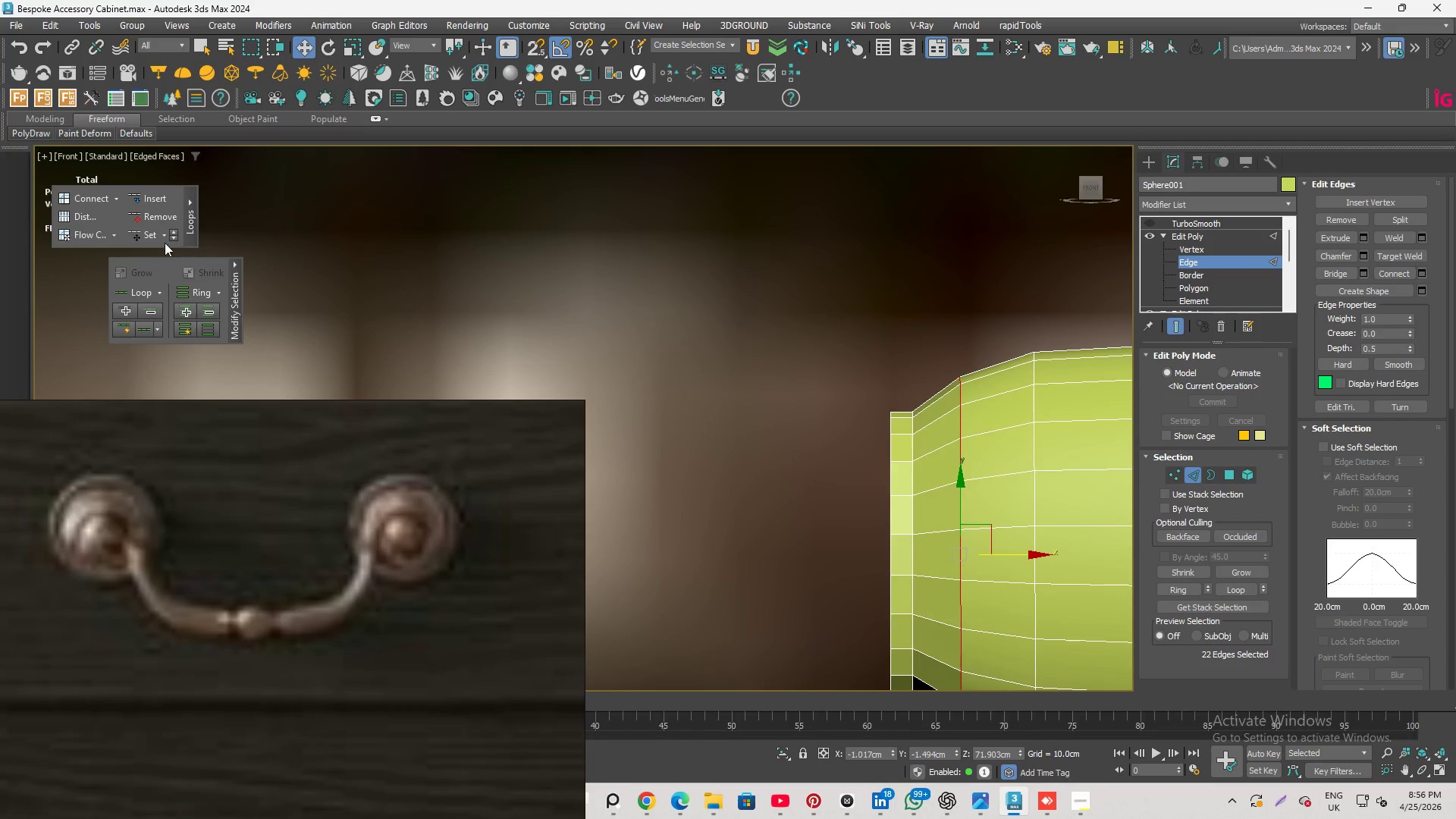 
left_click([146, 238])
 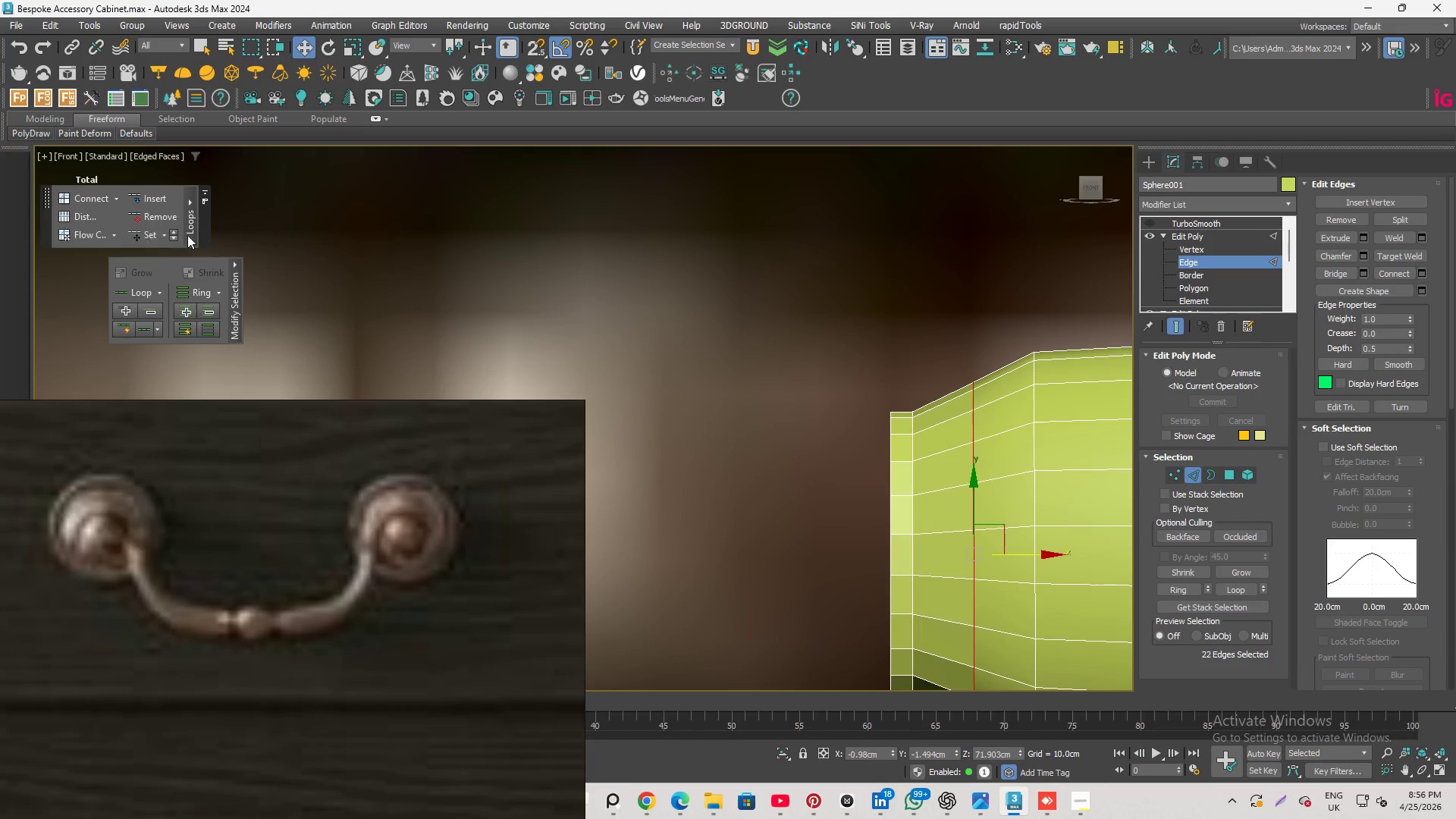 
scroll: coordinate [971, 474], scroll_direction: down, amount: 7.0
 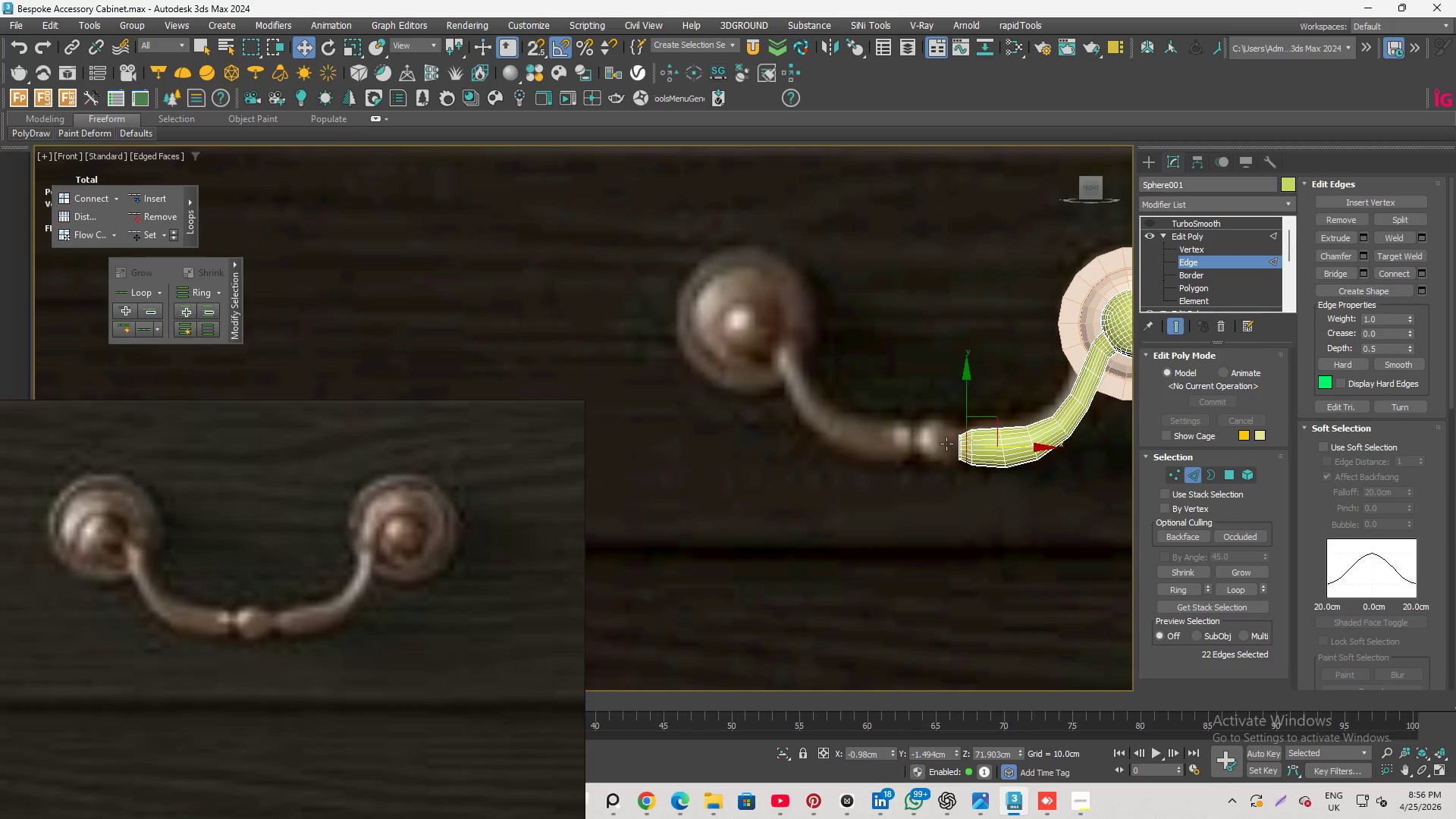 
scroll: coordinate [950, 428], scroll_direction: up, amount: 4.0
 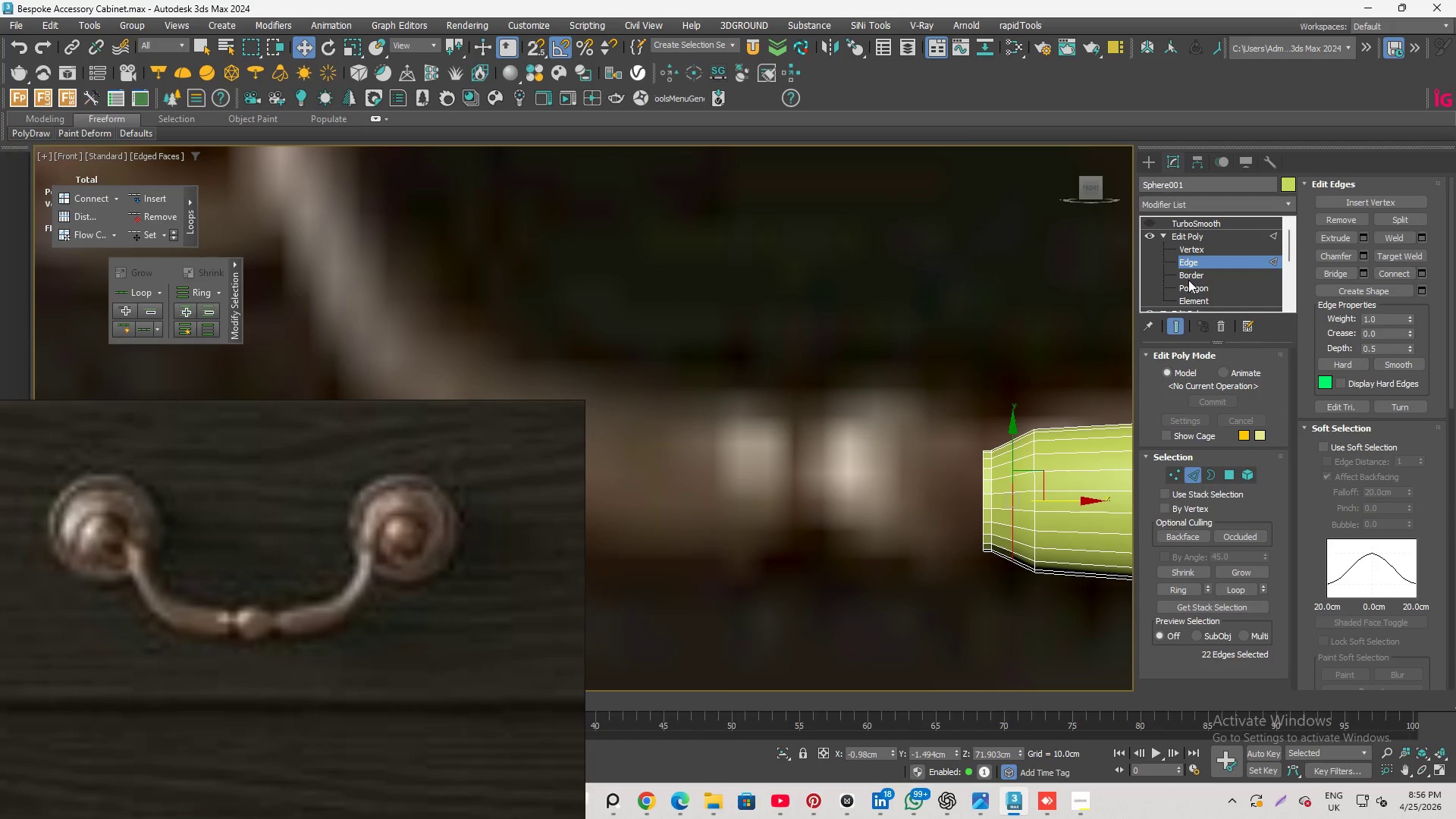 
scroll: coordinate [998, 452], scroll_direction: down, amount: 2.0
 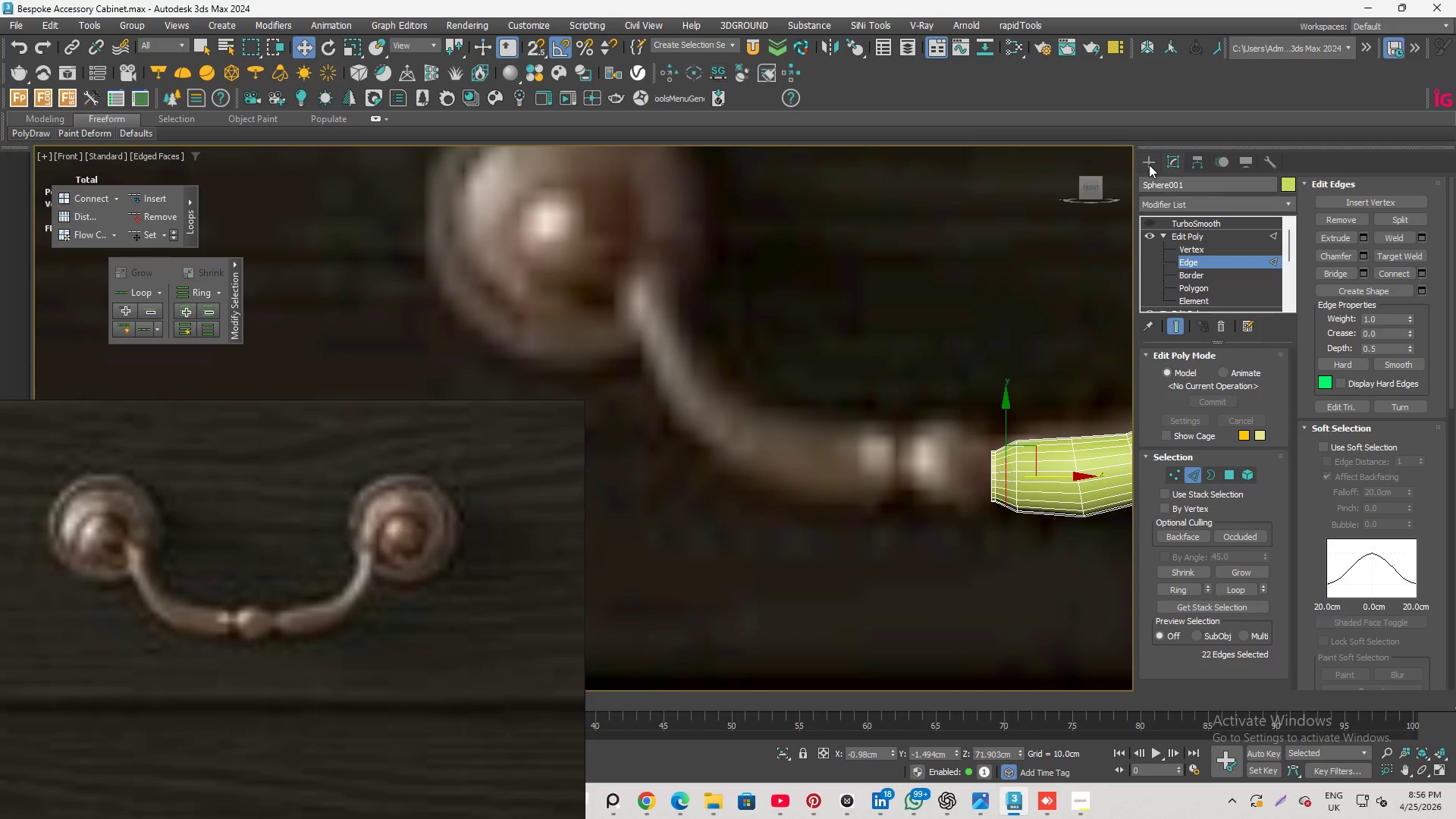 
scroll: coordinate [1016, 432], scroll_direction: up, amount: 3.0
 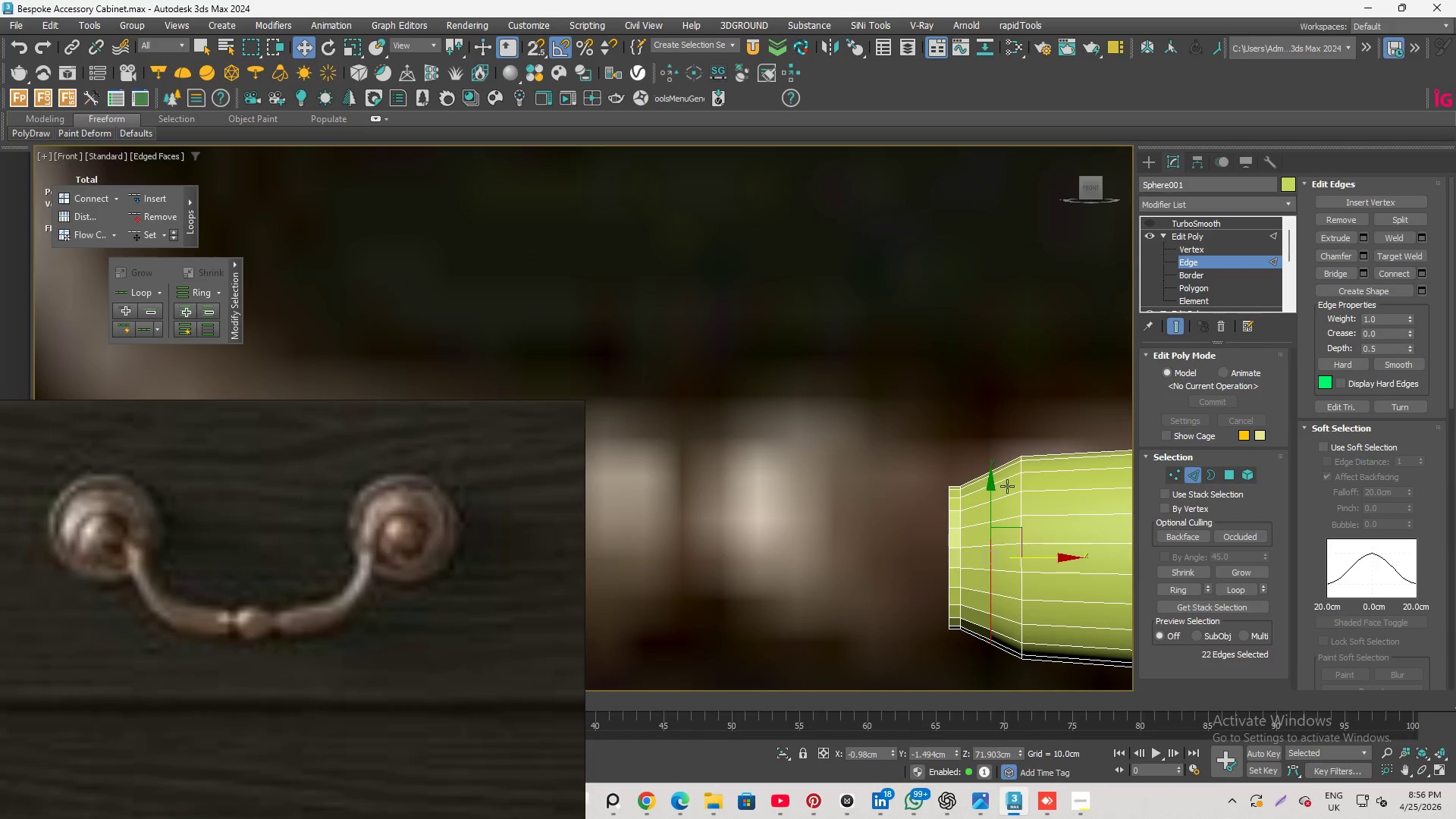 
scroll: coordinate [937, 491], scroll_direction: down, amount: 3.0
 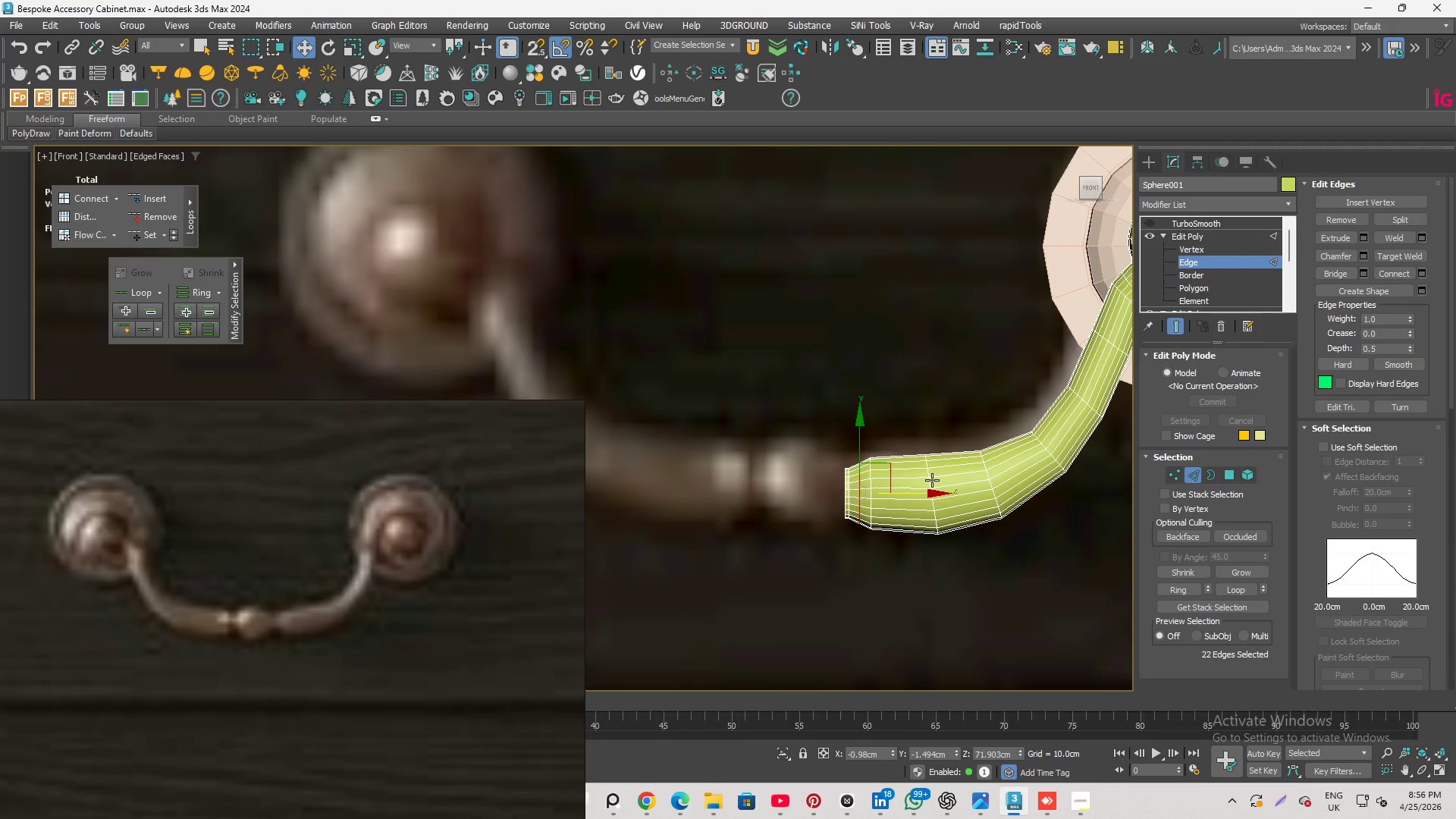 
key(Alt+1)
 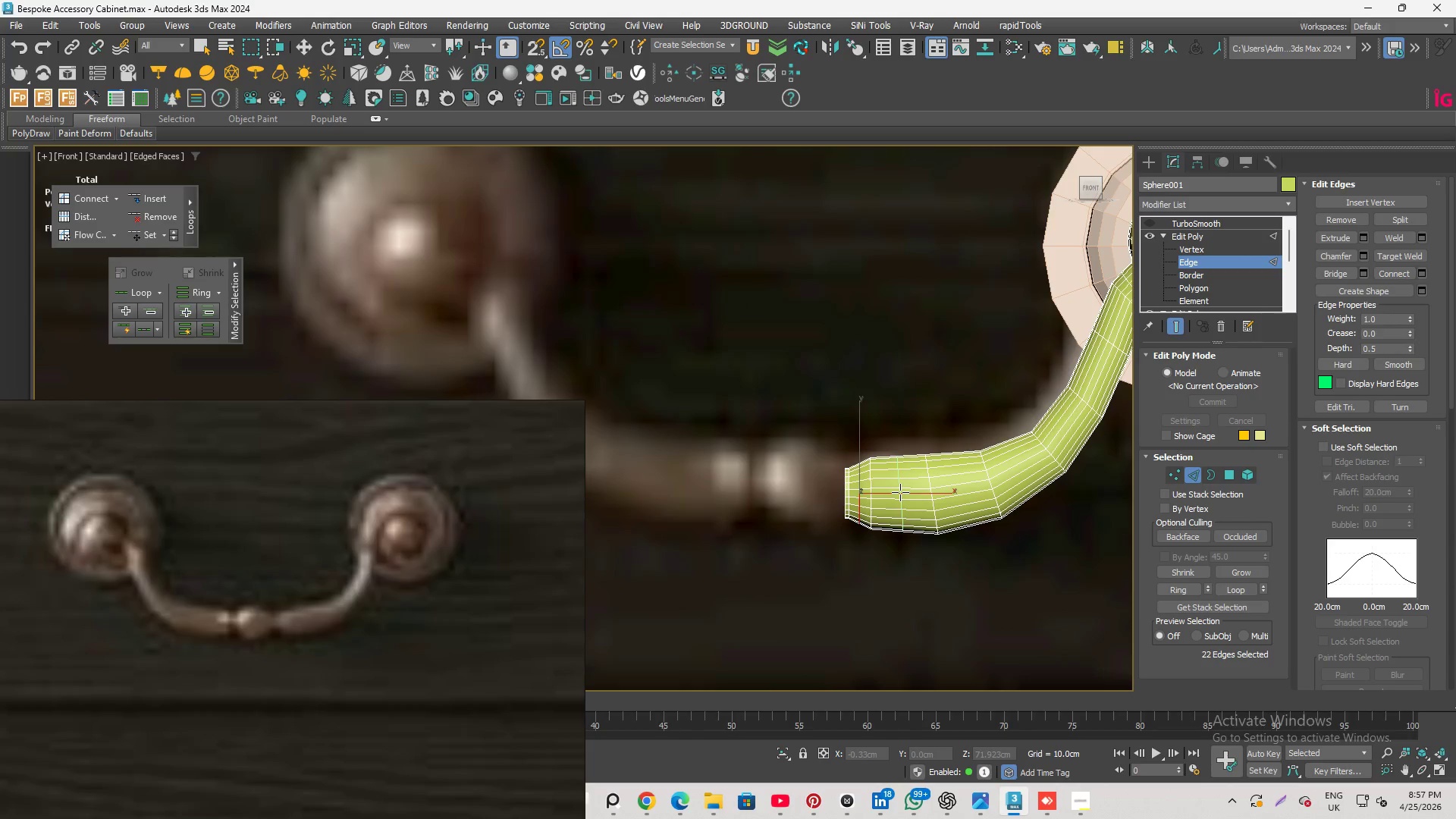 
hold_key(key=ShiftLeft, duration=1.62)
left_click([899, 466])
 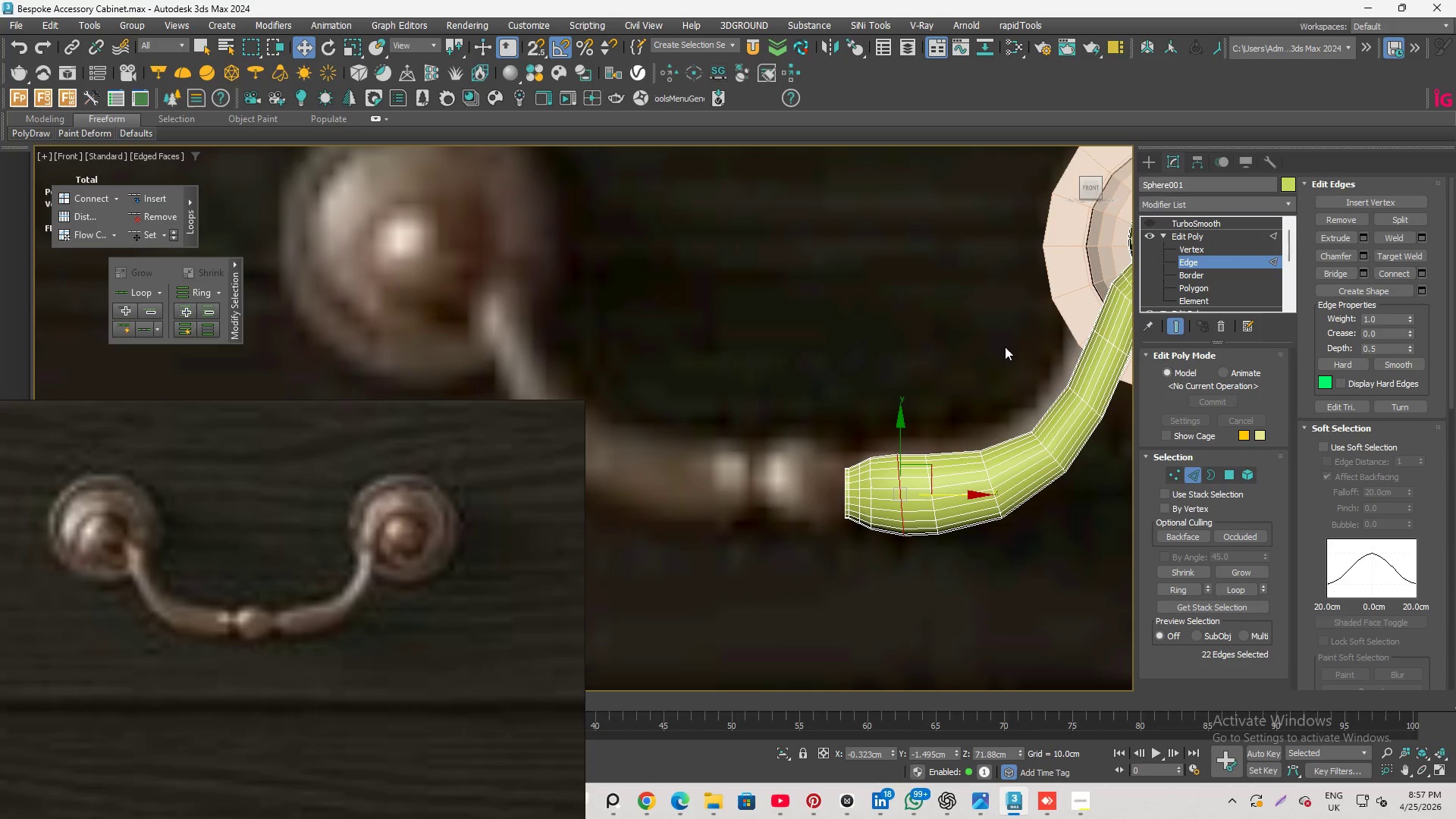 
scroll: coordinate [926, 514], scroll_direction: up, amount: 4.0
 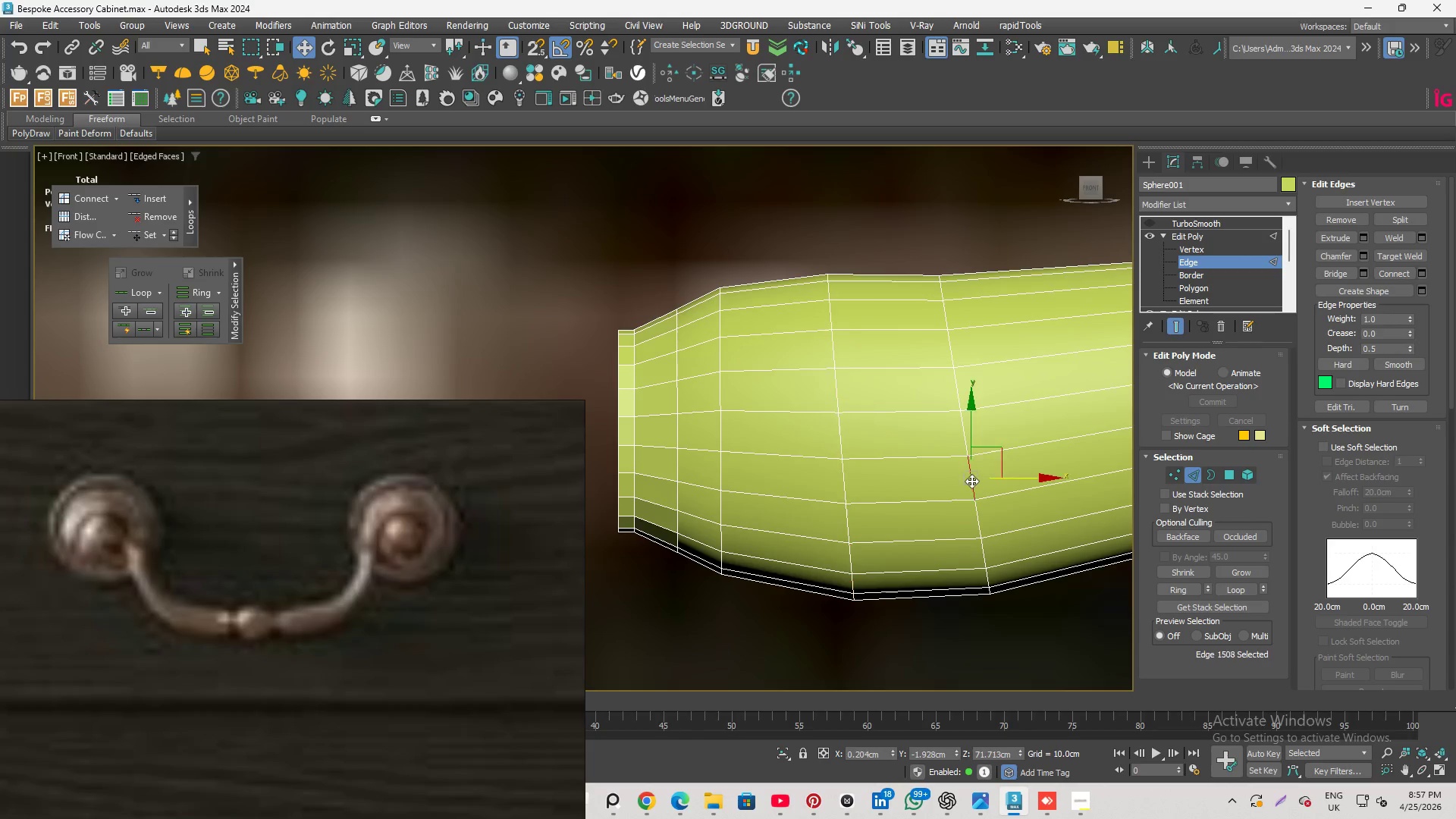 
double_click([971, 481])
 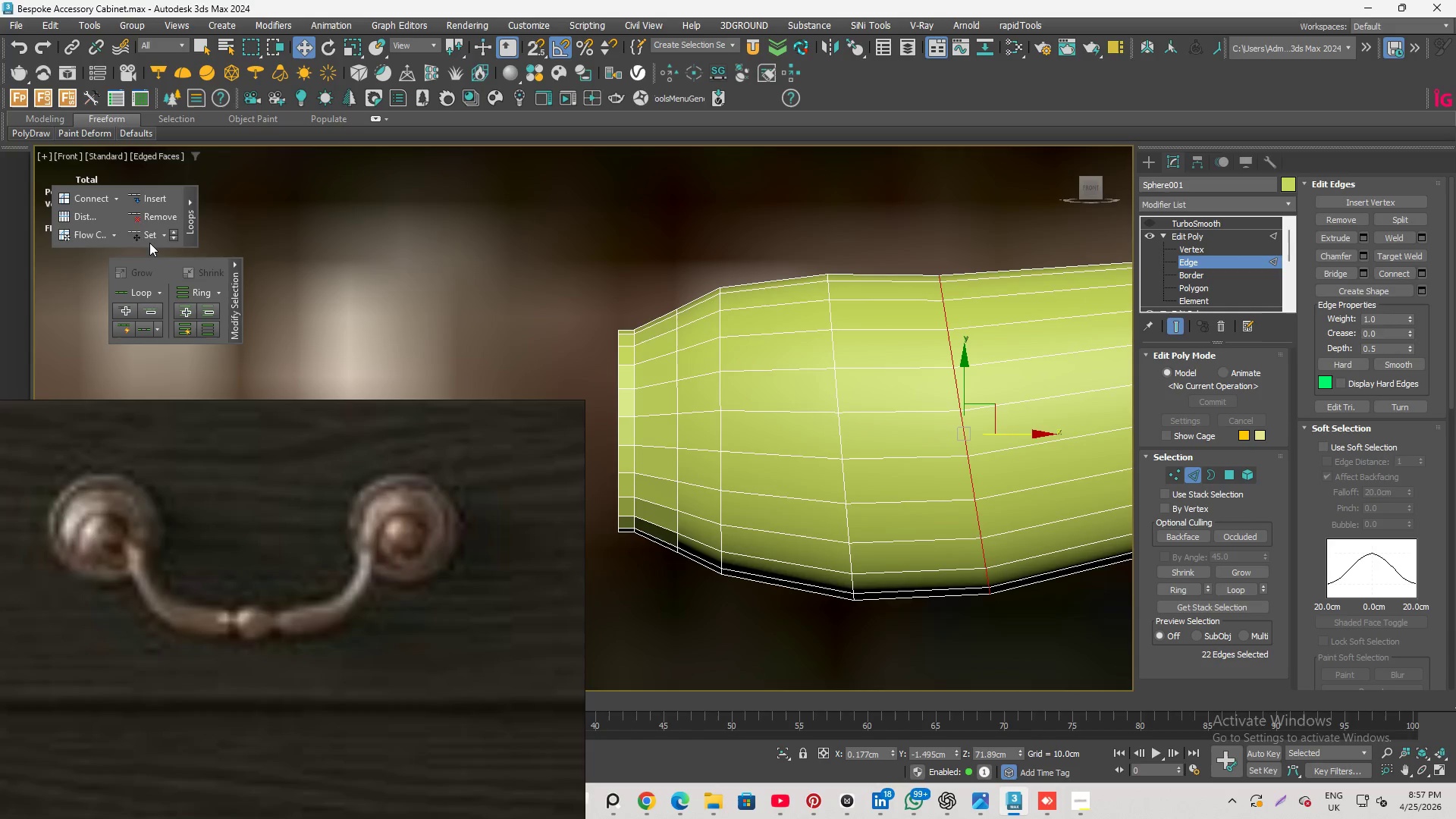 
left_click([149, 243])
 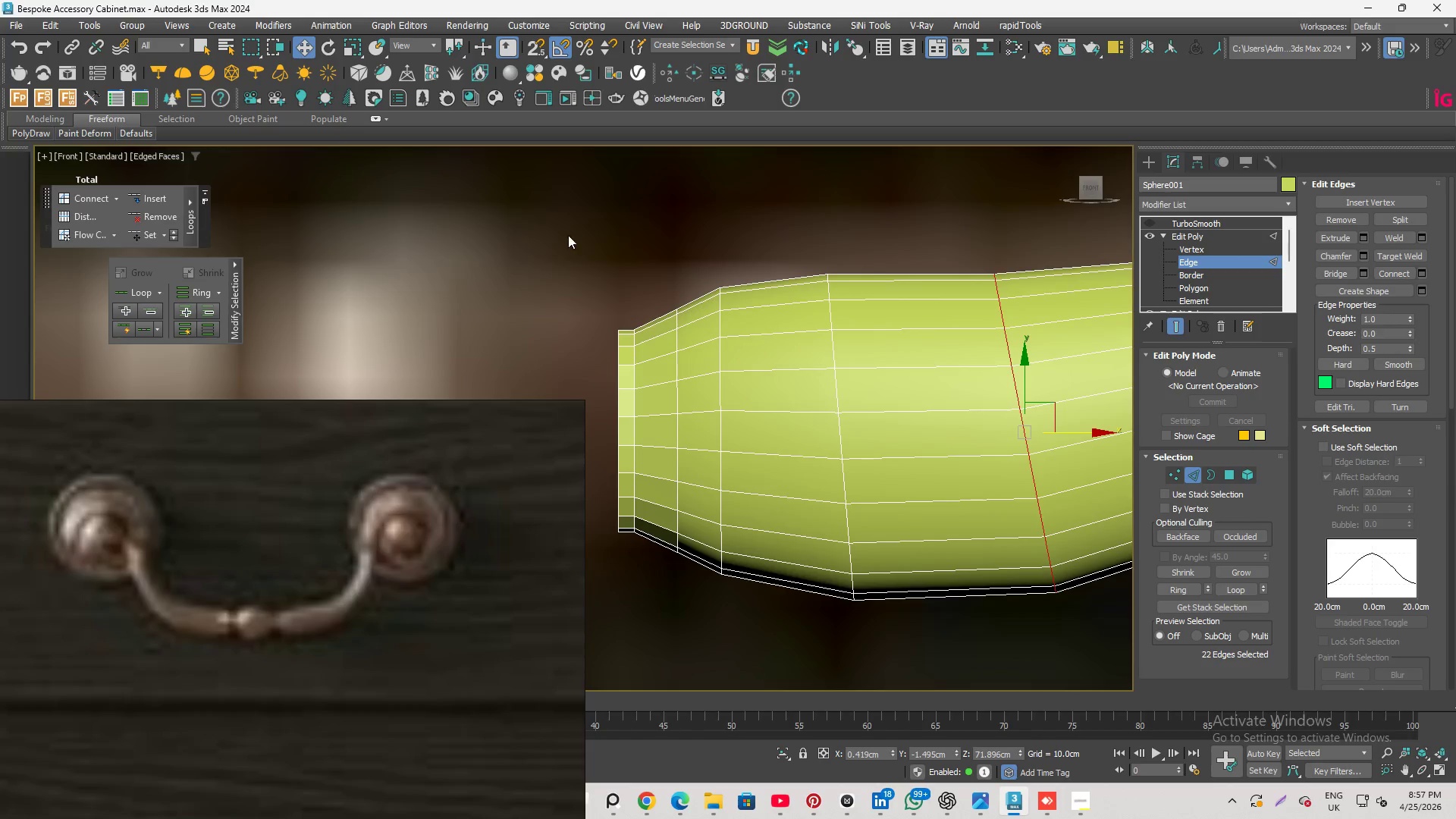 
scroll: coordinate [706, 357], scroll_direction: down, amount: 3.0
 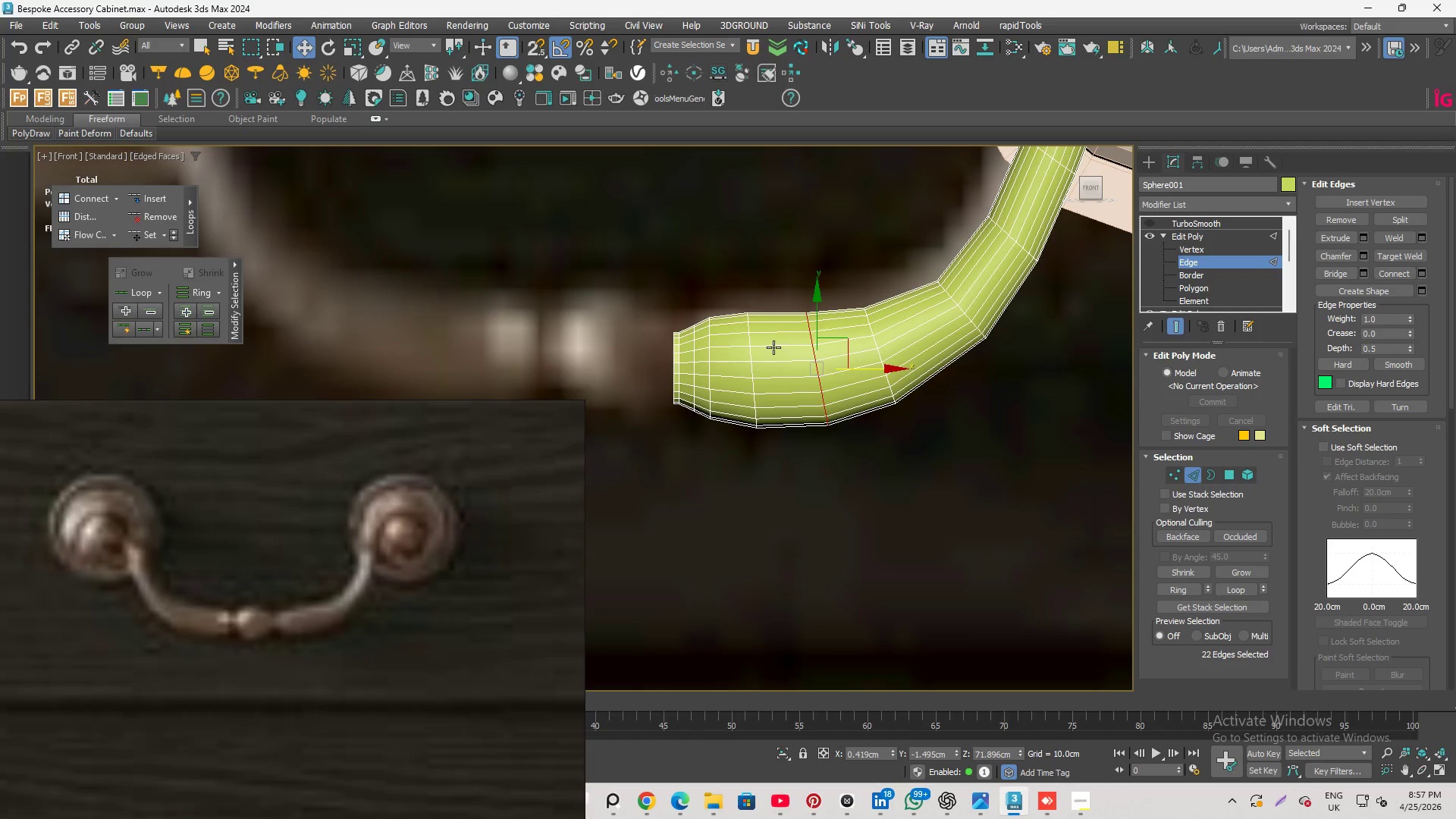 
scroll: coordinate [783, 334], scroll_direction: up, amount: 1.0
 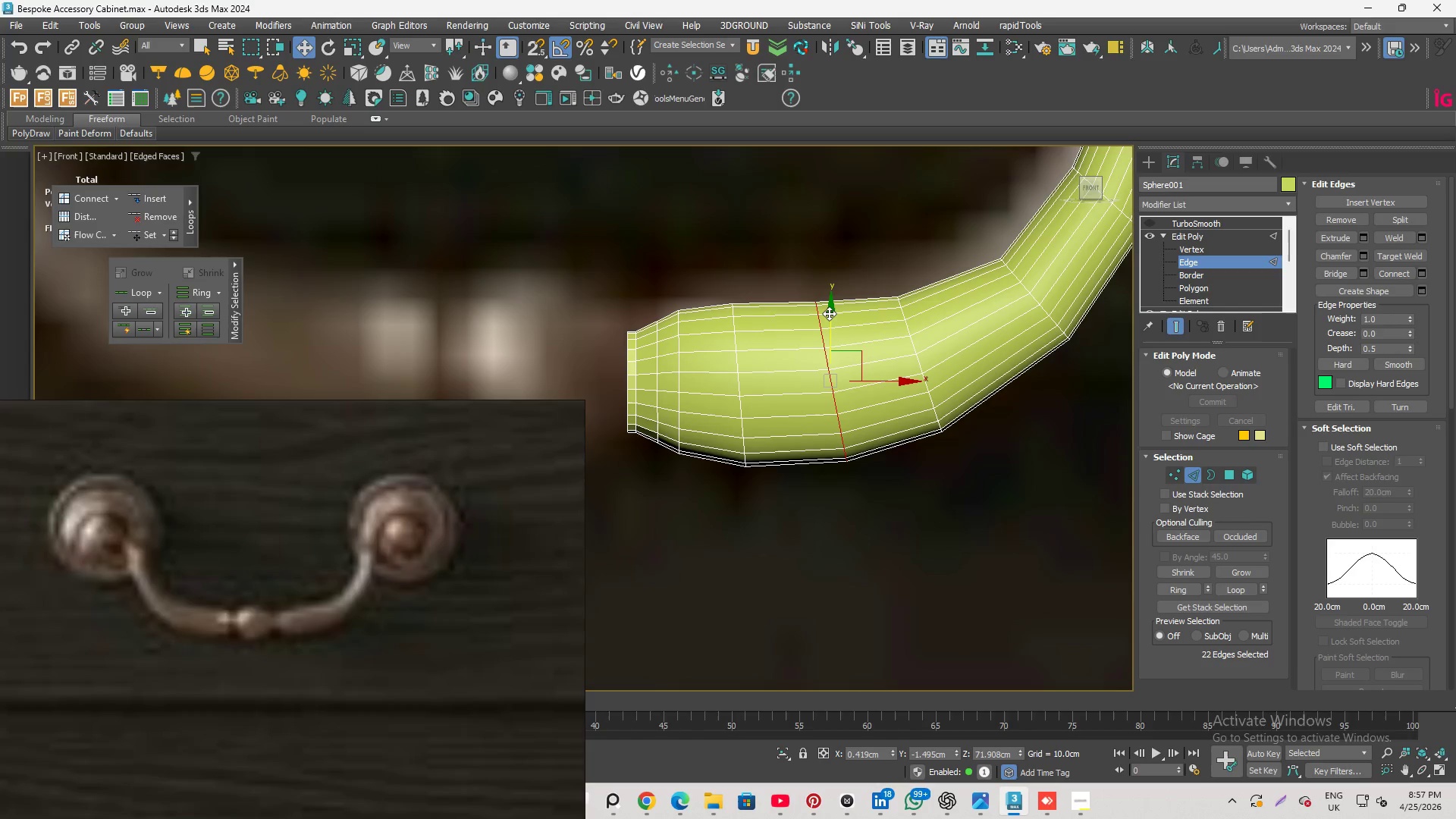 
wait(5.6)
 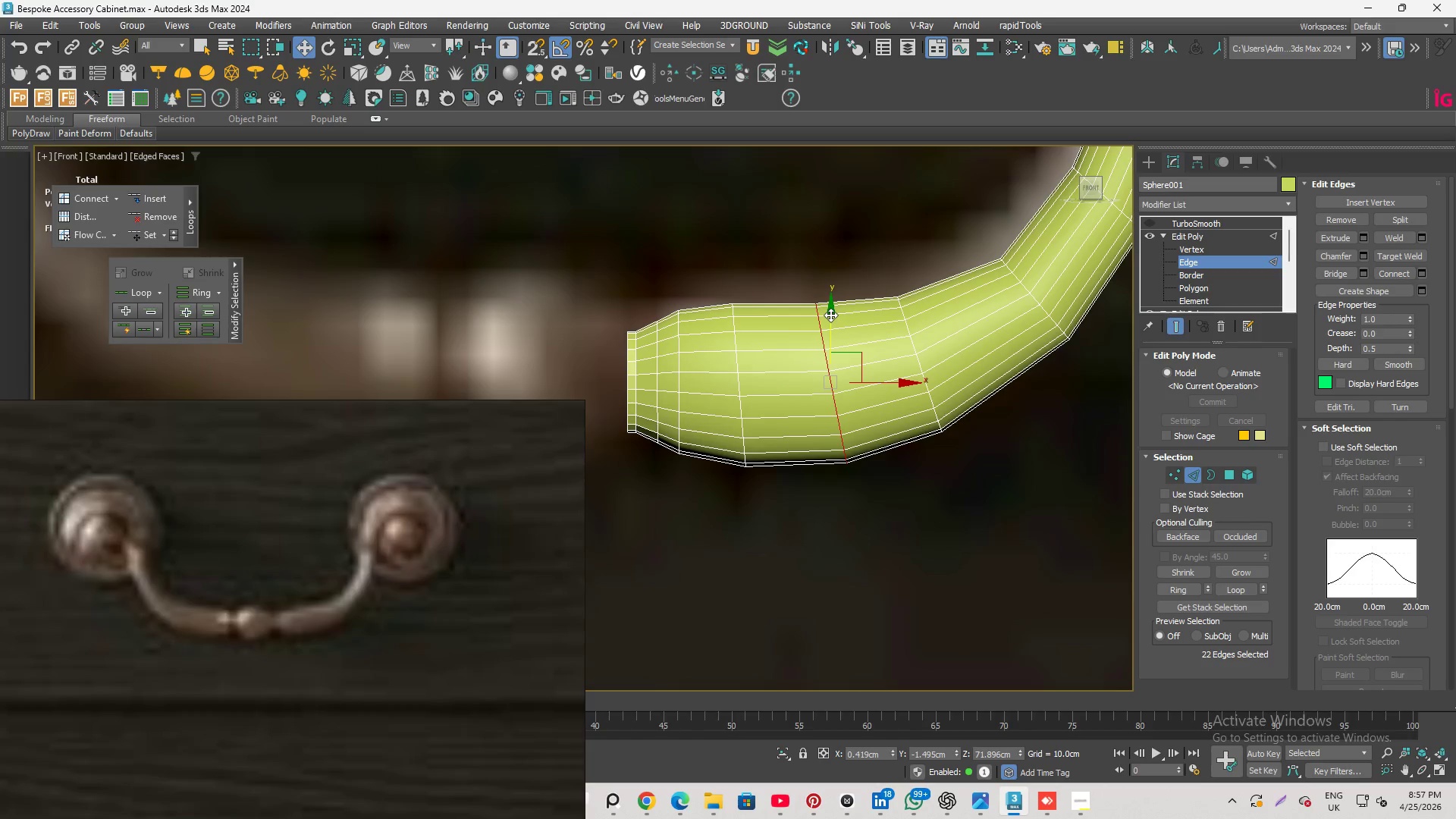 
type(Xe)
 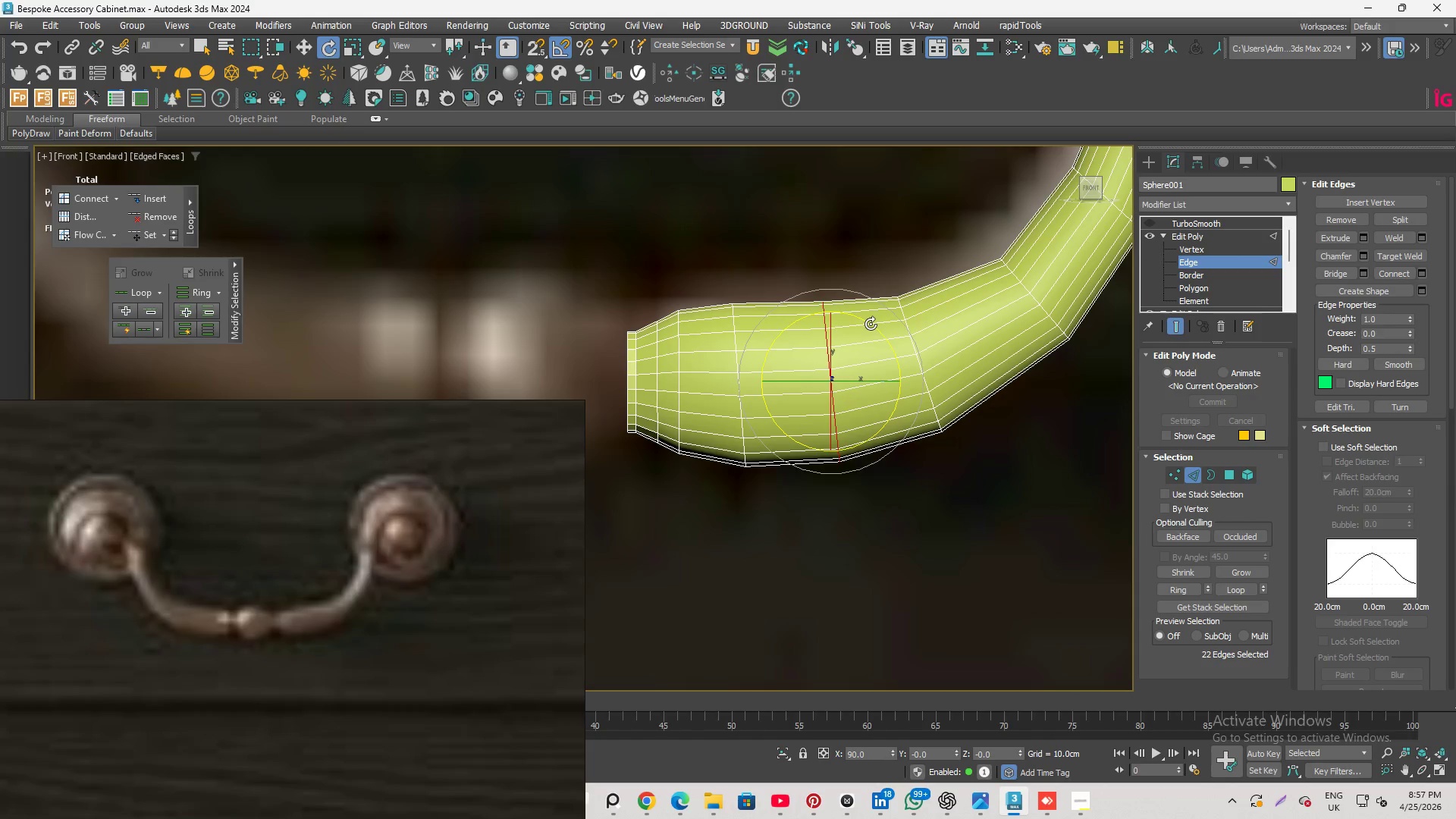 
wait(6.69)
 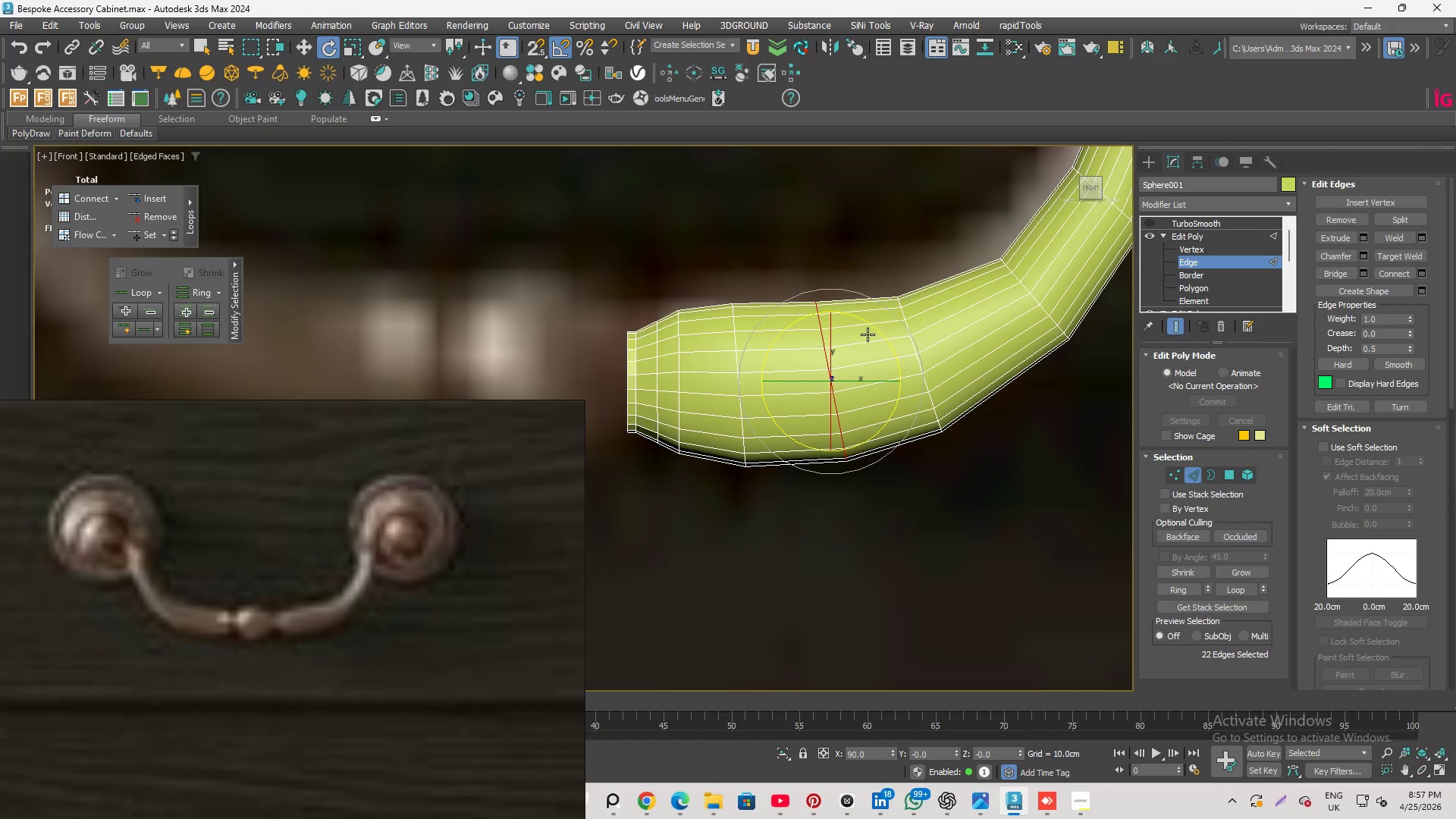 
scroll: coordinate [934, 383], scroll_direction: down, amount: 1.0
 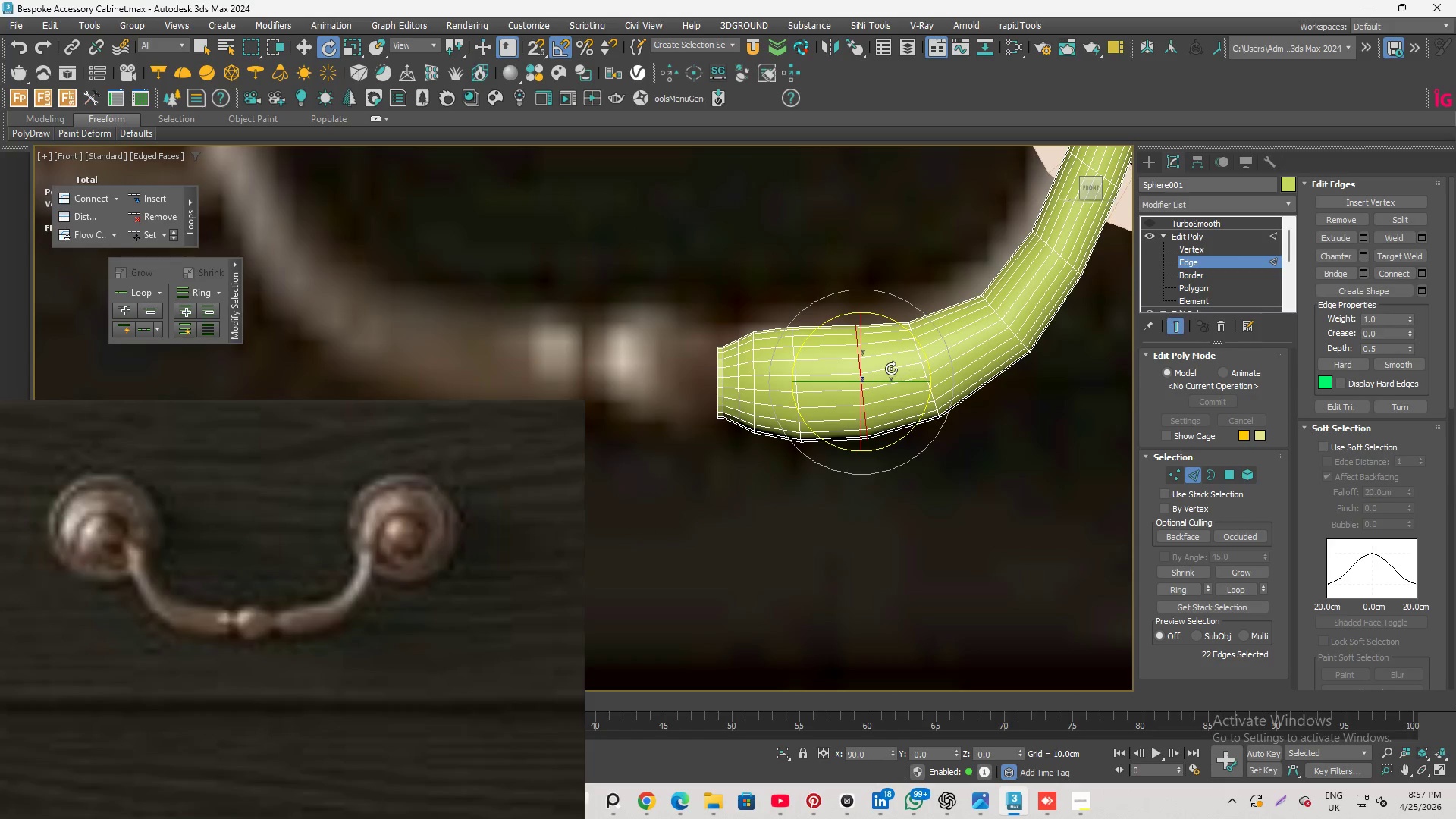 
scroll: coordinate [891, 369], scroll_direction: up, amount: 1.0
 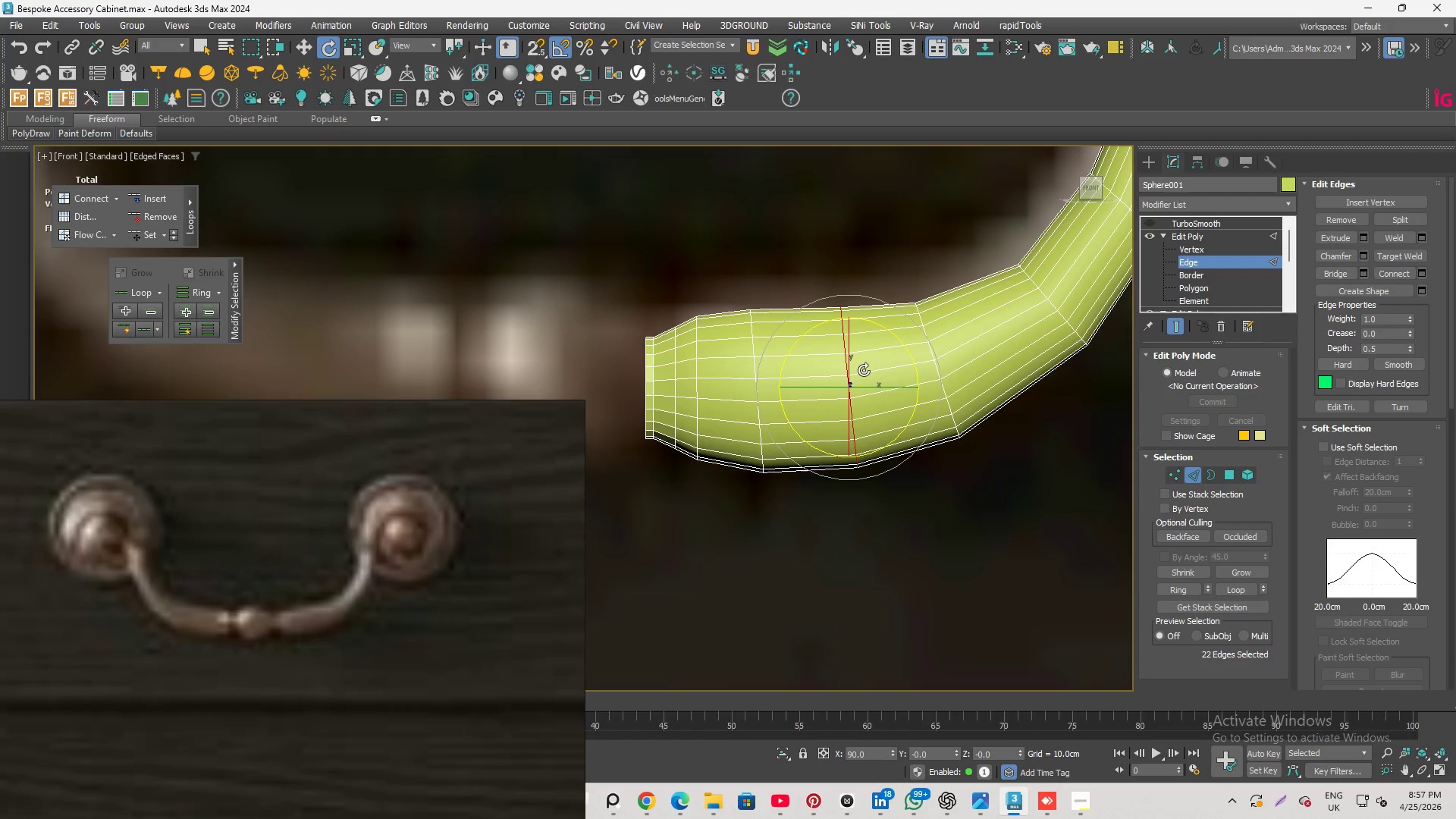 
key(Q)
 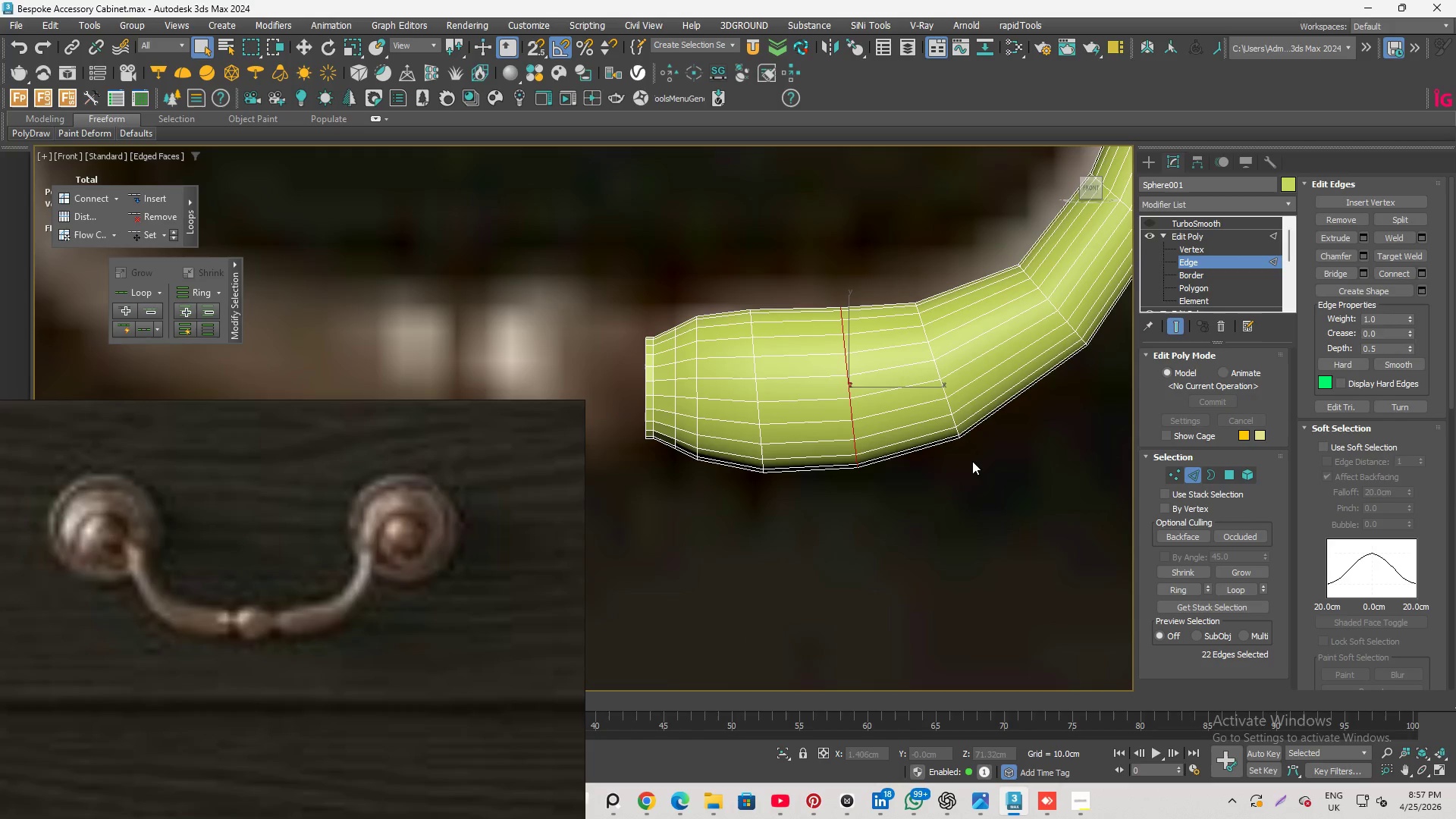 
left_click([974, 462])
 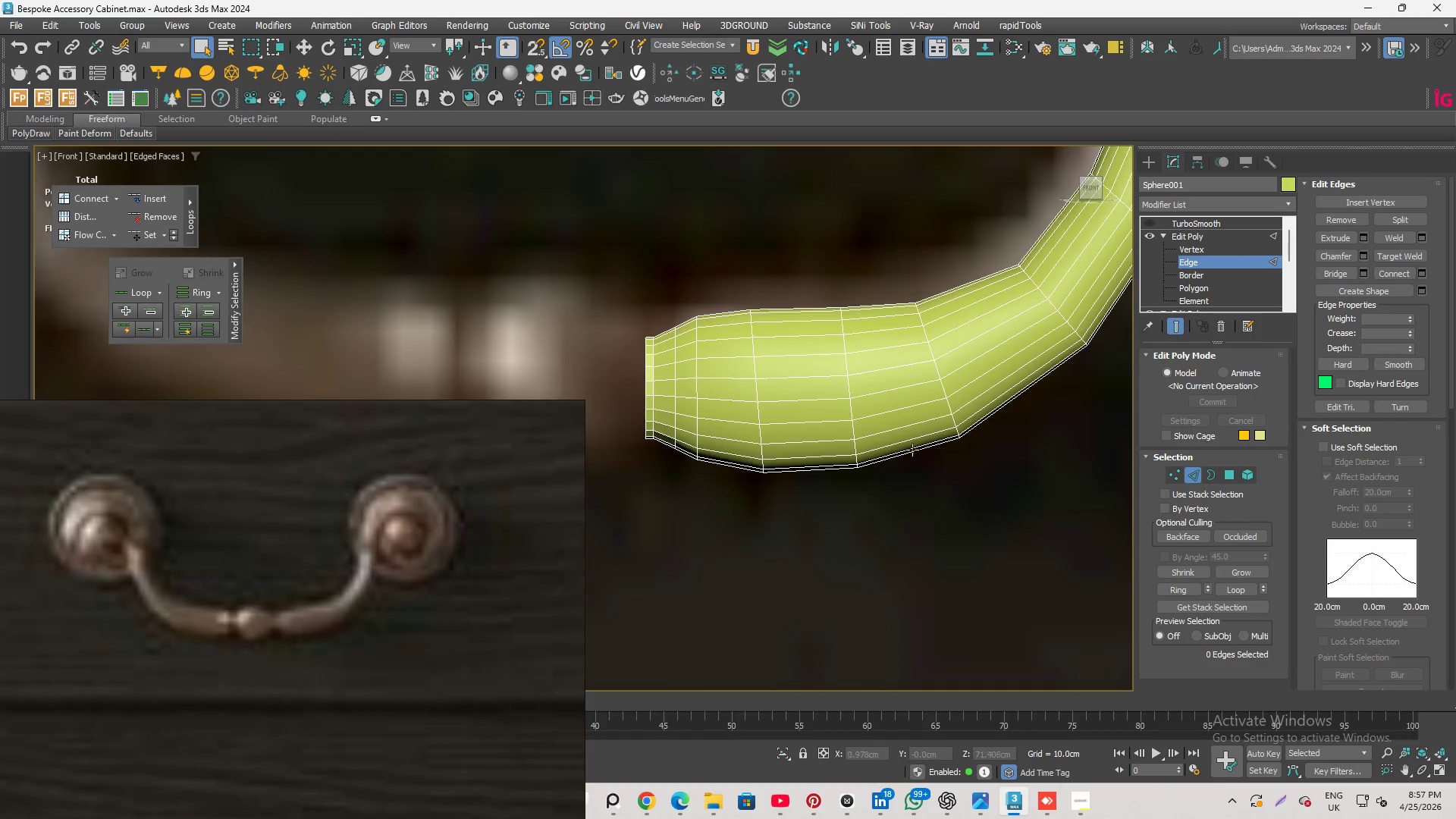 
scroll: coordinate [1030, 410], scroll_direction: down, amount: 4.0
 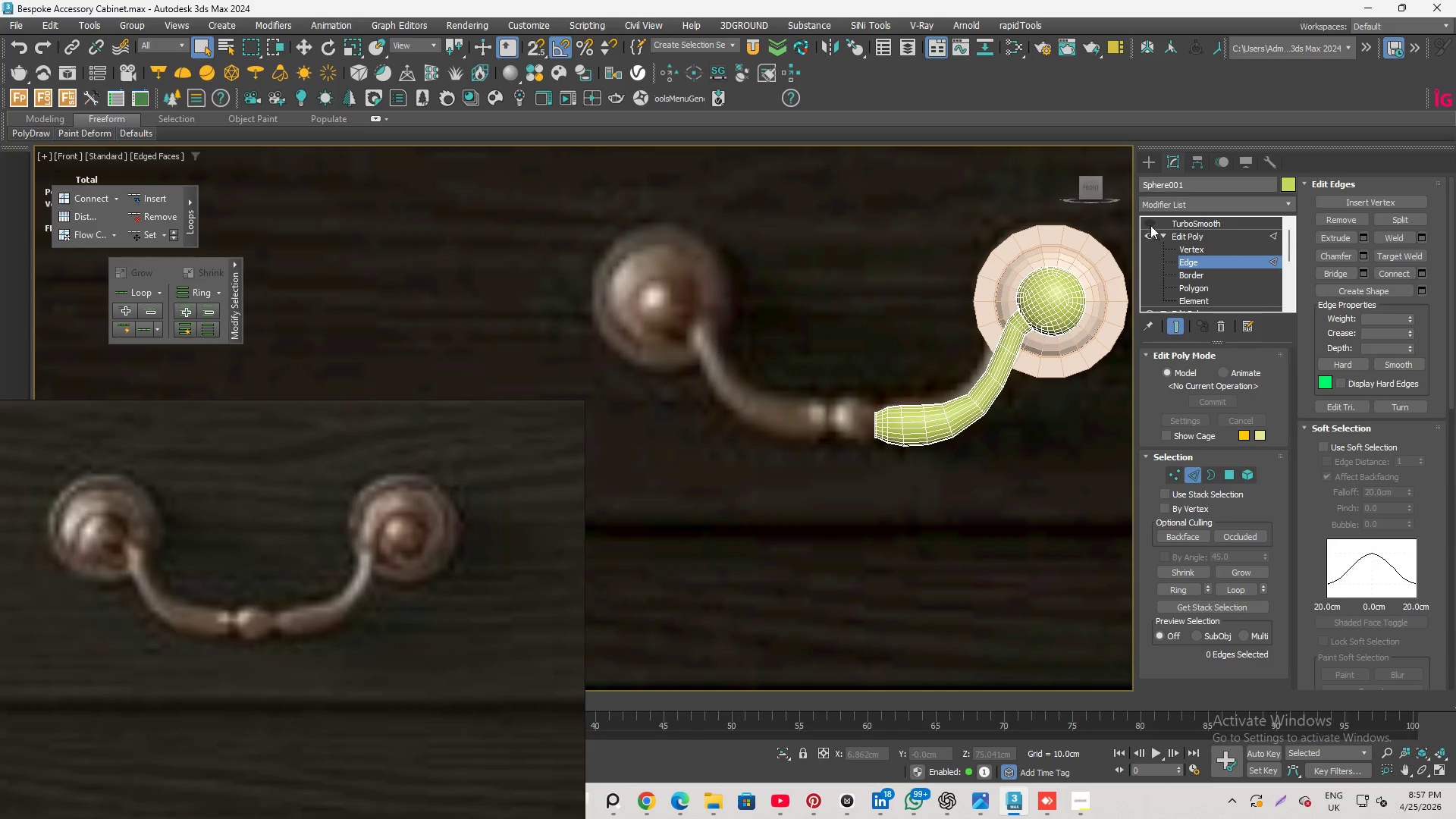 
left_click([1149, 218])
 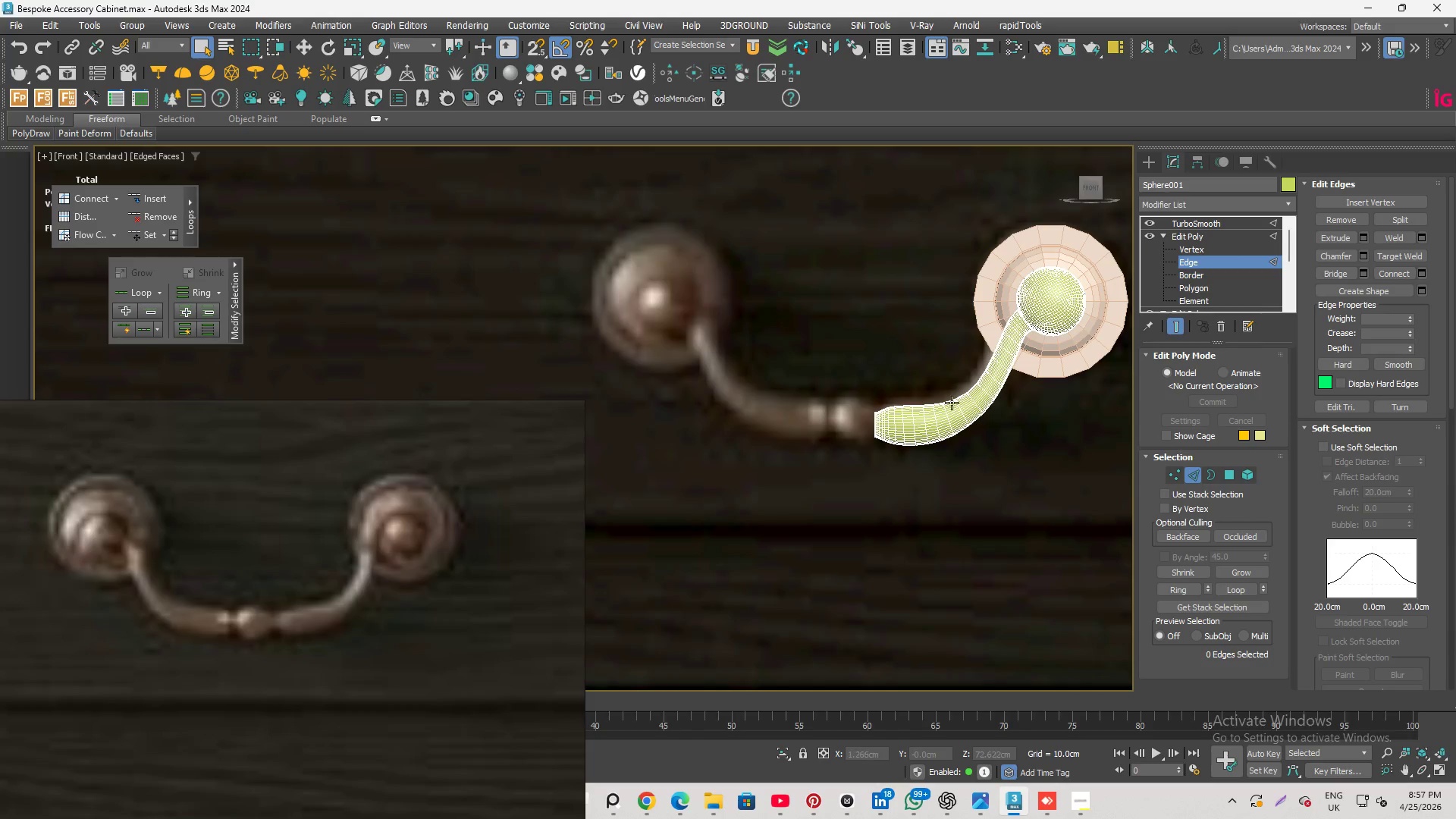 
scroll: coordinate [955, 408], scroll_direction: up, amount: 3.0
 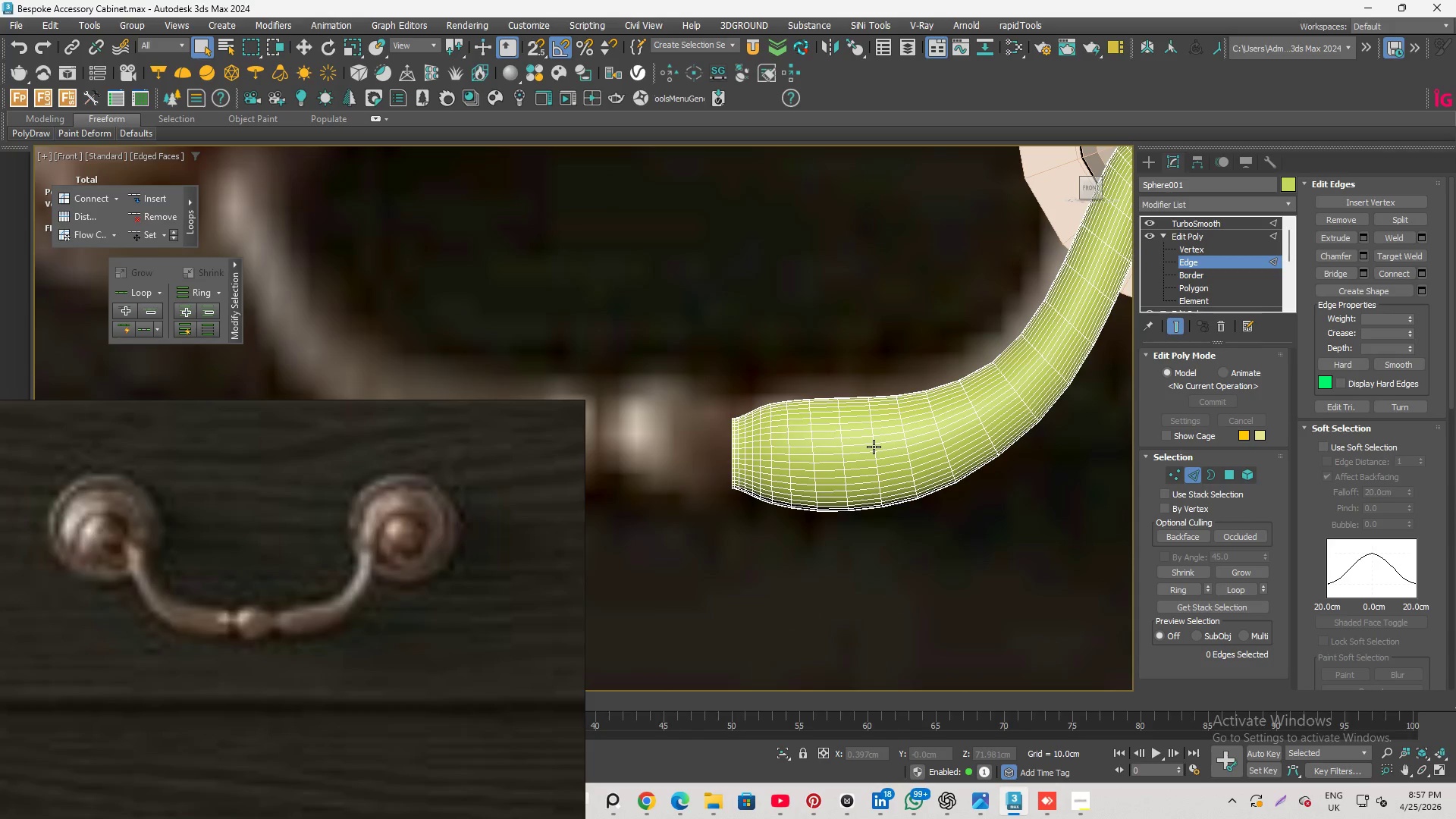 
key(F4)
 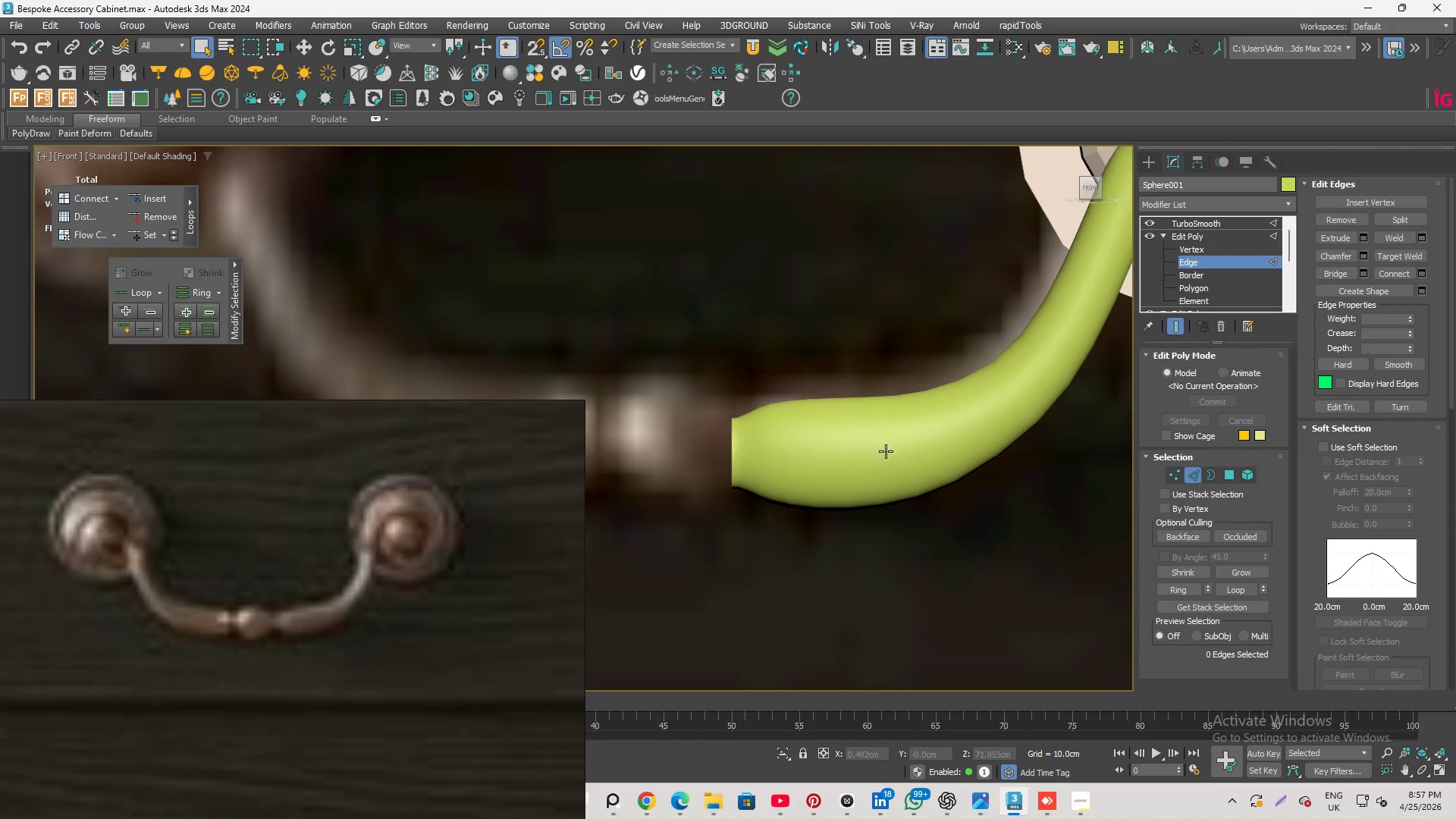 
hold_key(key=AltLeft, duration=6.28)
 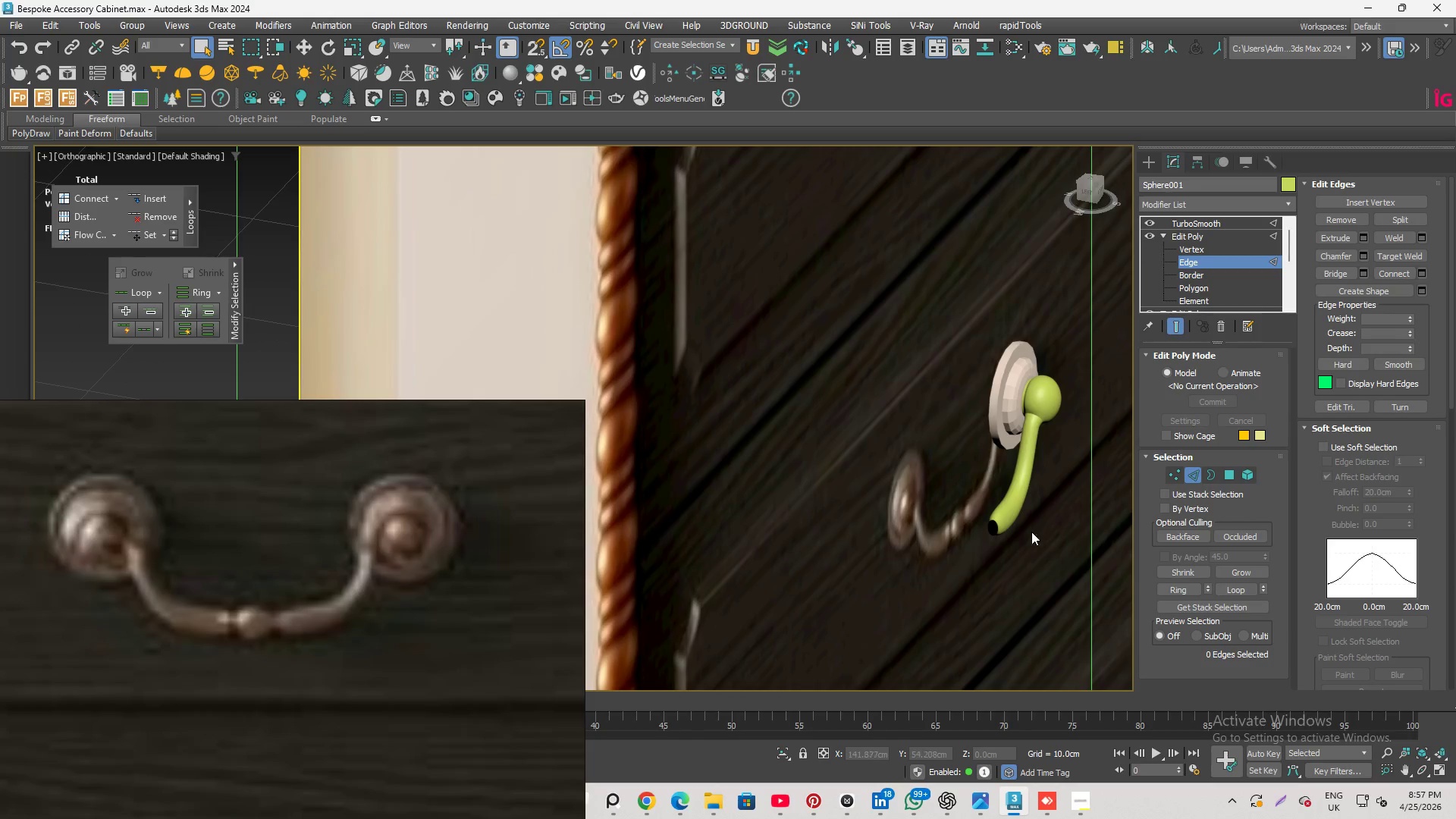 
scroll: coordinate [1035, 532], scroll_direction: down, amount: 4.0
 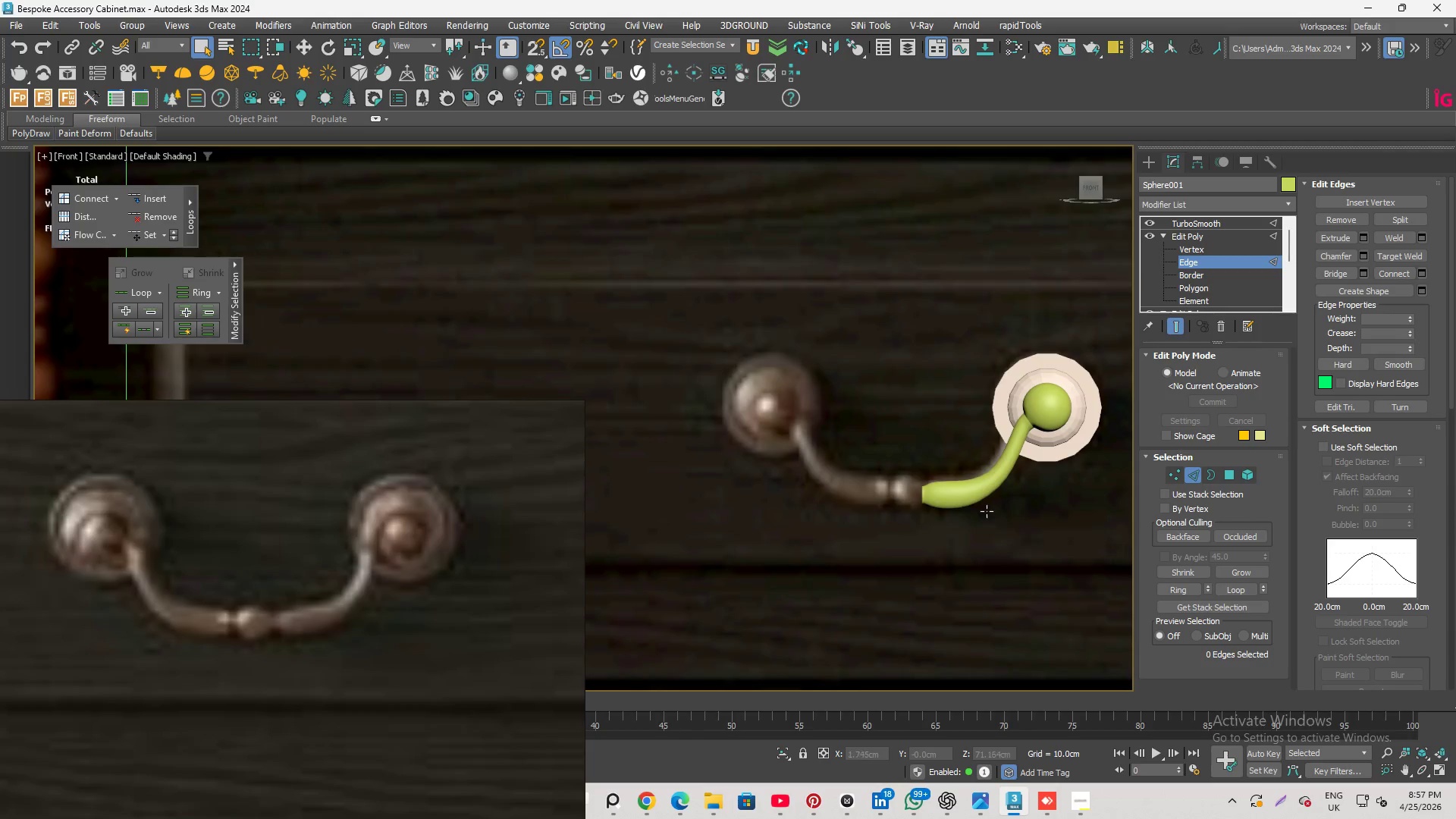 
hold_key(key=AltLeft, duration=1.97)
 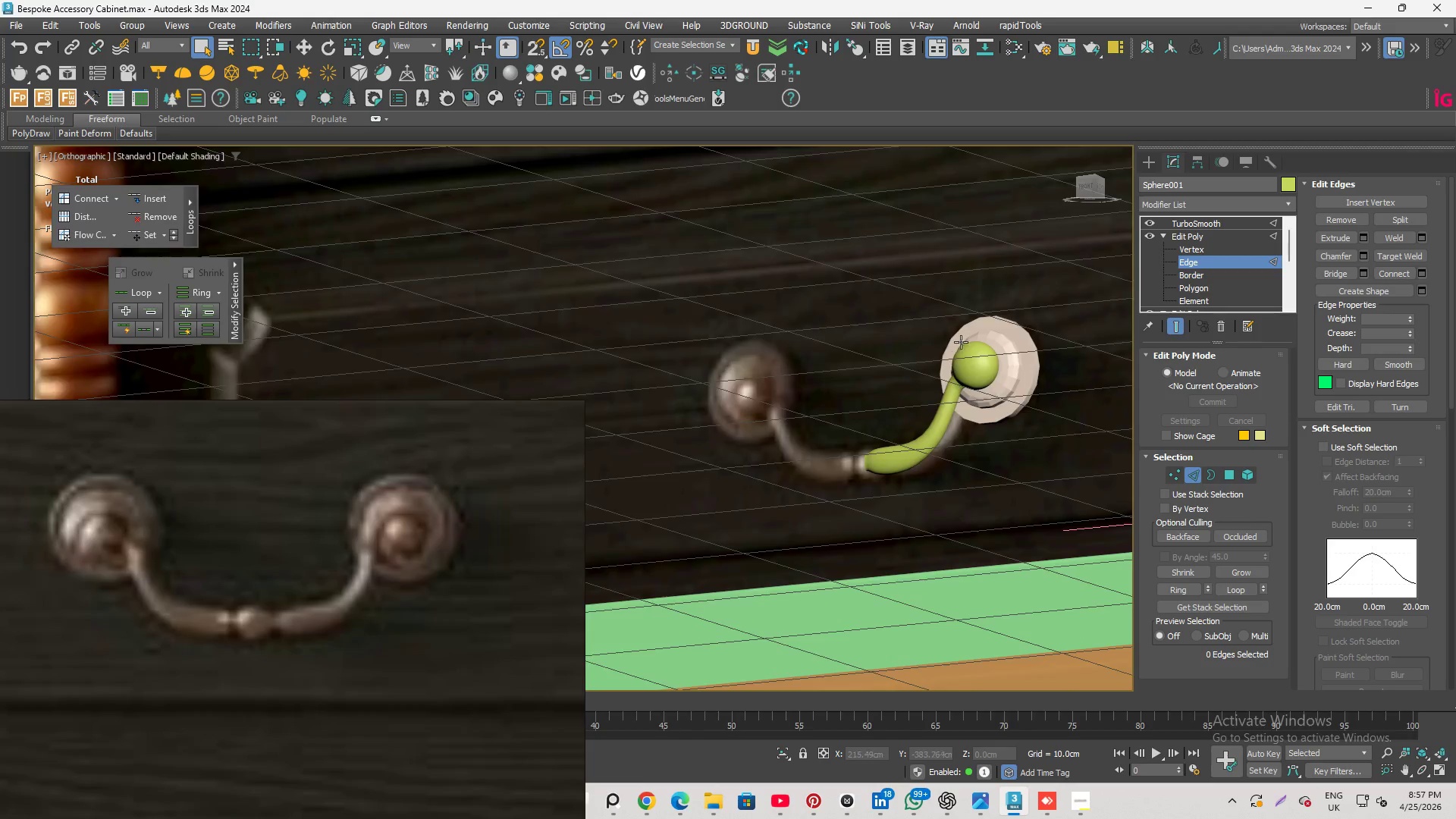 
hold_key(key=AltLeft, duration=5.22)
 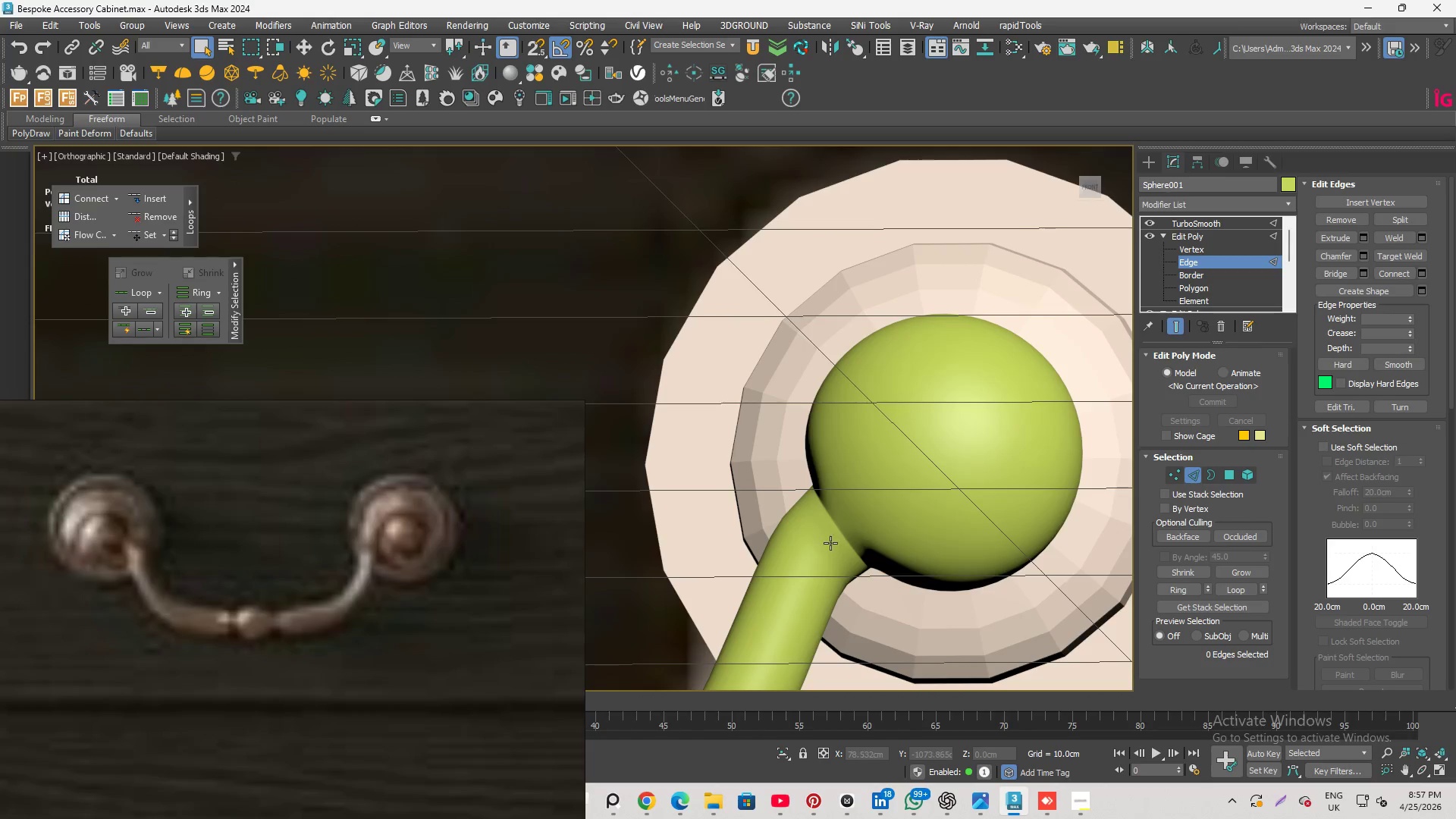 
scroll: coordinate [830, 543], scroll_direction: up, amount: 7.0
 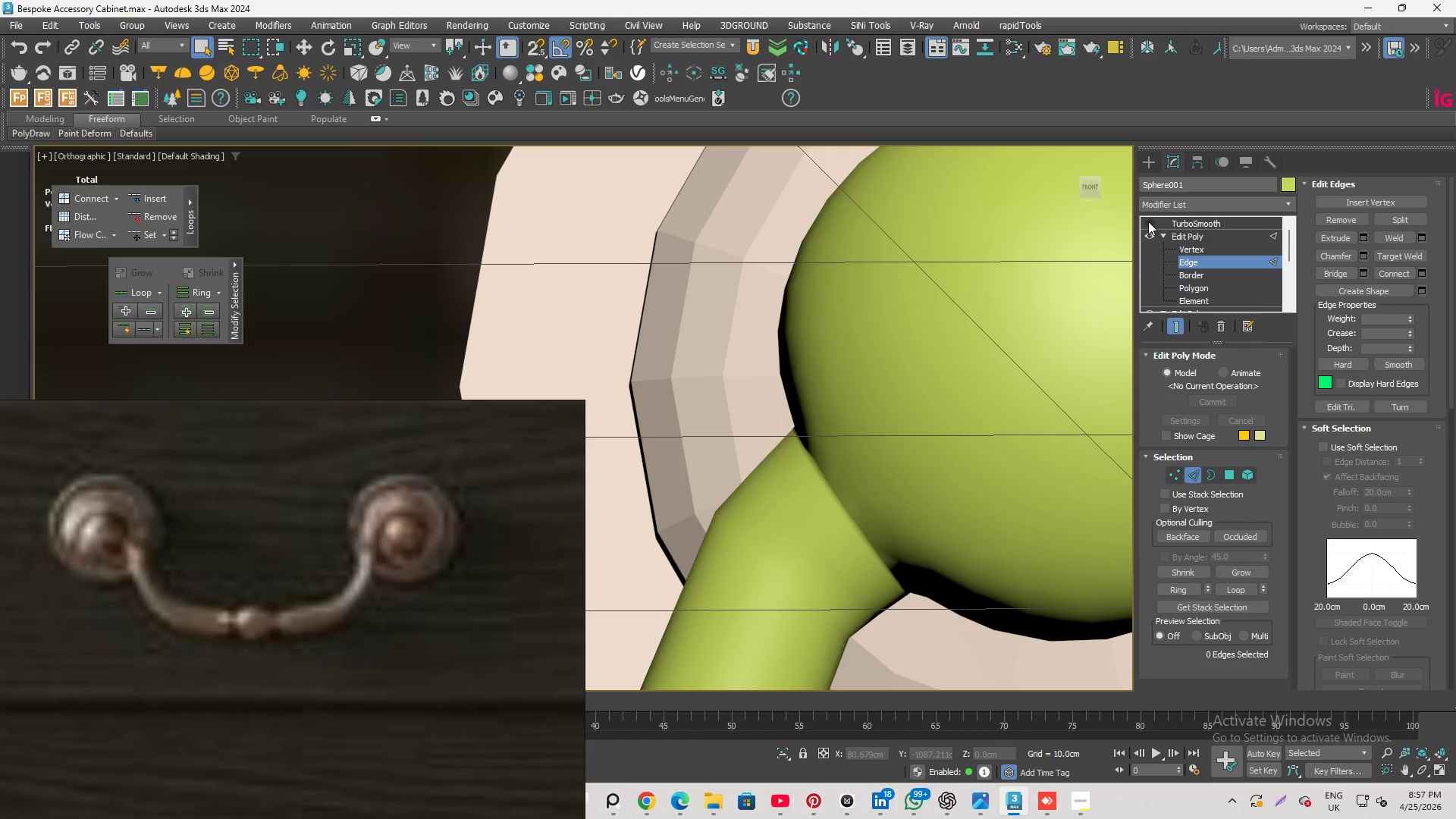 
key(F4)
 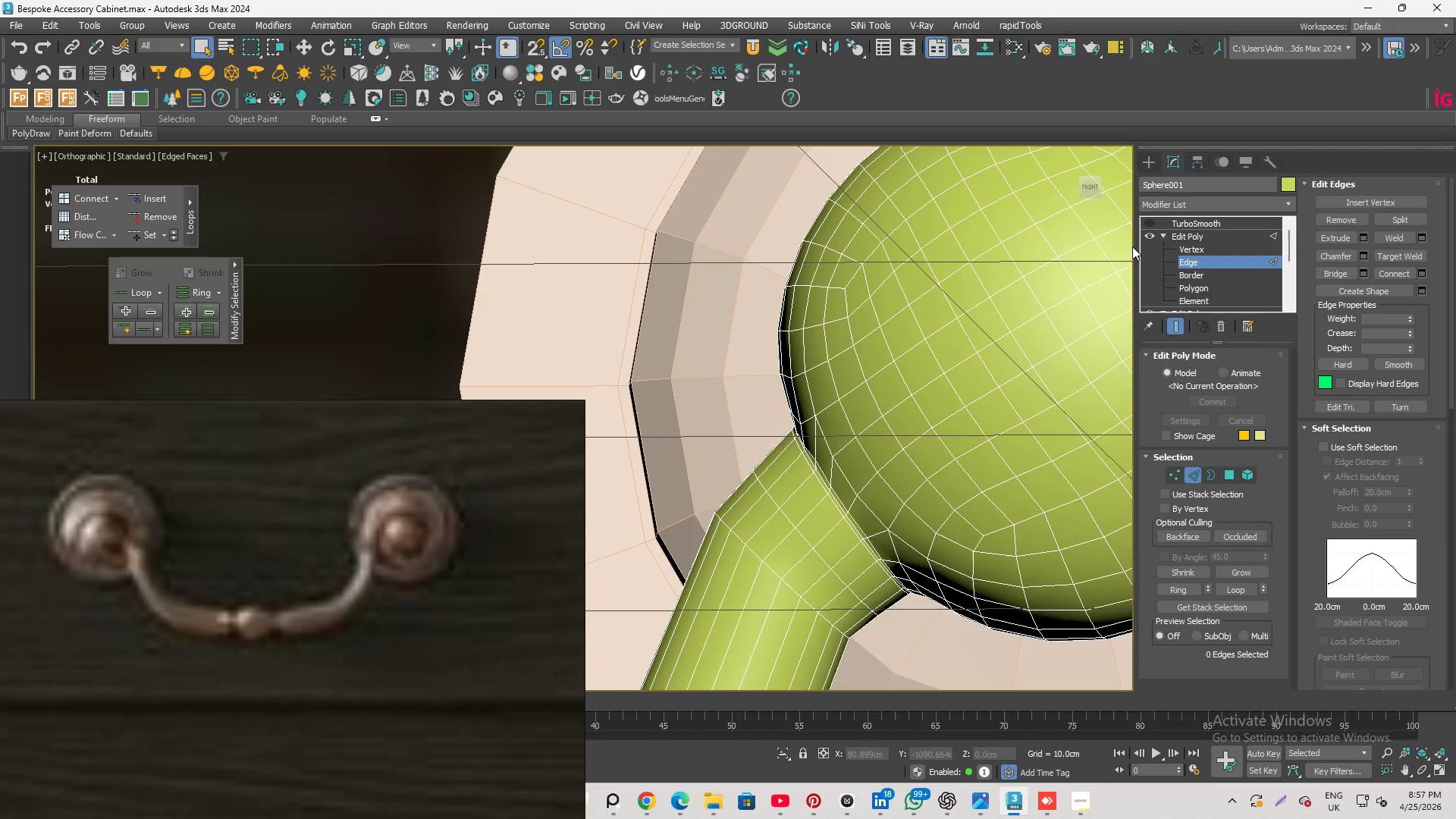 
hold_key(key=AltLeft, duration=1.0)
 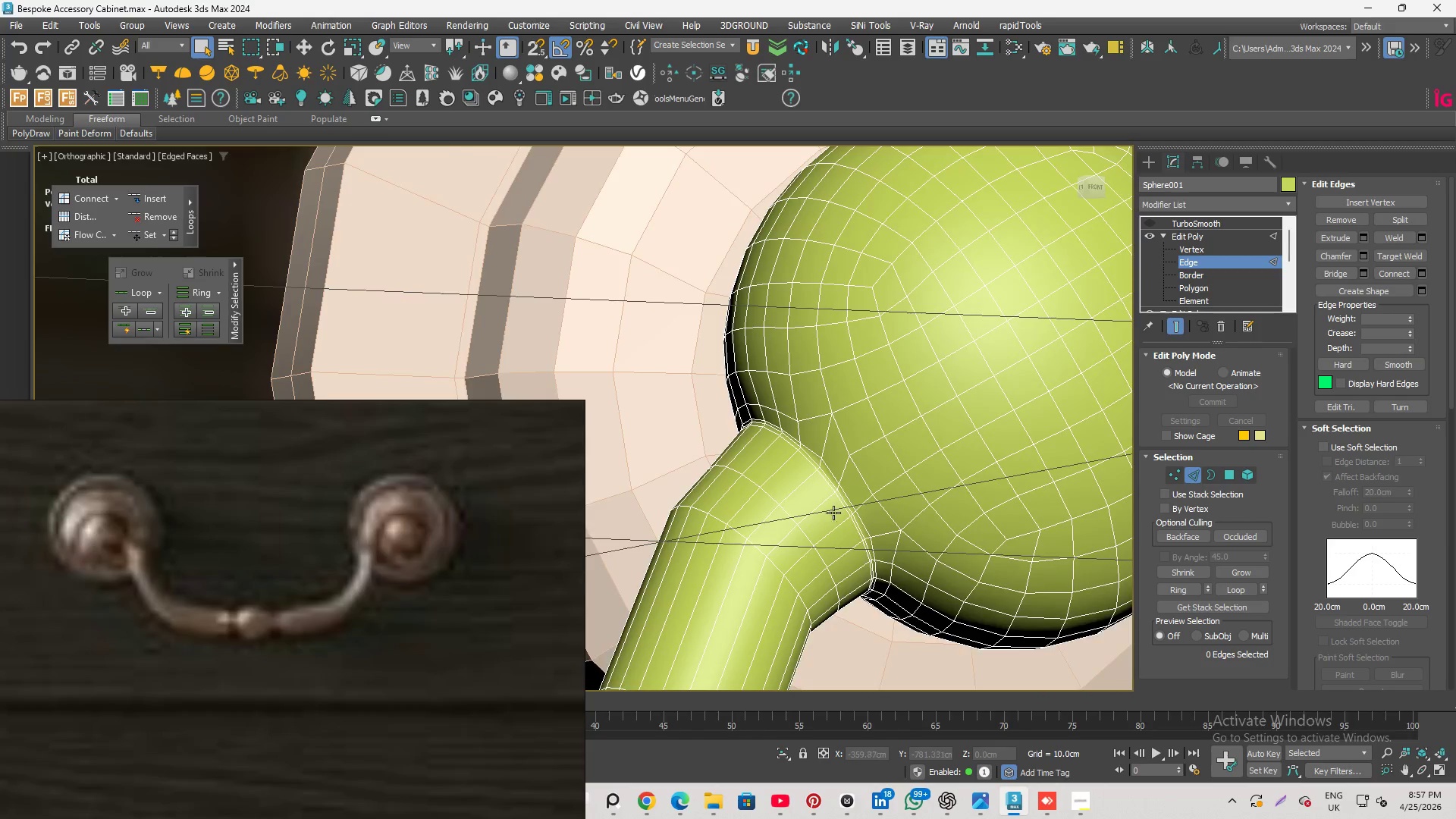 
scroll: coordinate [833, 510], scroll_direction: up, amount: 1.0
 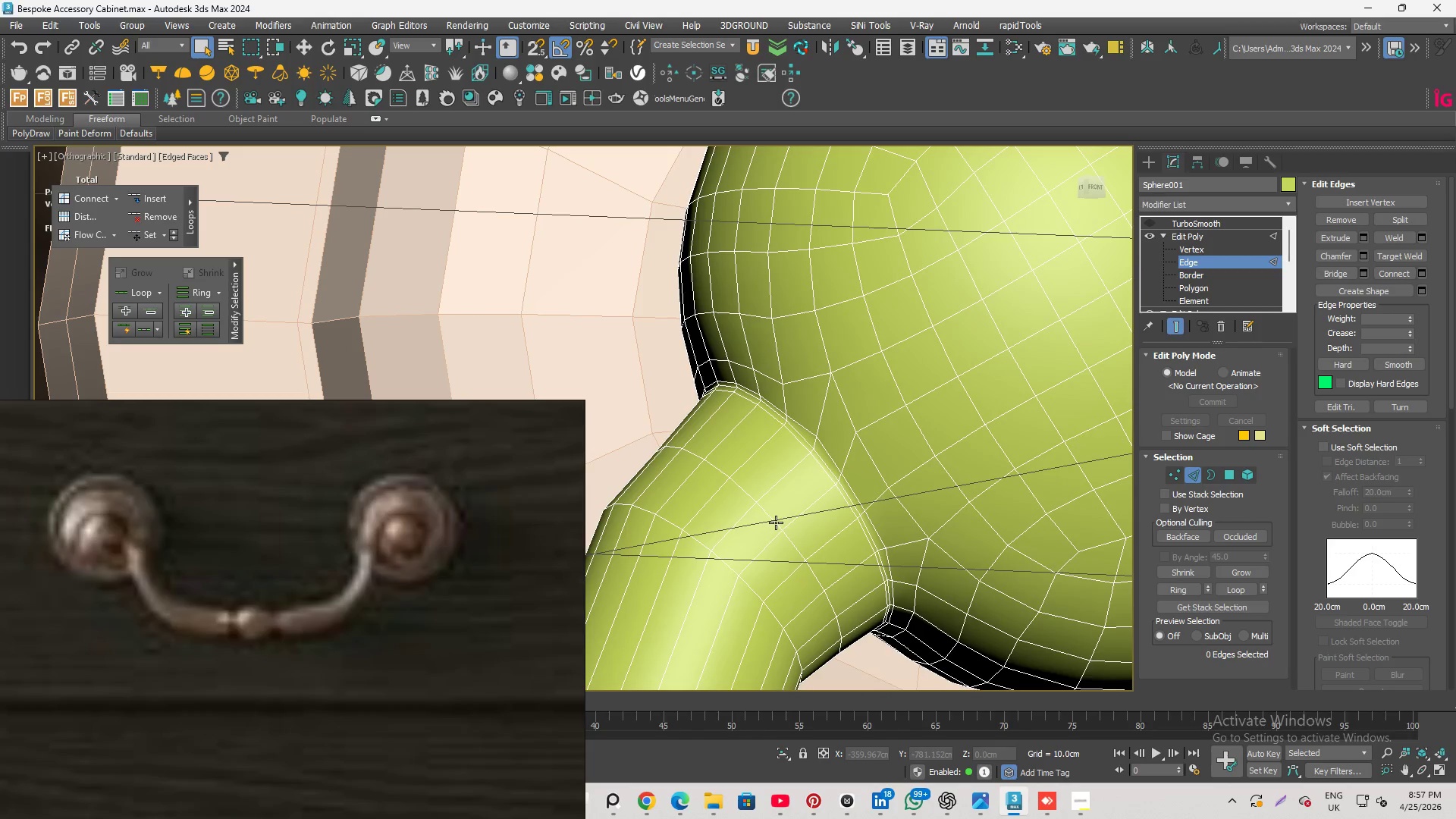 
double_click([776, 522])
 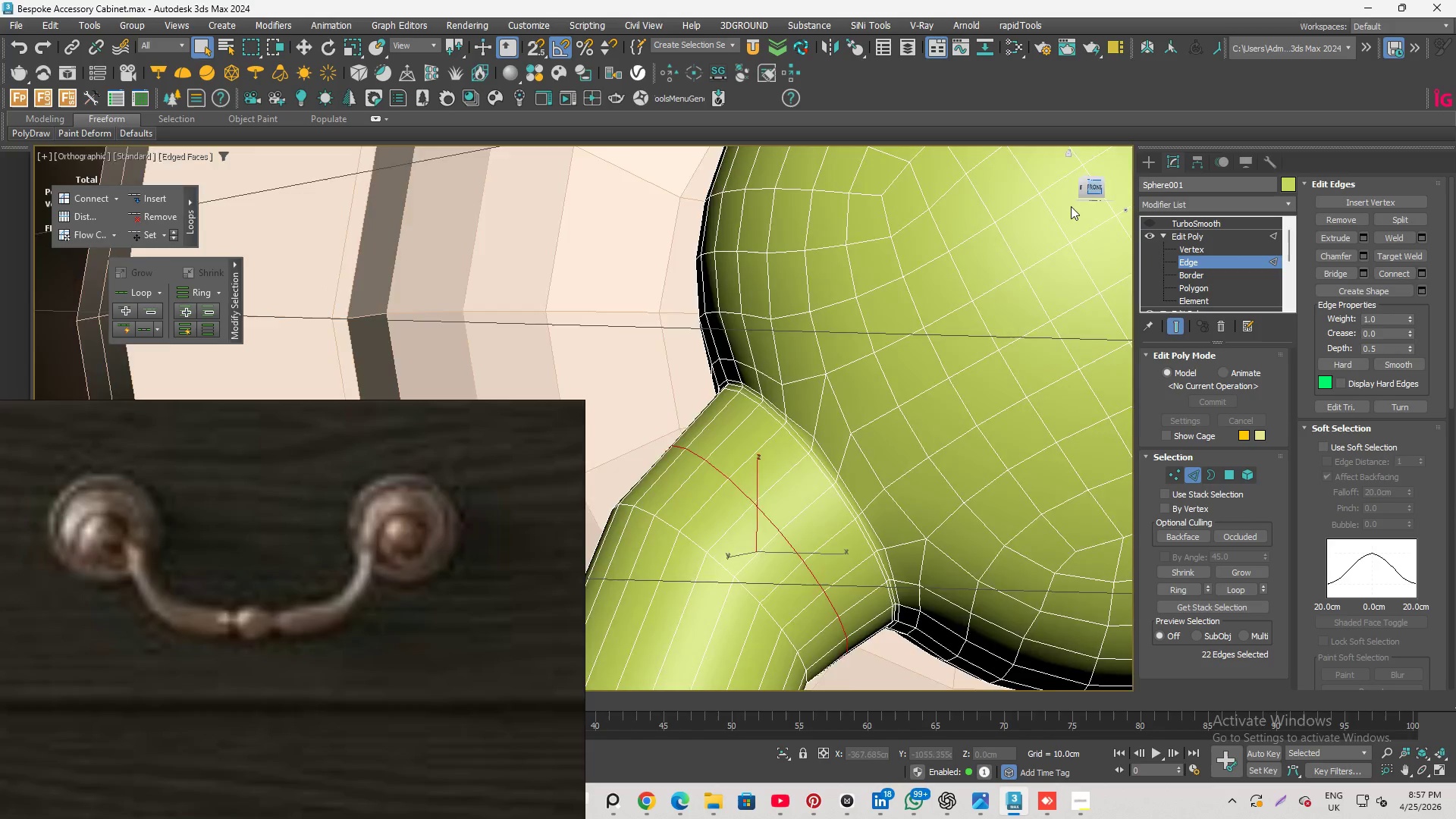 
scroll: coordinate [738, 410], scroll_direction: down, amount: 2.0
 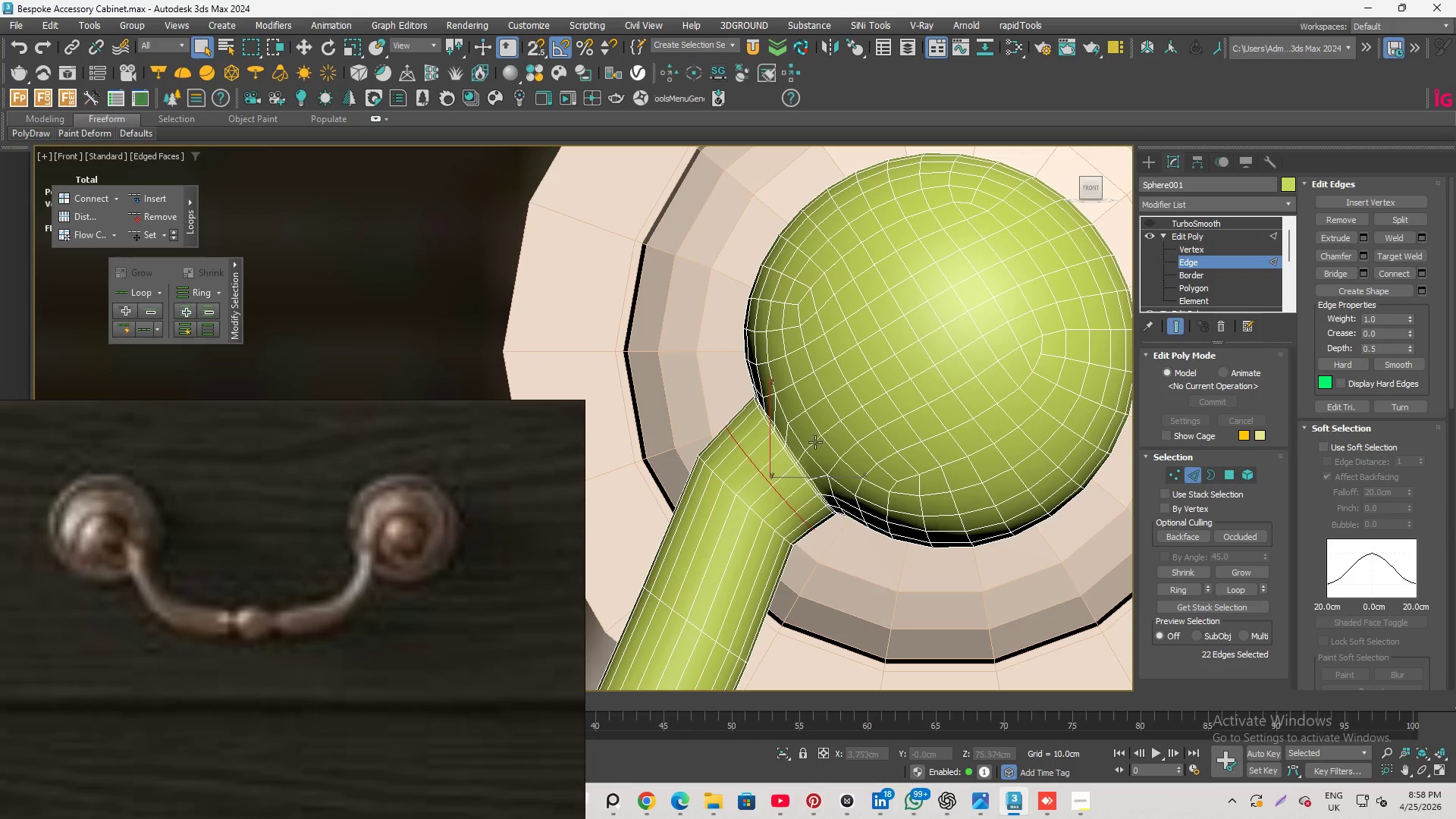 
scroll: coordinate [797, 451], scroll_direction: up, amount: 1.0
 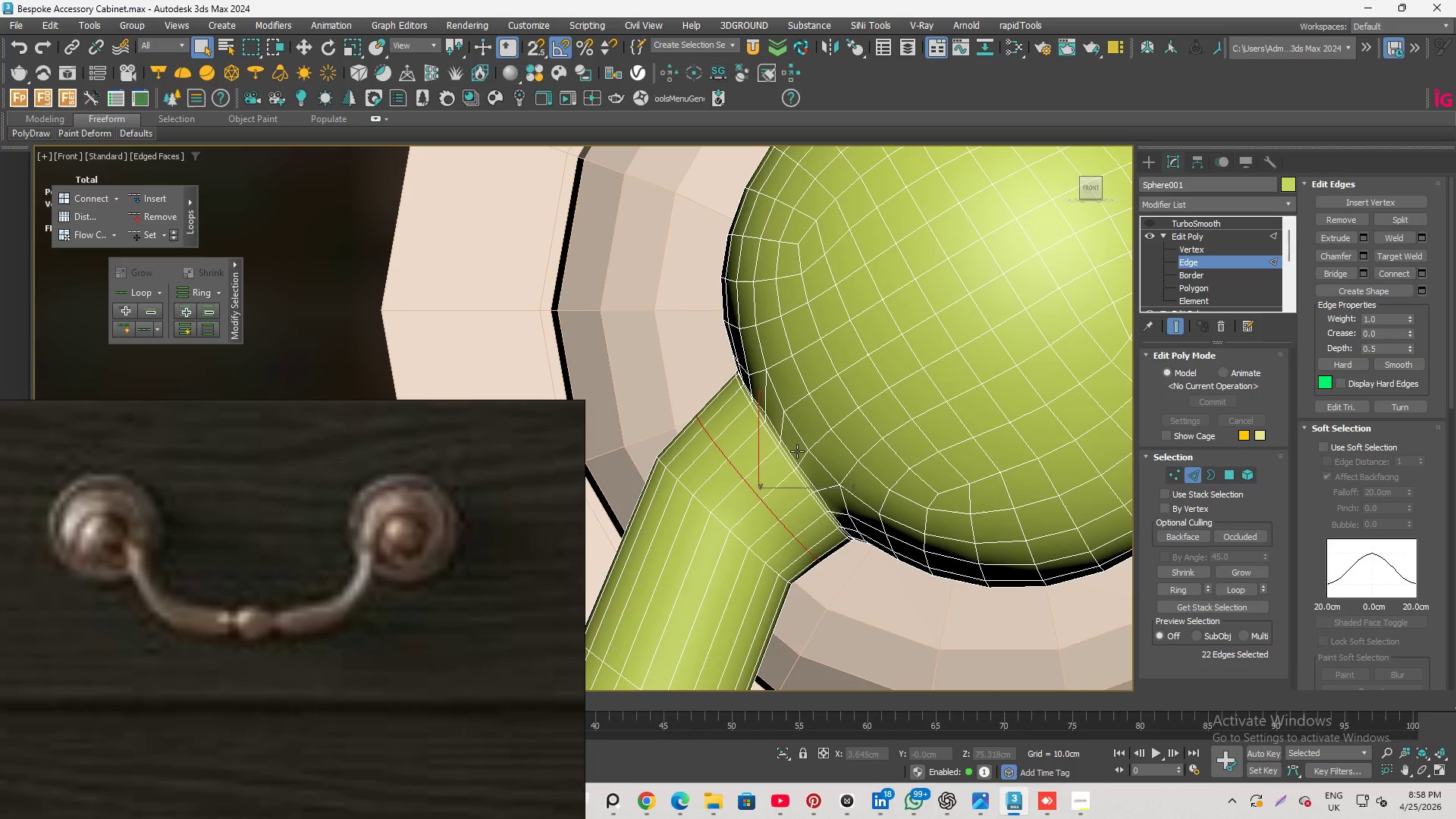 
key(R)
 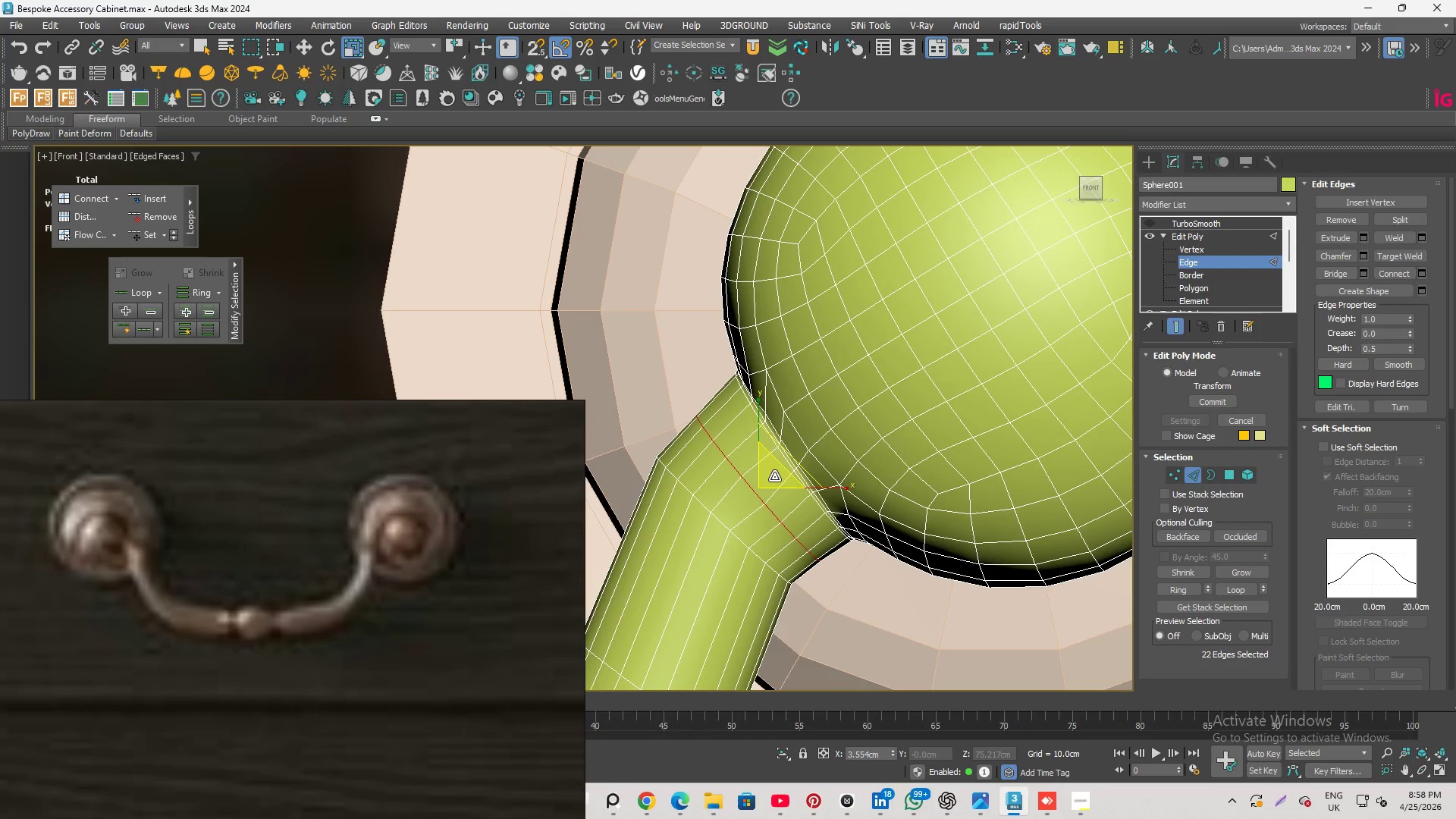 
key(Control+Z)
 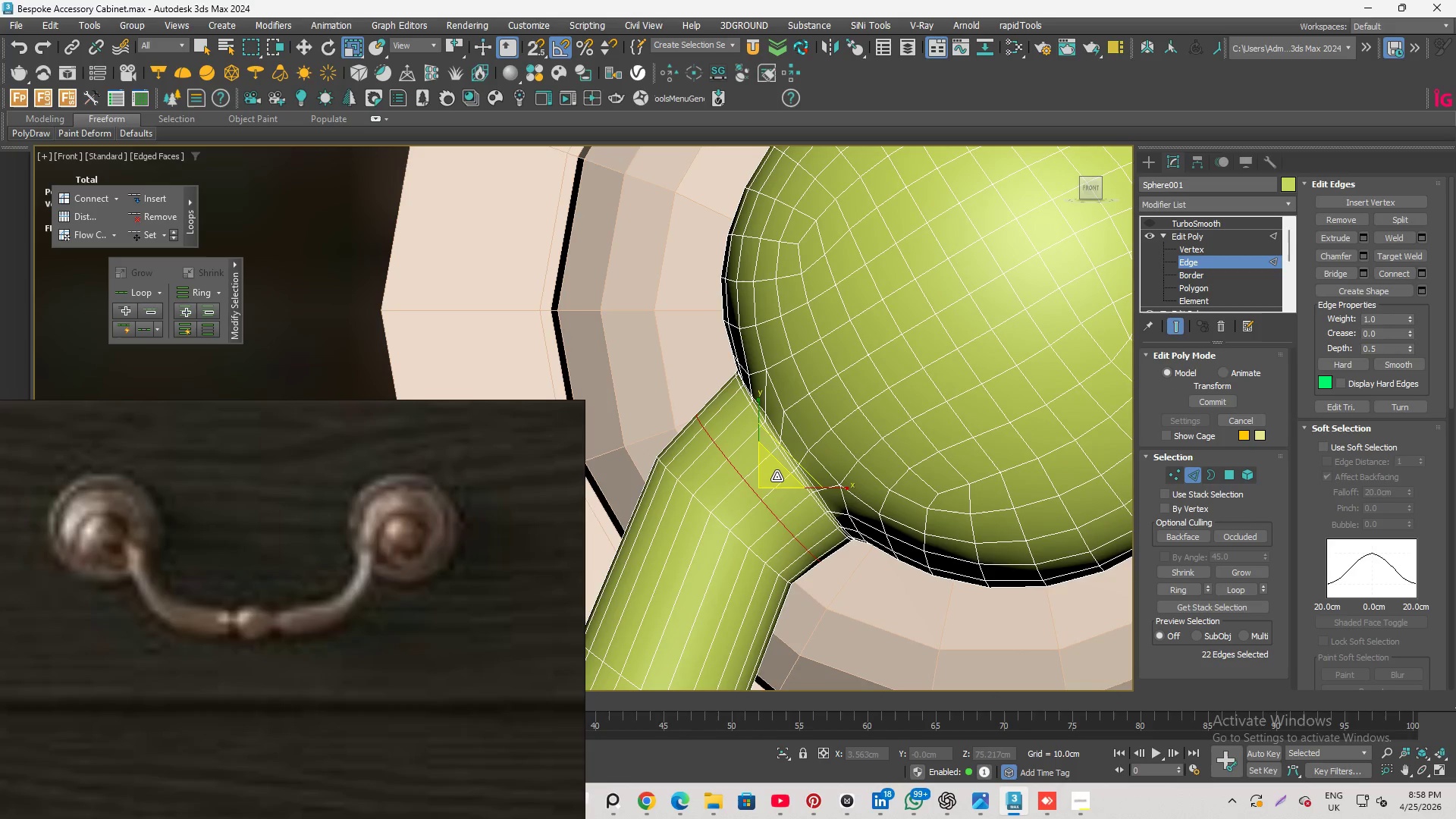 
key(Shift+X)
 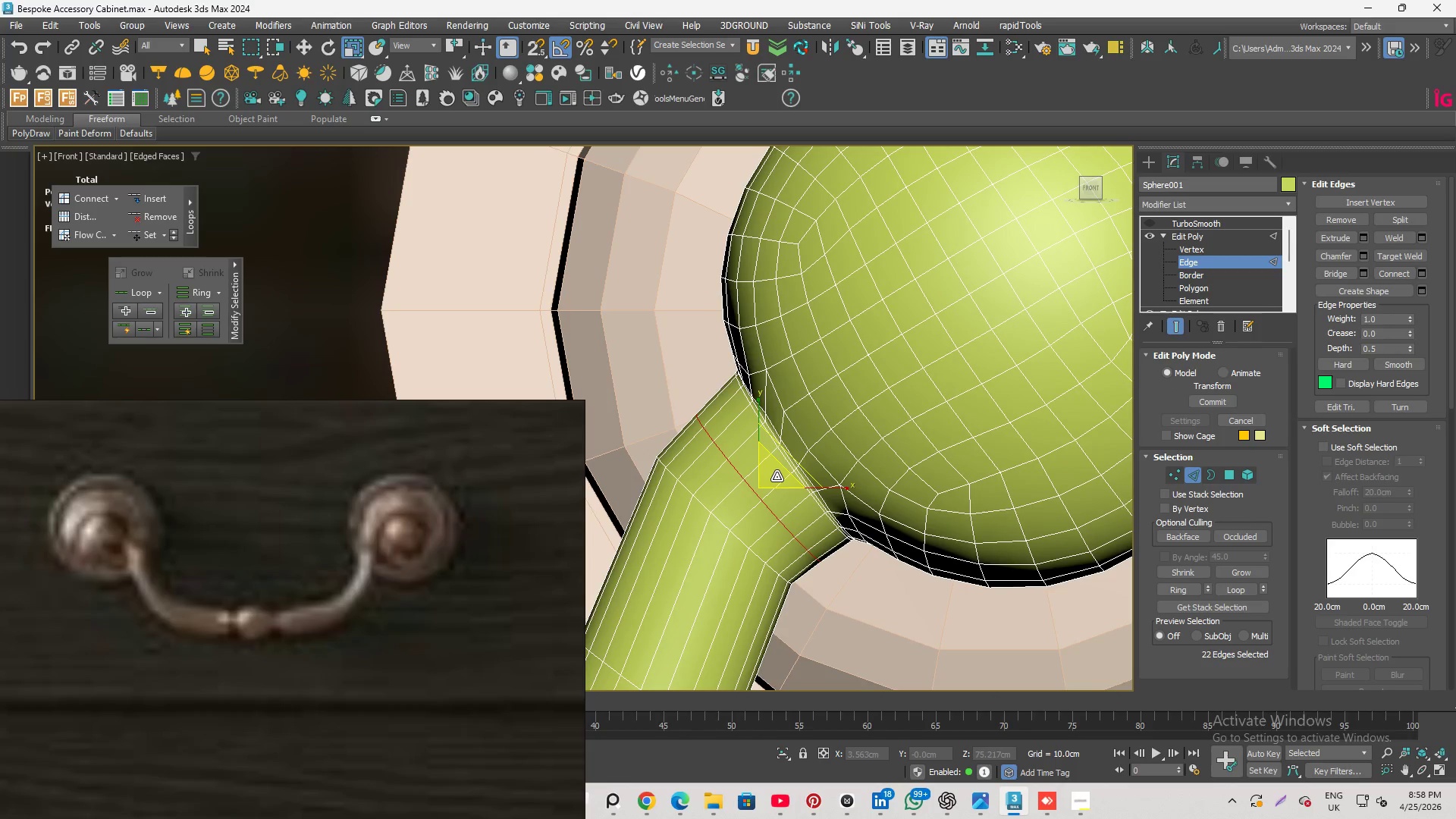 
left_click_drag(start_coordinate=[777, 476], to_coordinate=[781, 479])
 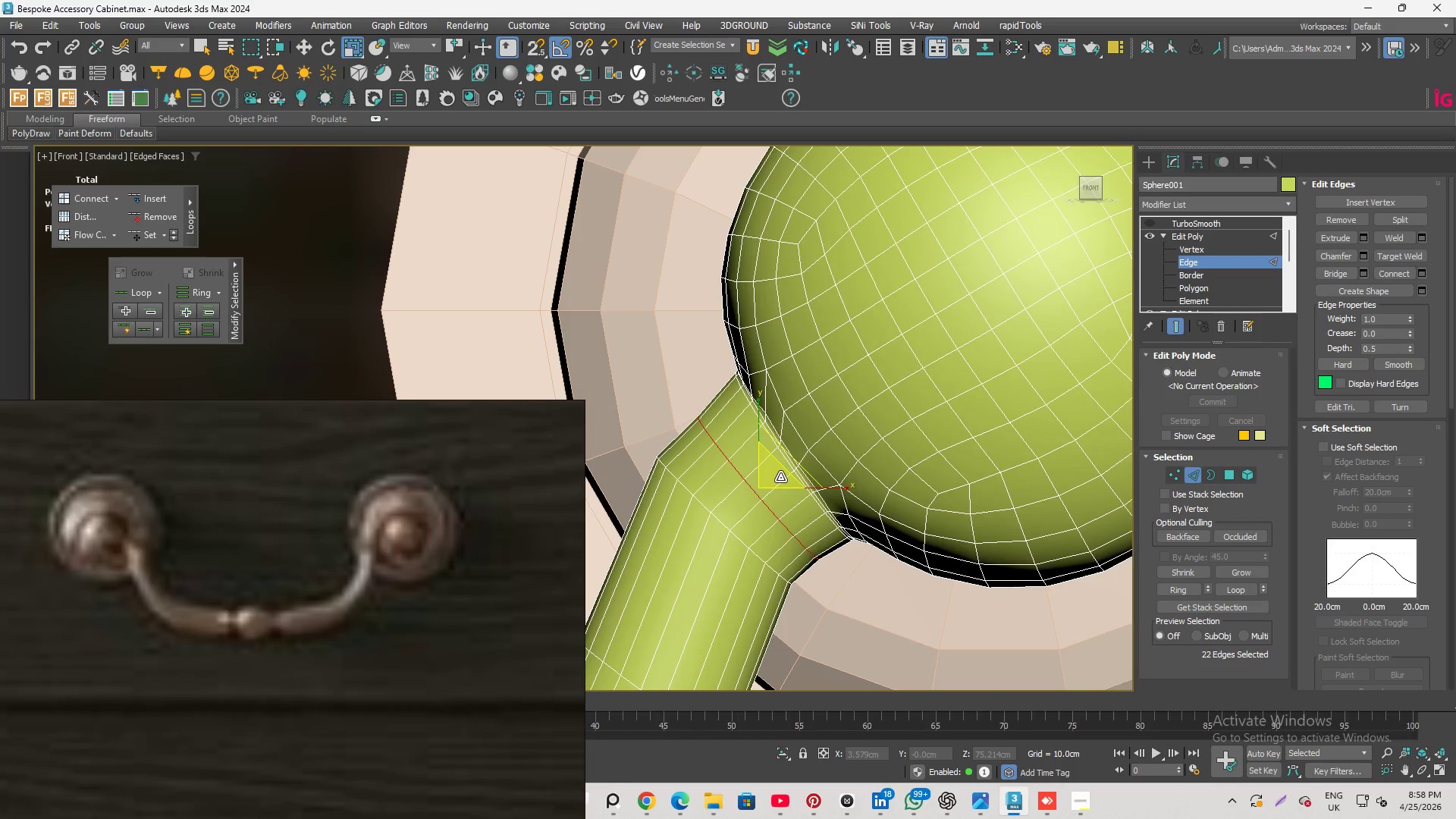 
key(Control+Z)
 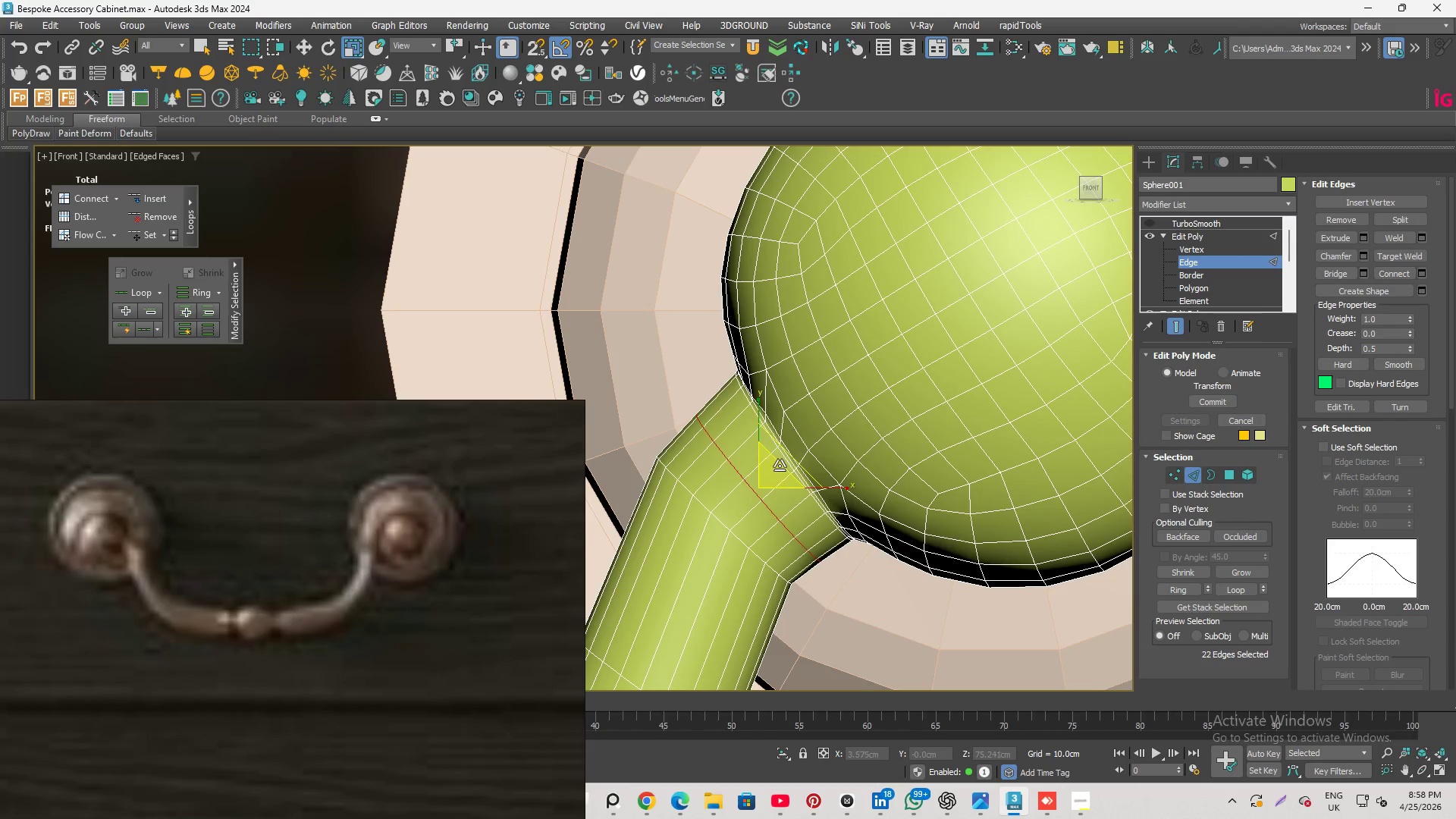 
scroll: coordinate [833, 418], scroll_direction: down, amount: 1.0
 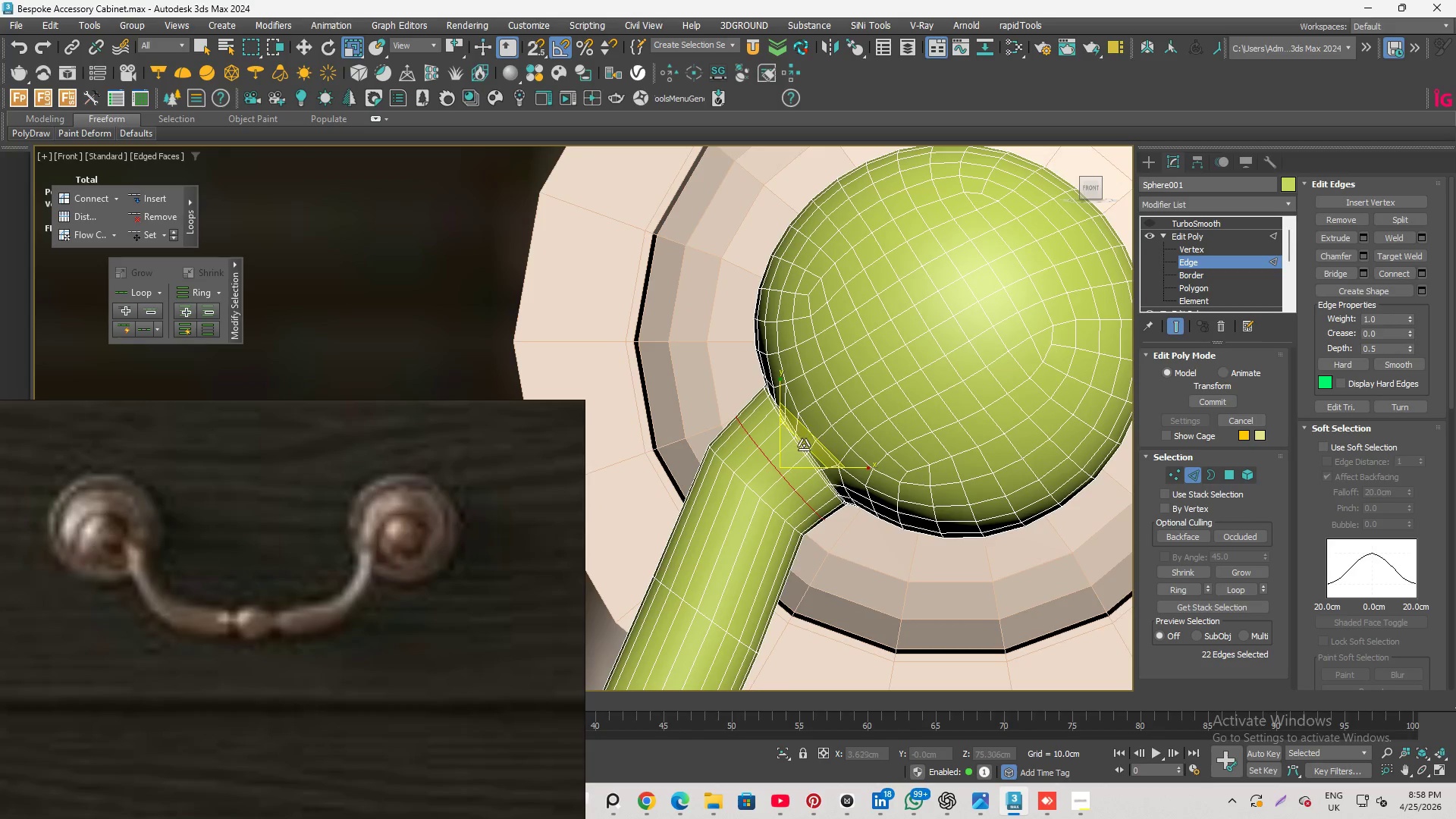 
scroll: coordinate [802, 450], scroll_direction: up, amount: 1.0
 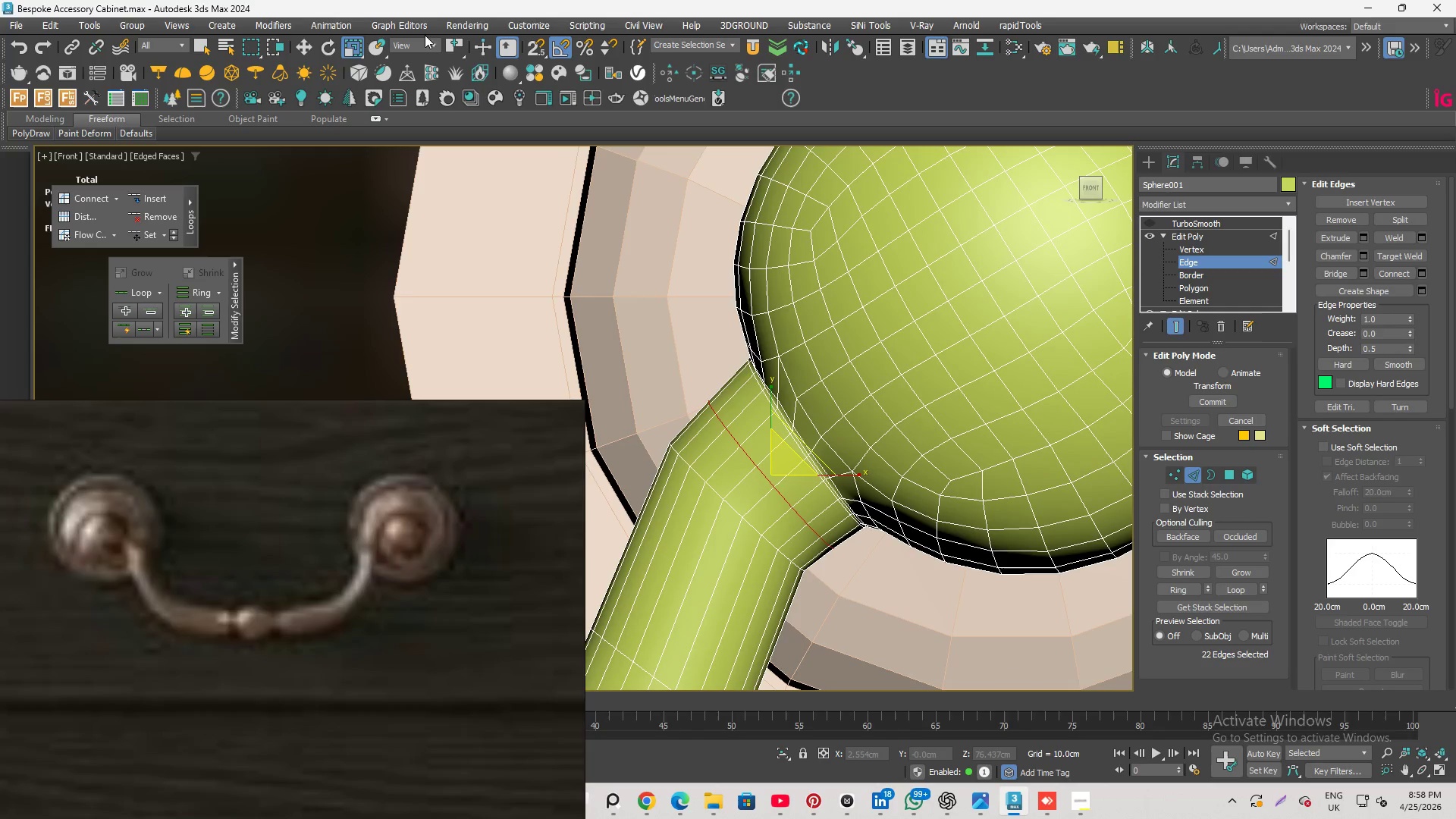 
left_click([421, 42])
 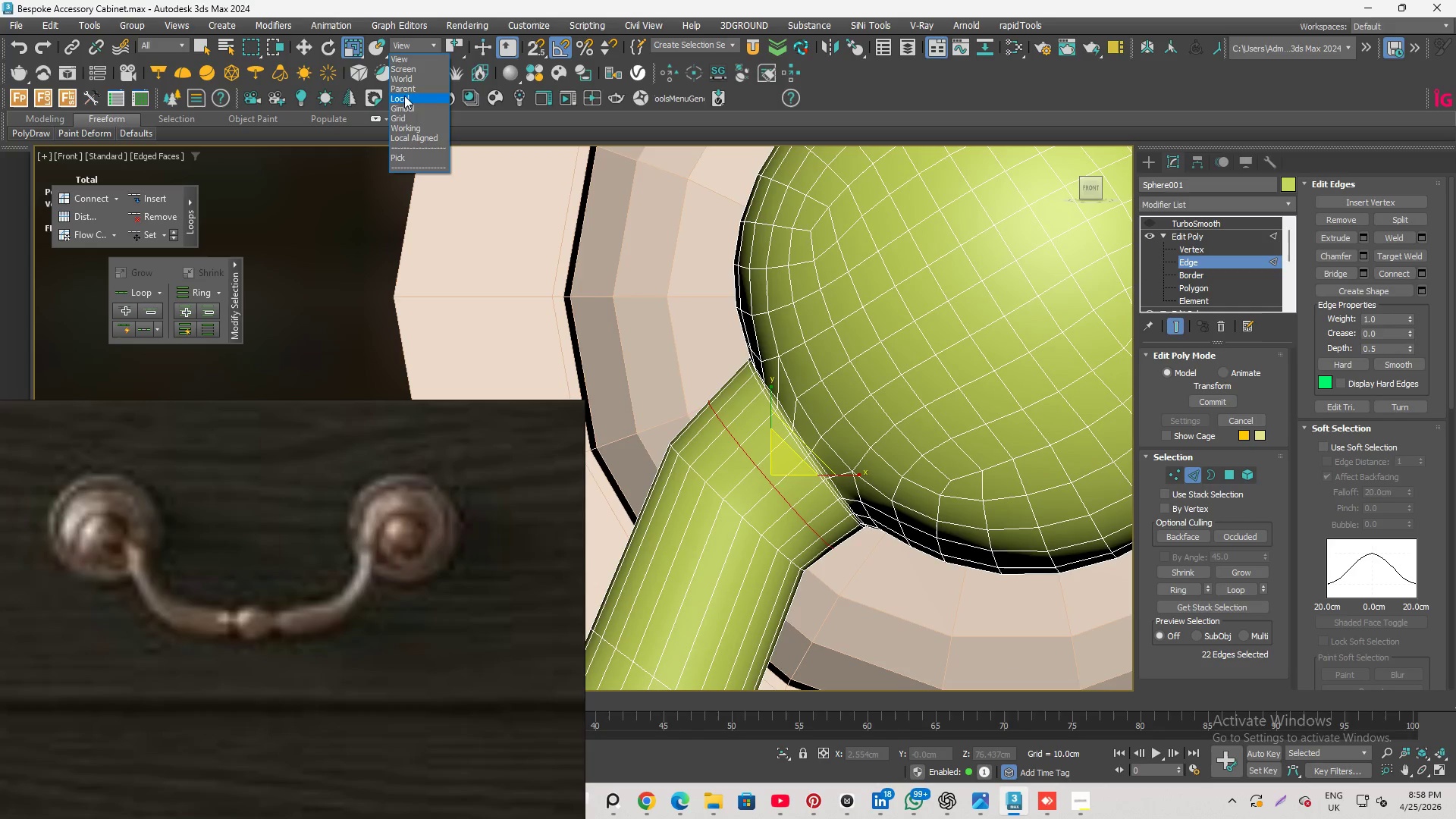 
left_click([404, 96])
 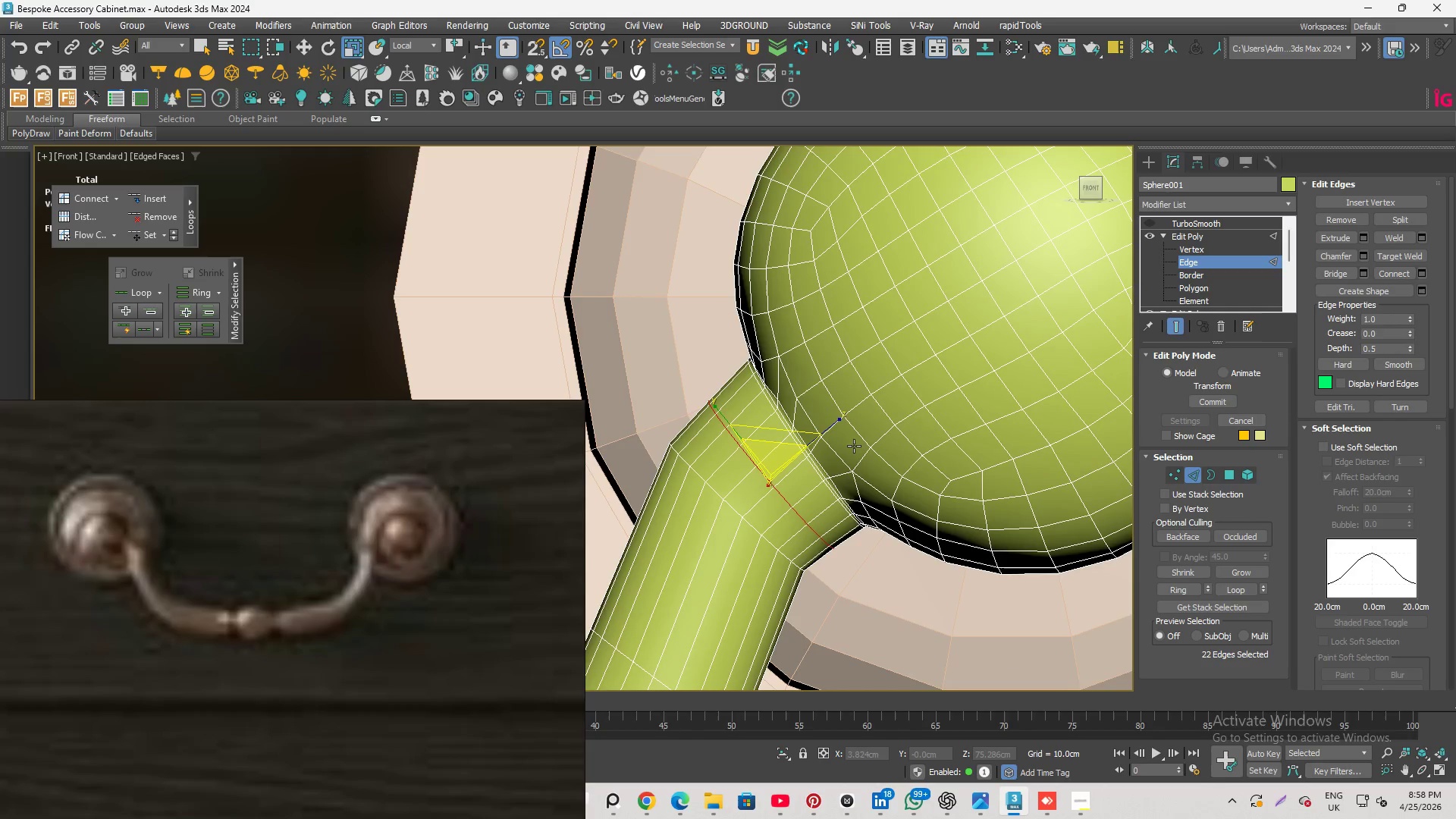 
key(W)
 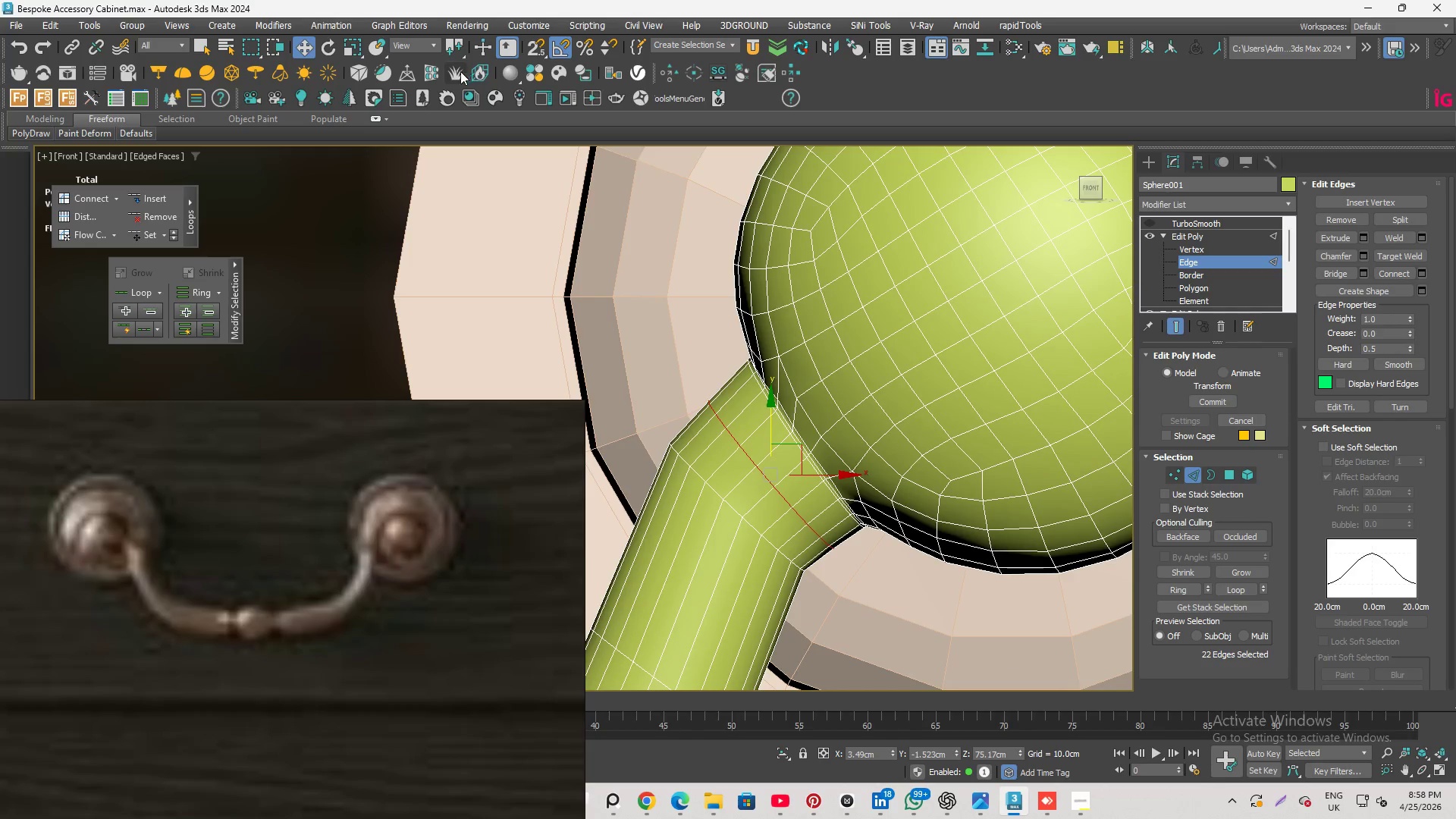 
left_click([425, 46])
 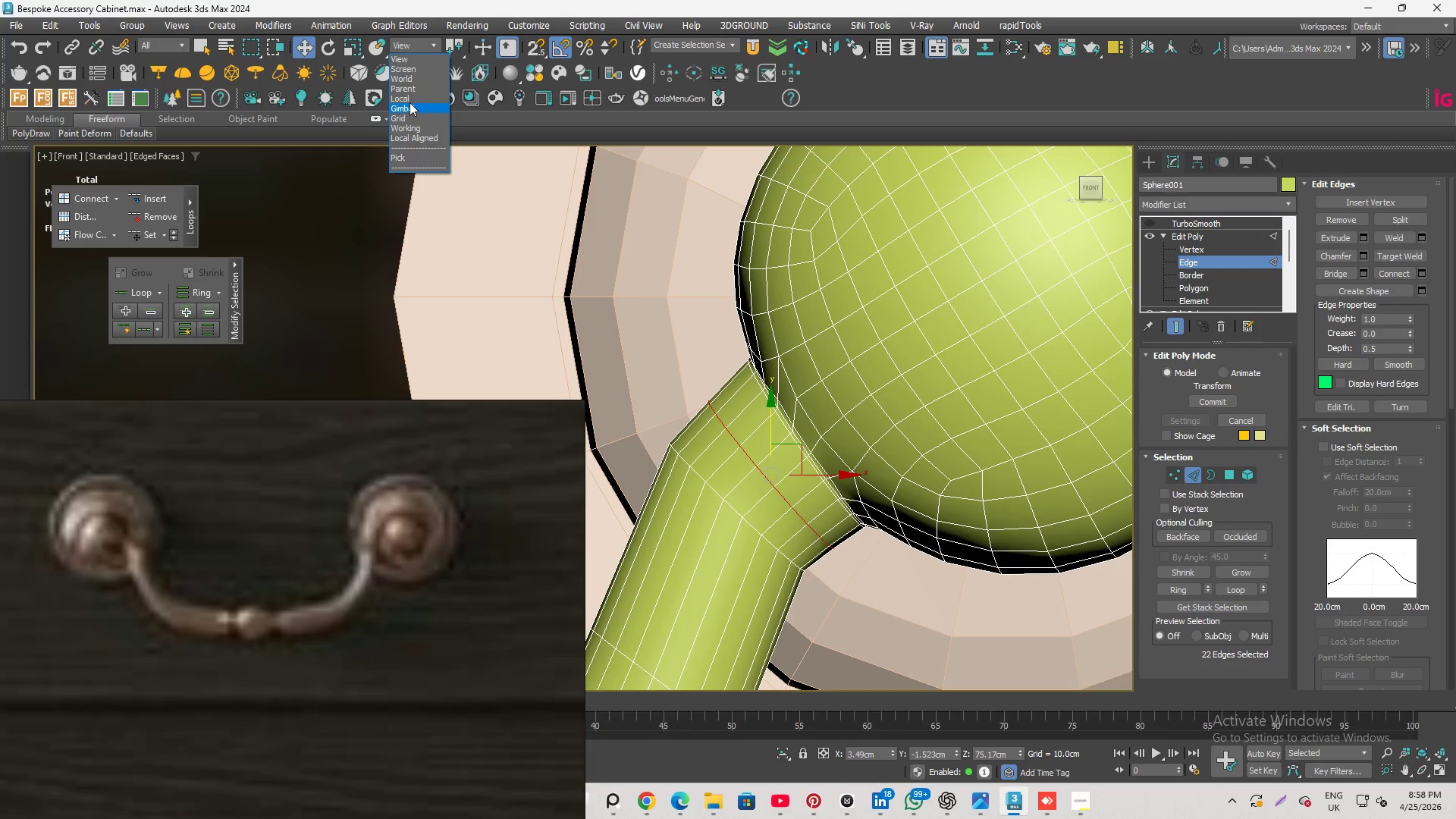 
left_click([410, 100])
 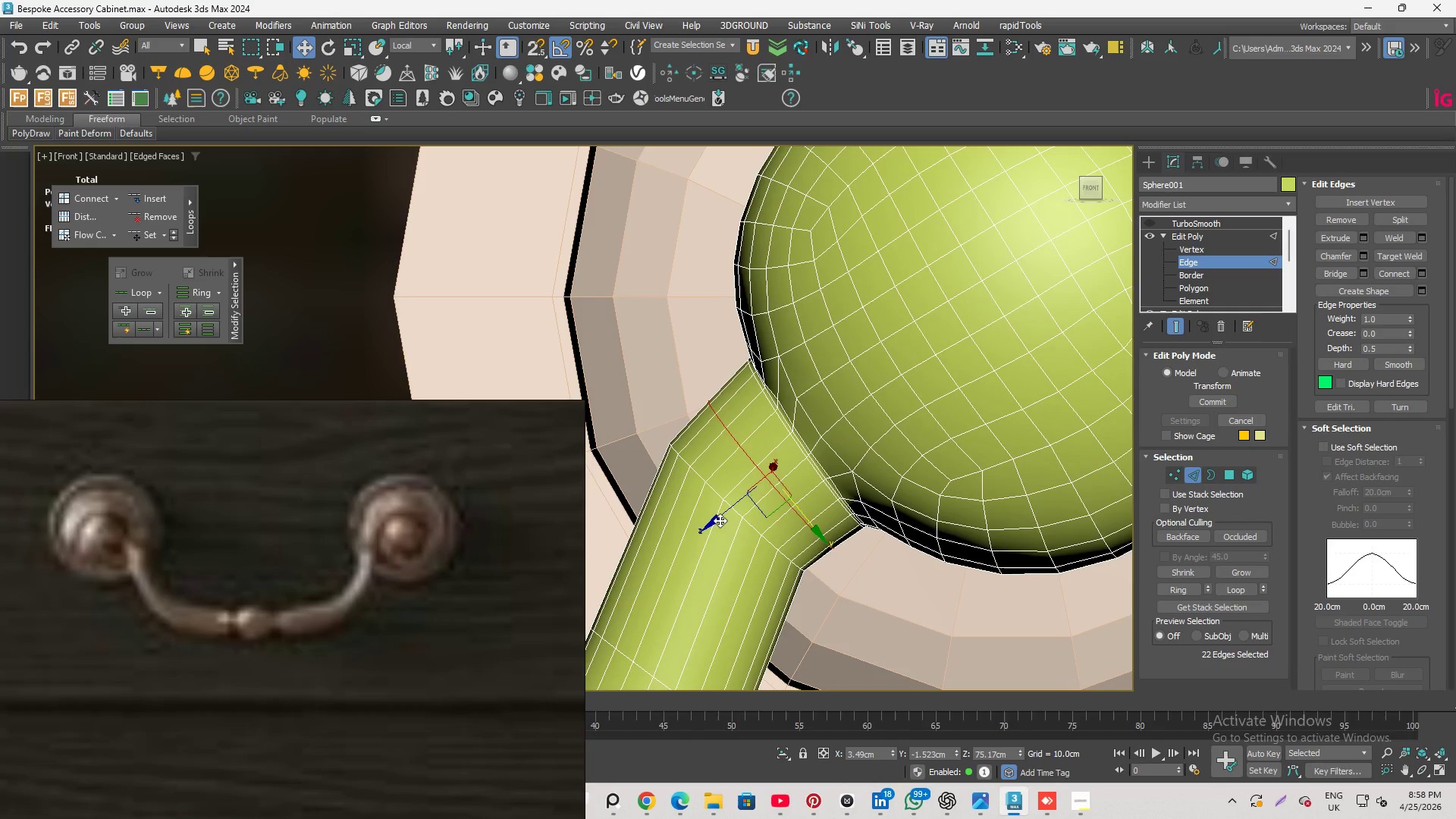 
left_click_drag(start_coordinate=[716, 518], to_coordinate=[724, 503])
 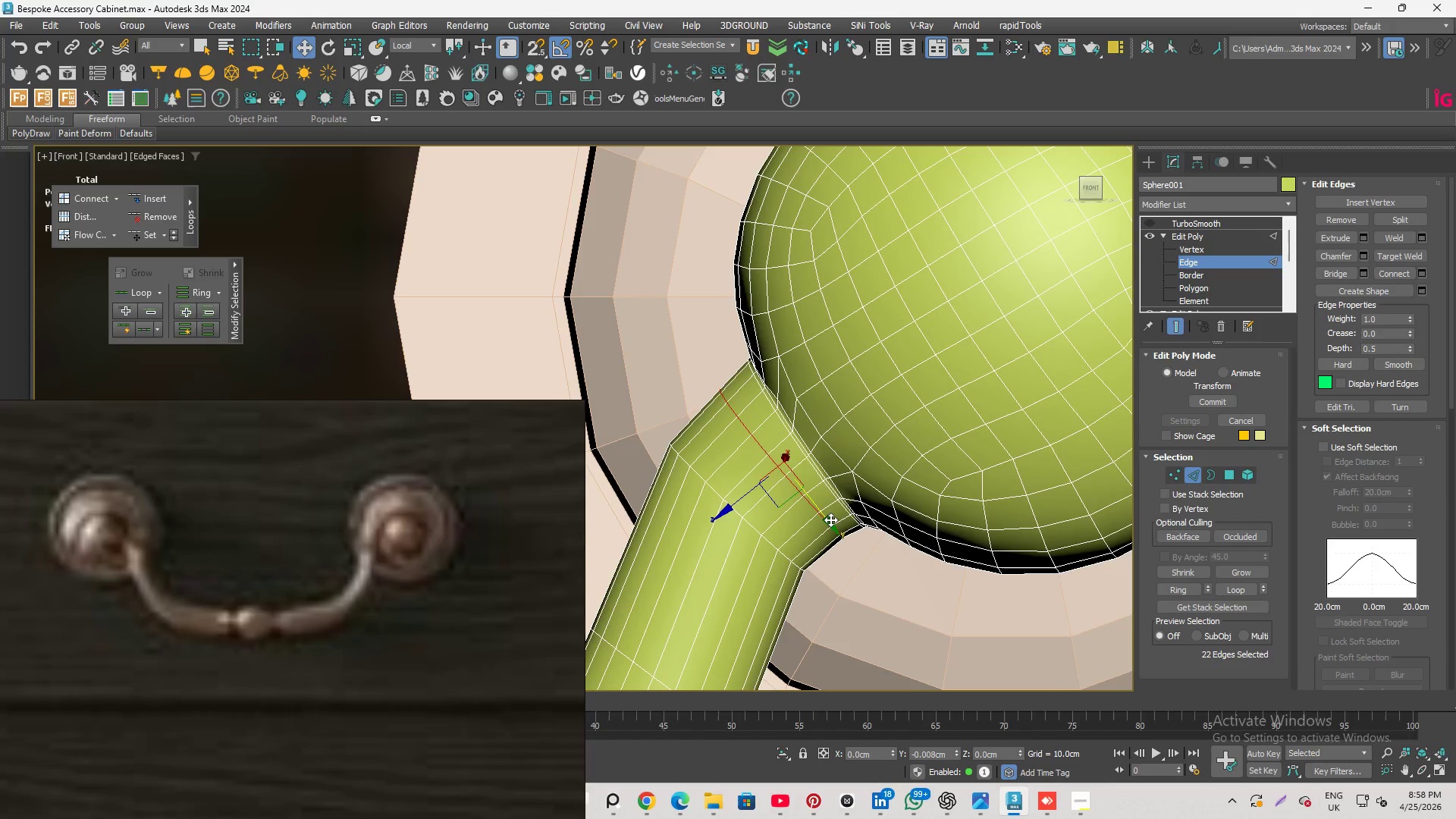 
scroll: coordinate [943, 363], scroll_direction: down, amount: 2.0
 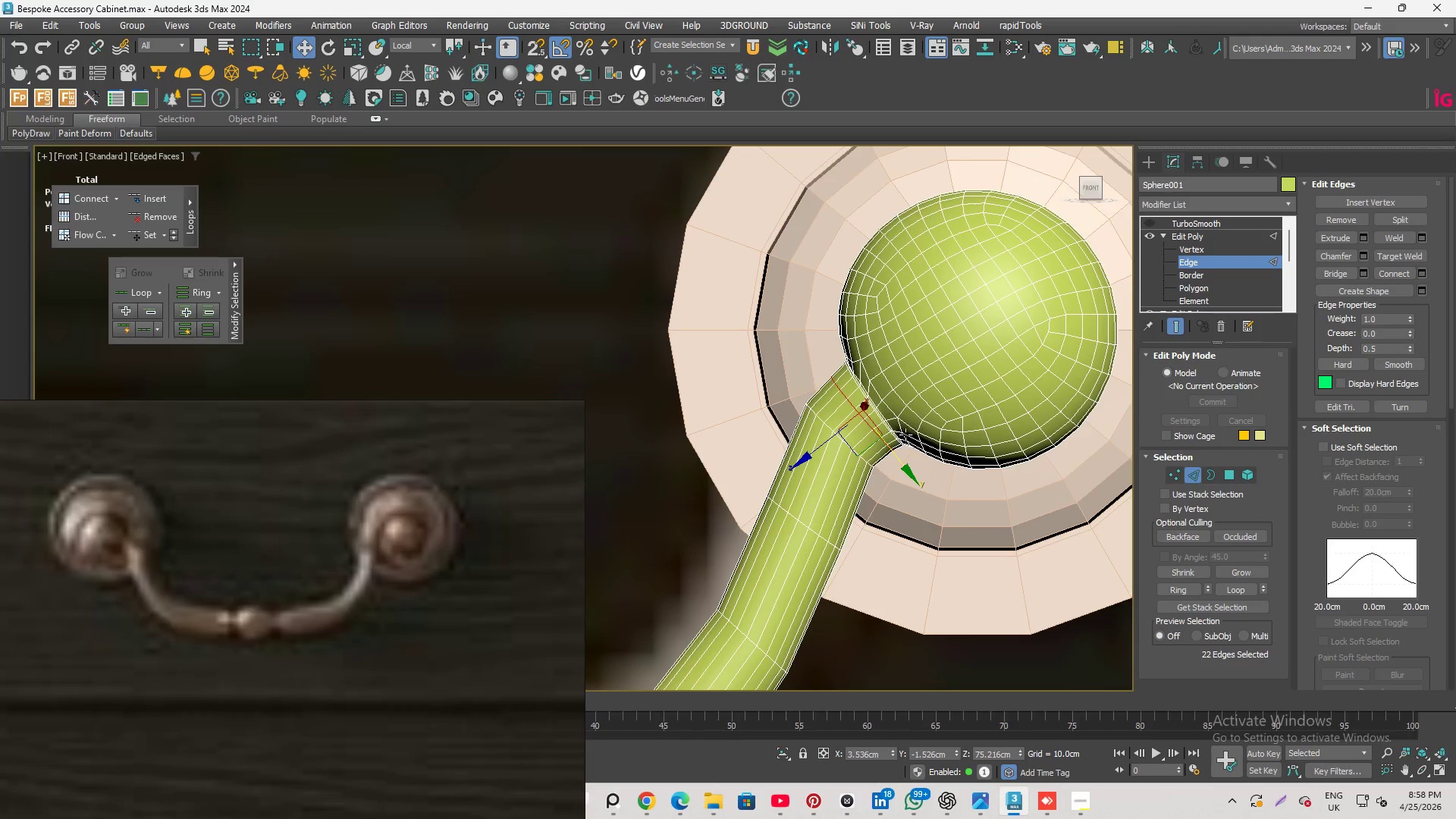 
hold_key(key=AltLeft, duration=3.34)
 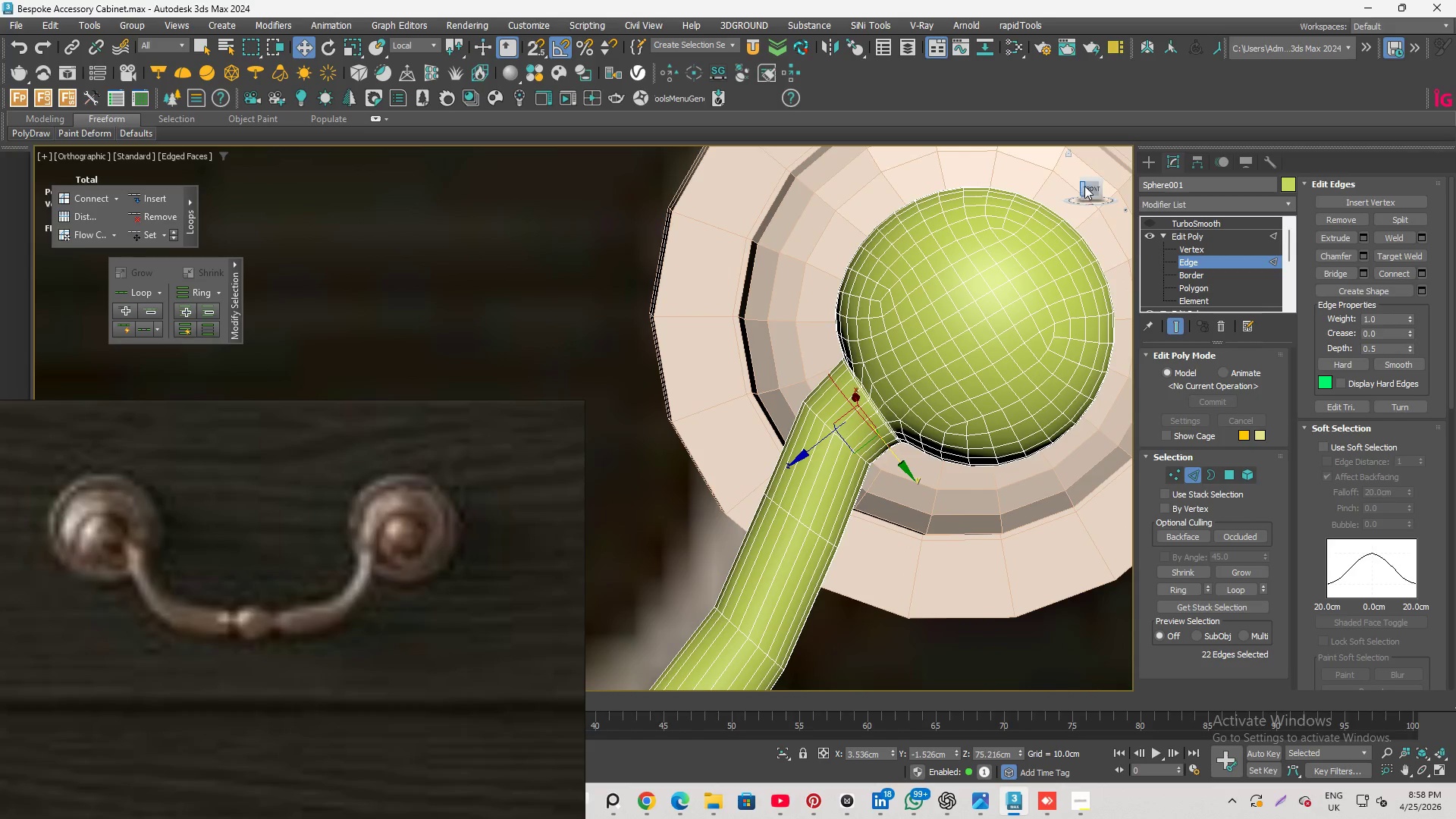 
left_click([1087, 186])
 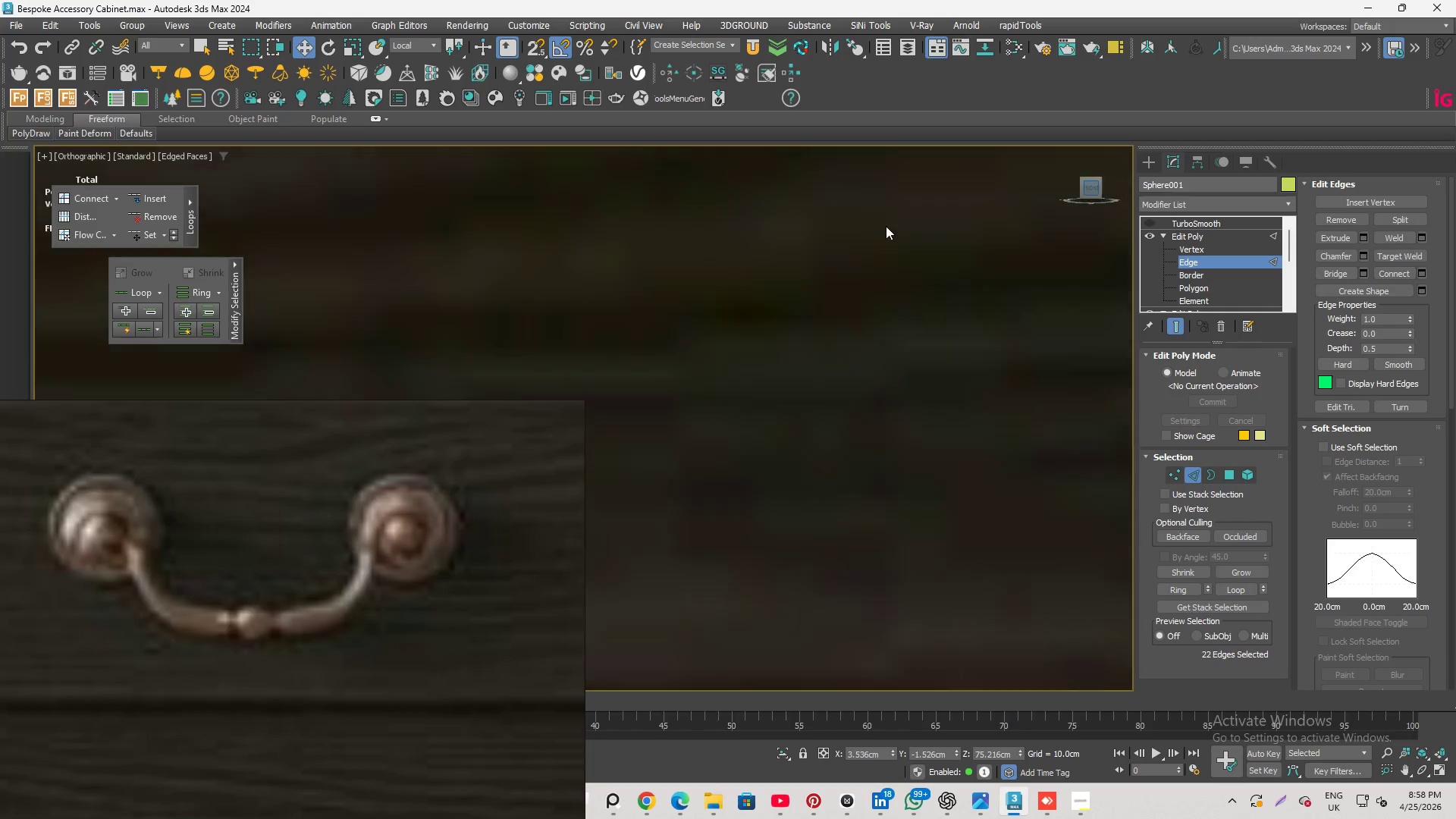 
scroll: coordinate [957, 265], scroll_direction: none, amount: 0.0
 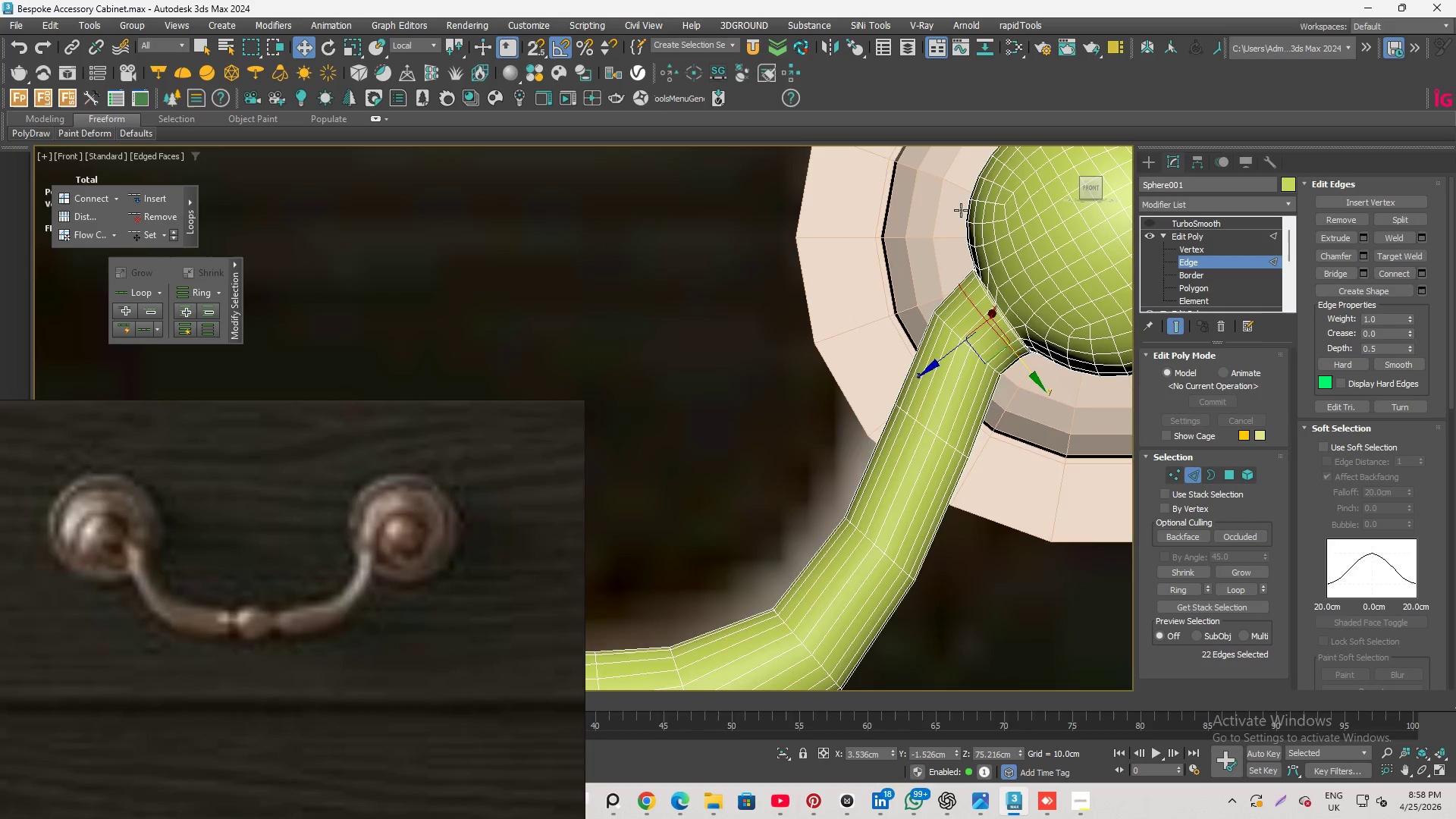 
scroll: coordinate [959, 209], scroll_direction: down, amount: 2.0
 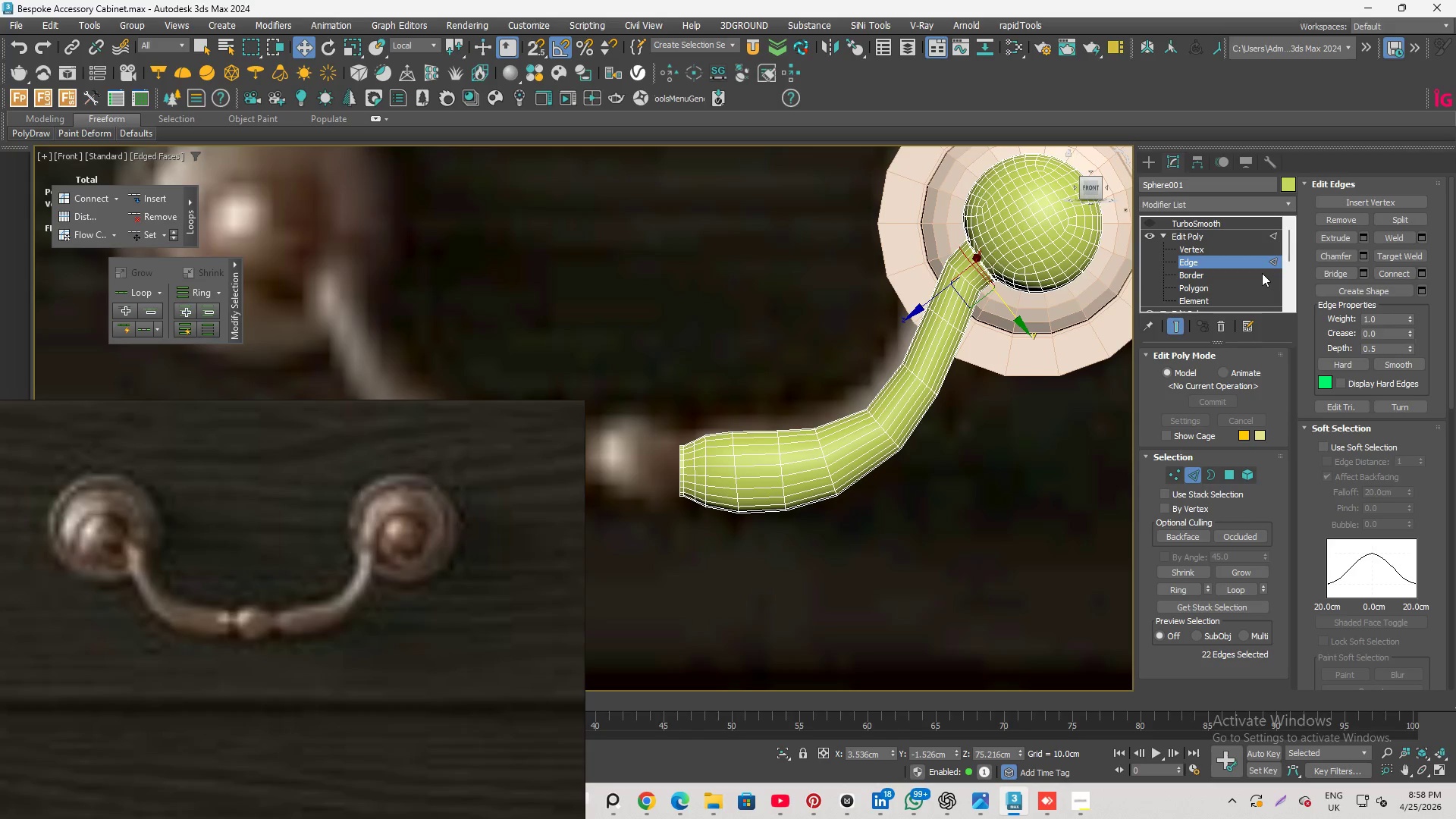 
left_click([1254, 262])
 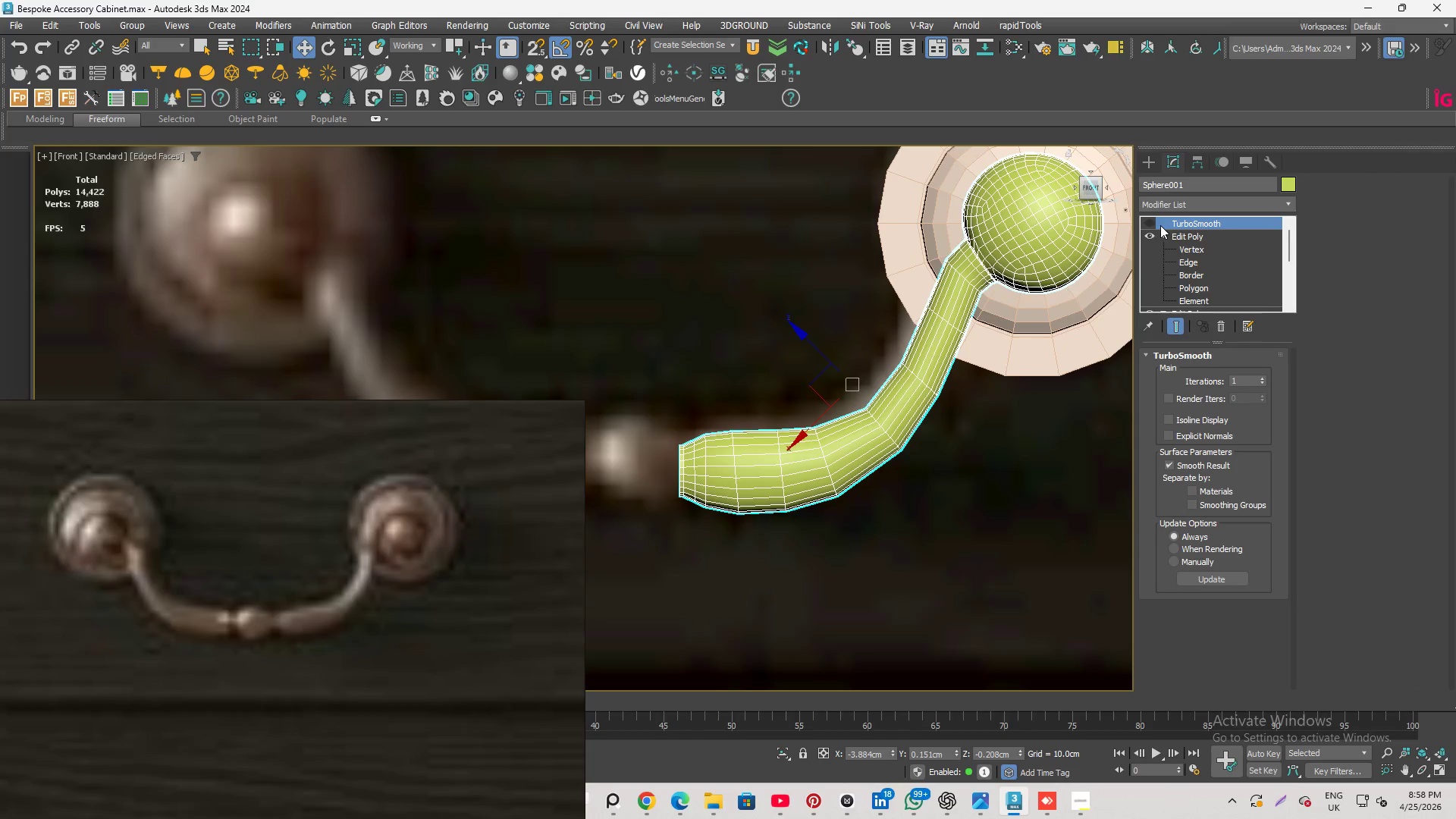 
left_click([1150, 222])
 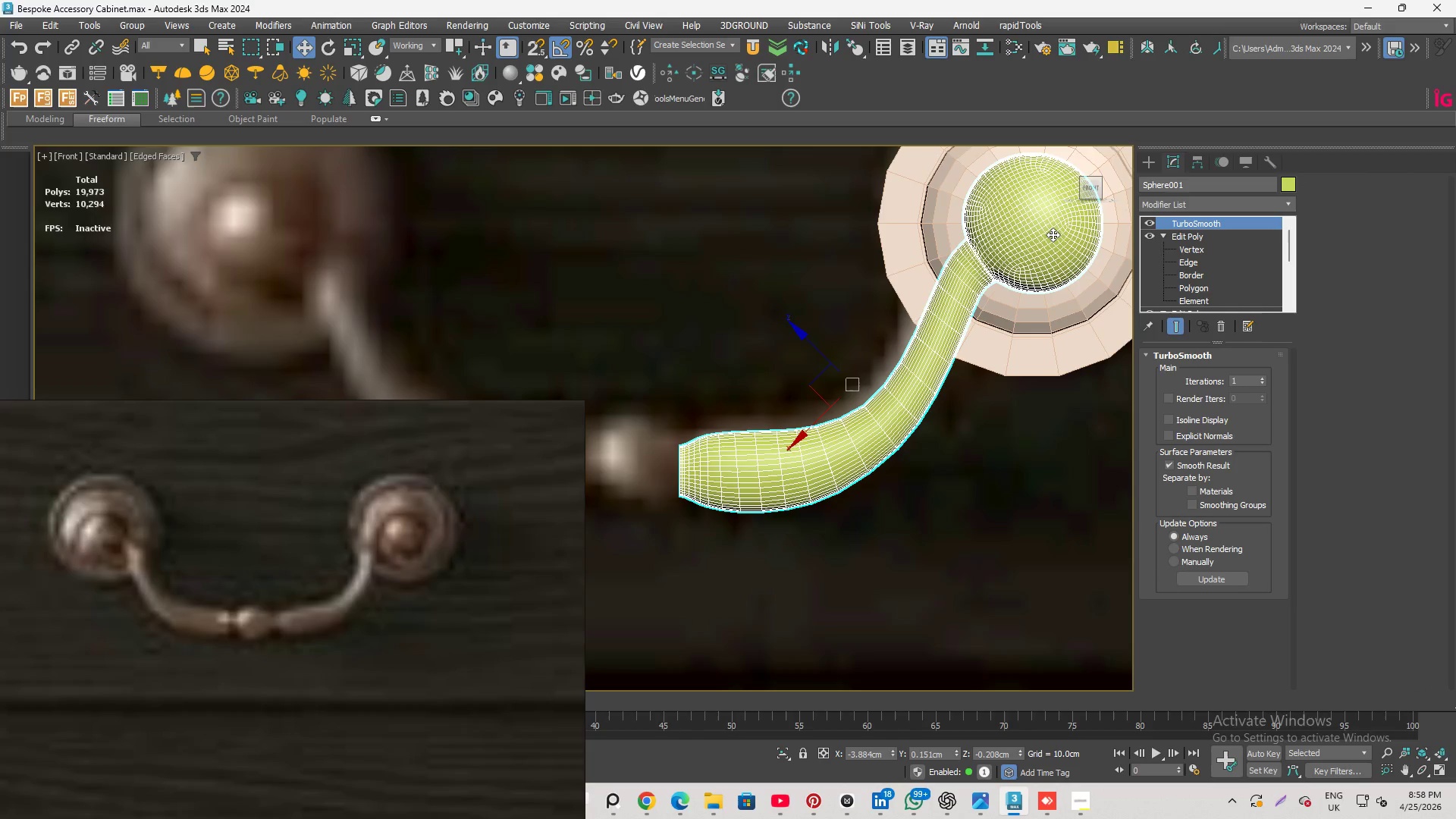 
key(F4)
 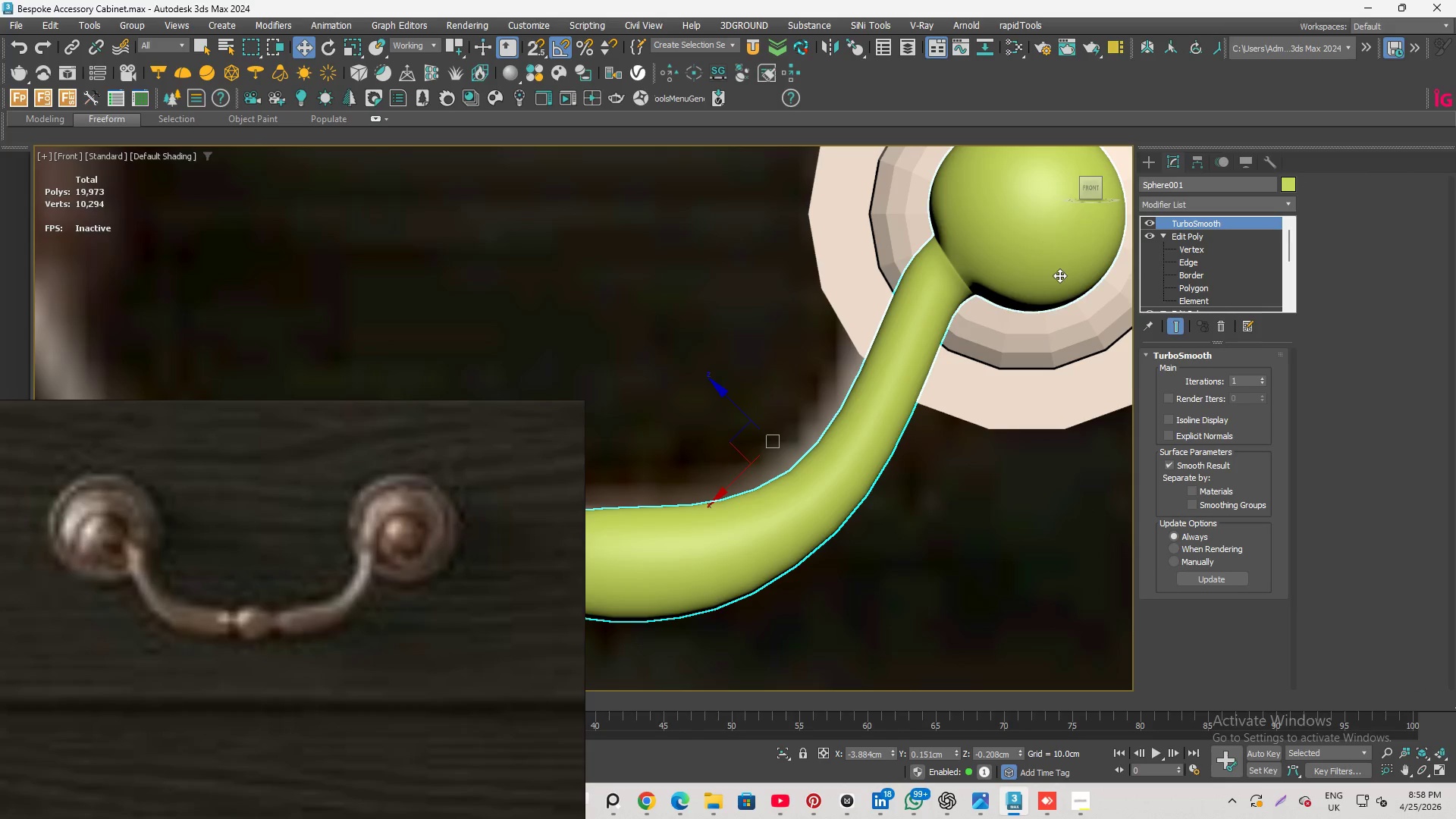 
scroll: coordinate [1045, 247], scroll_direction: up, amount: 1.0
 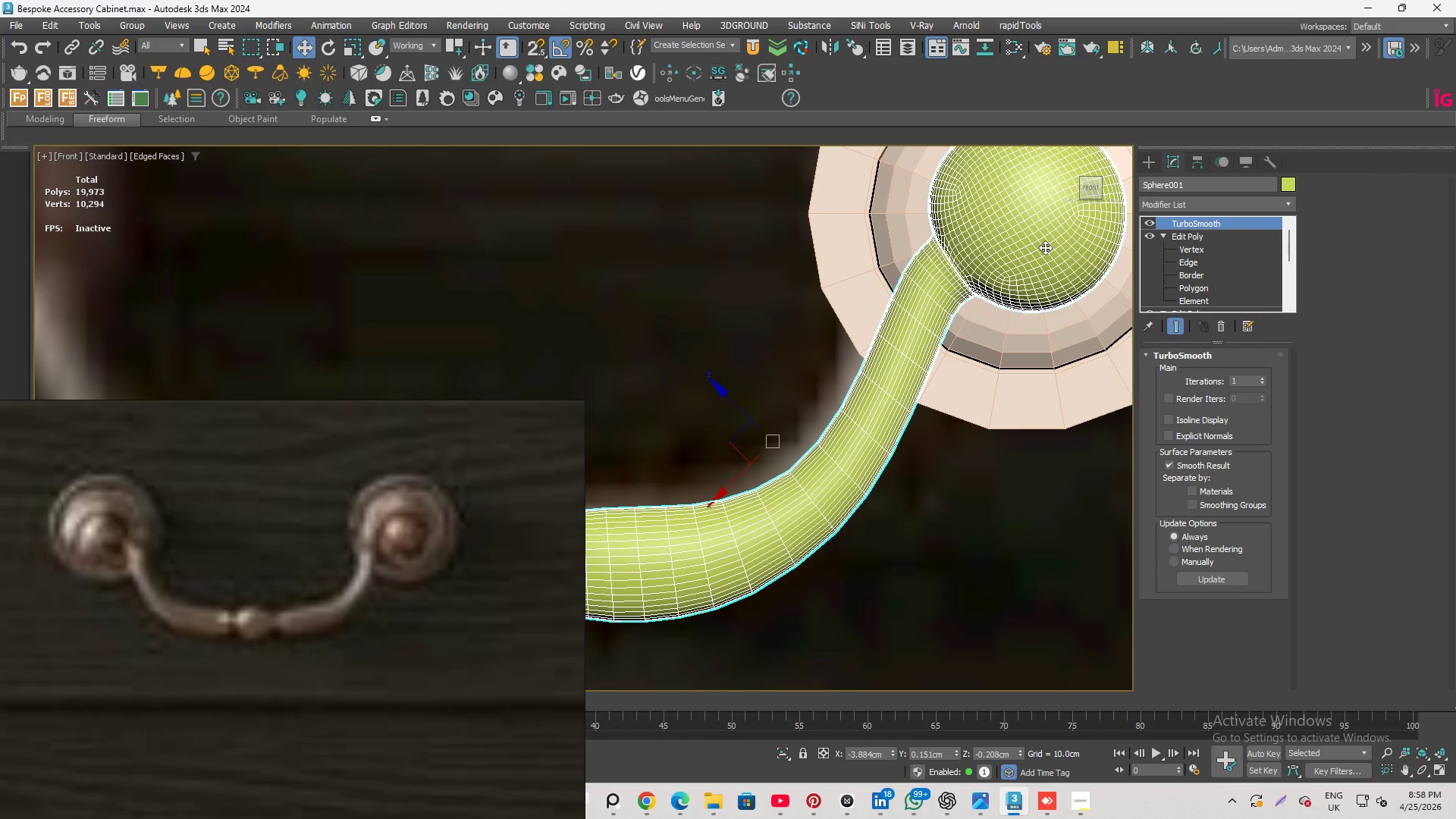 
scroll: coordinate [1068, 308], scroll_direction: down, amount: 2.0
 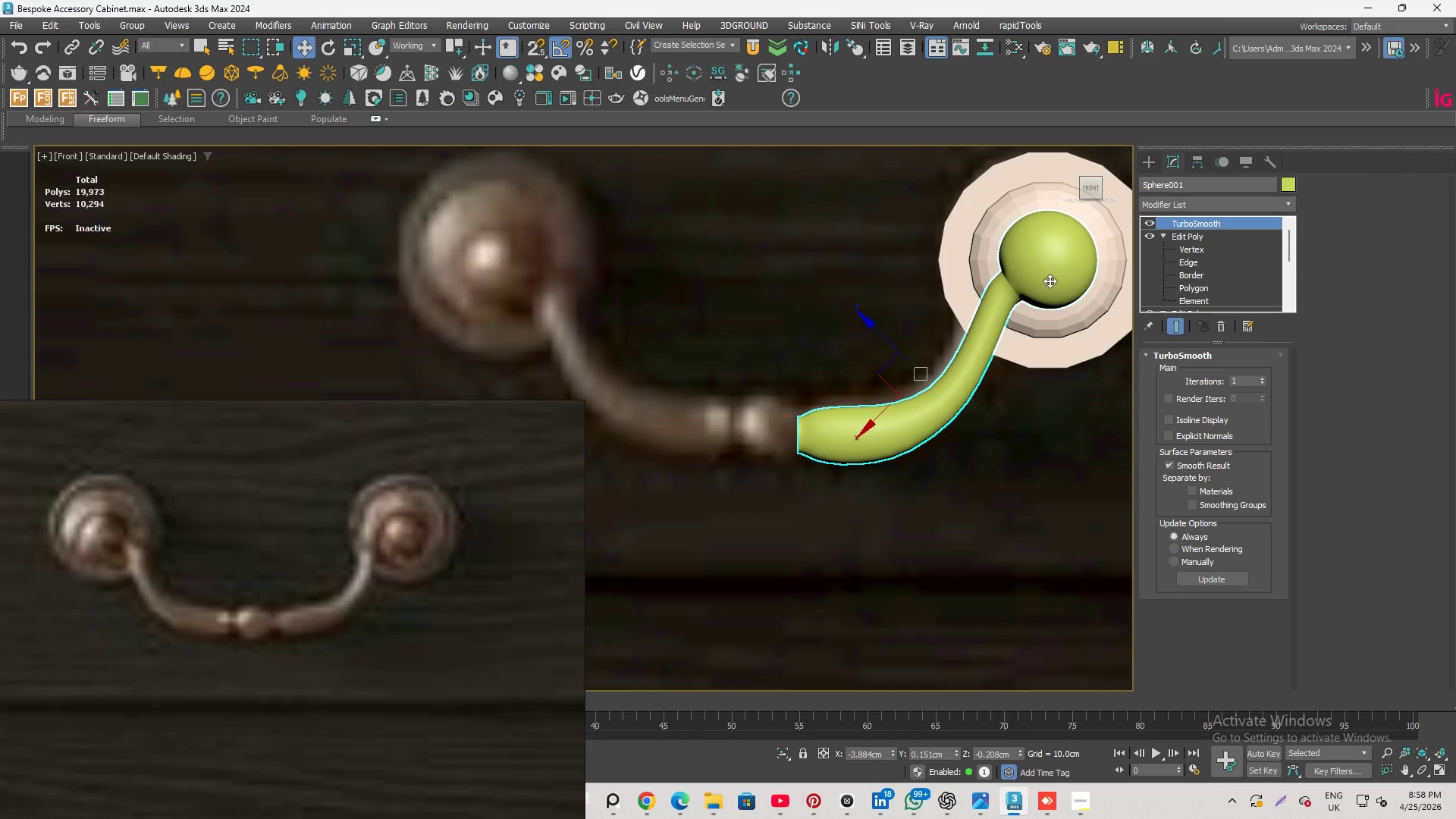 
scroll: coordinate [1041, 278], scroll_direction: up, amount: 4.0
 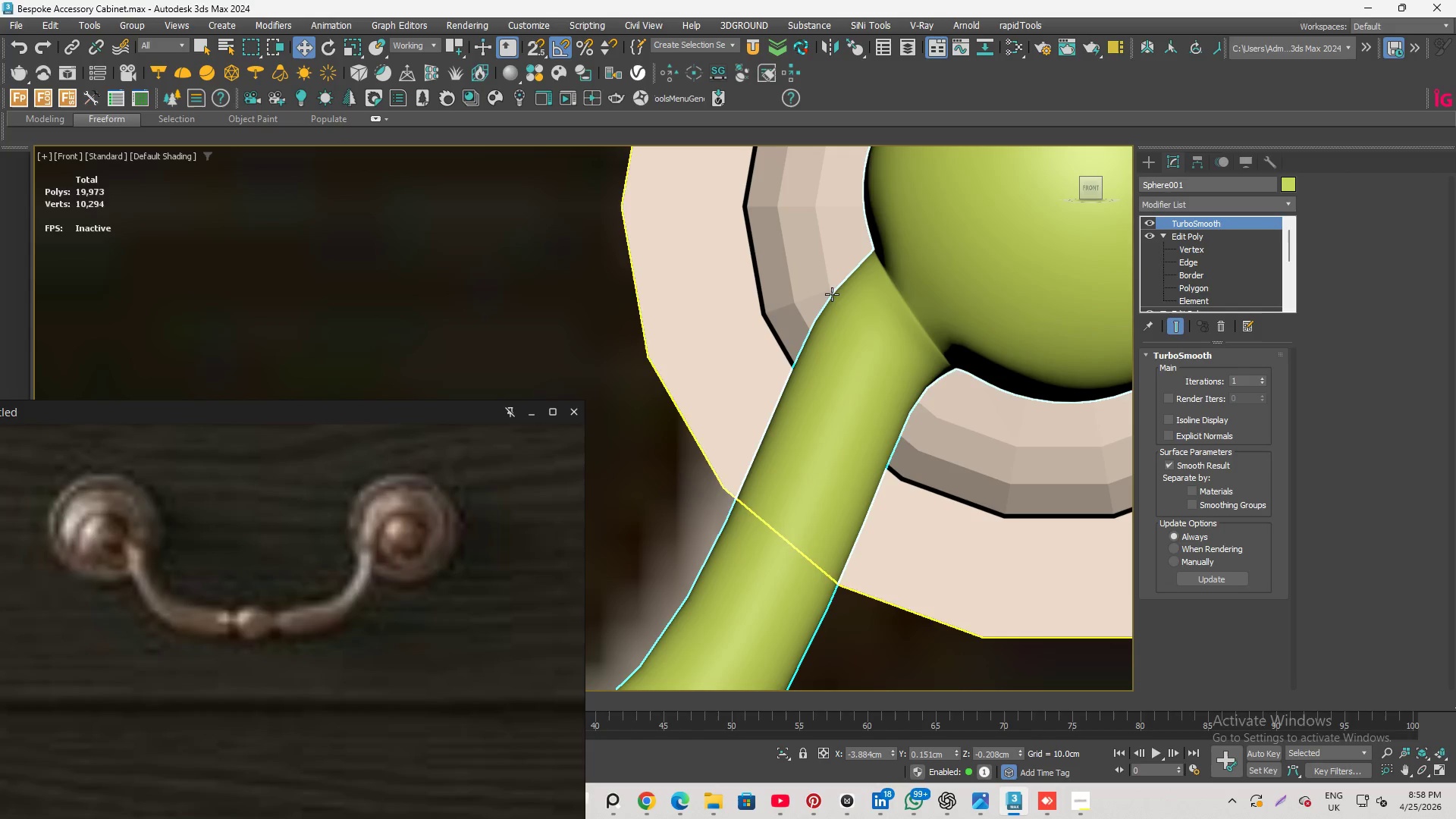 
scroll: coordinate [956, 374], scroll_direction: down, amount: 4.0
 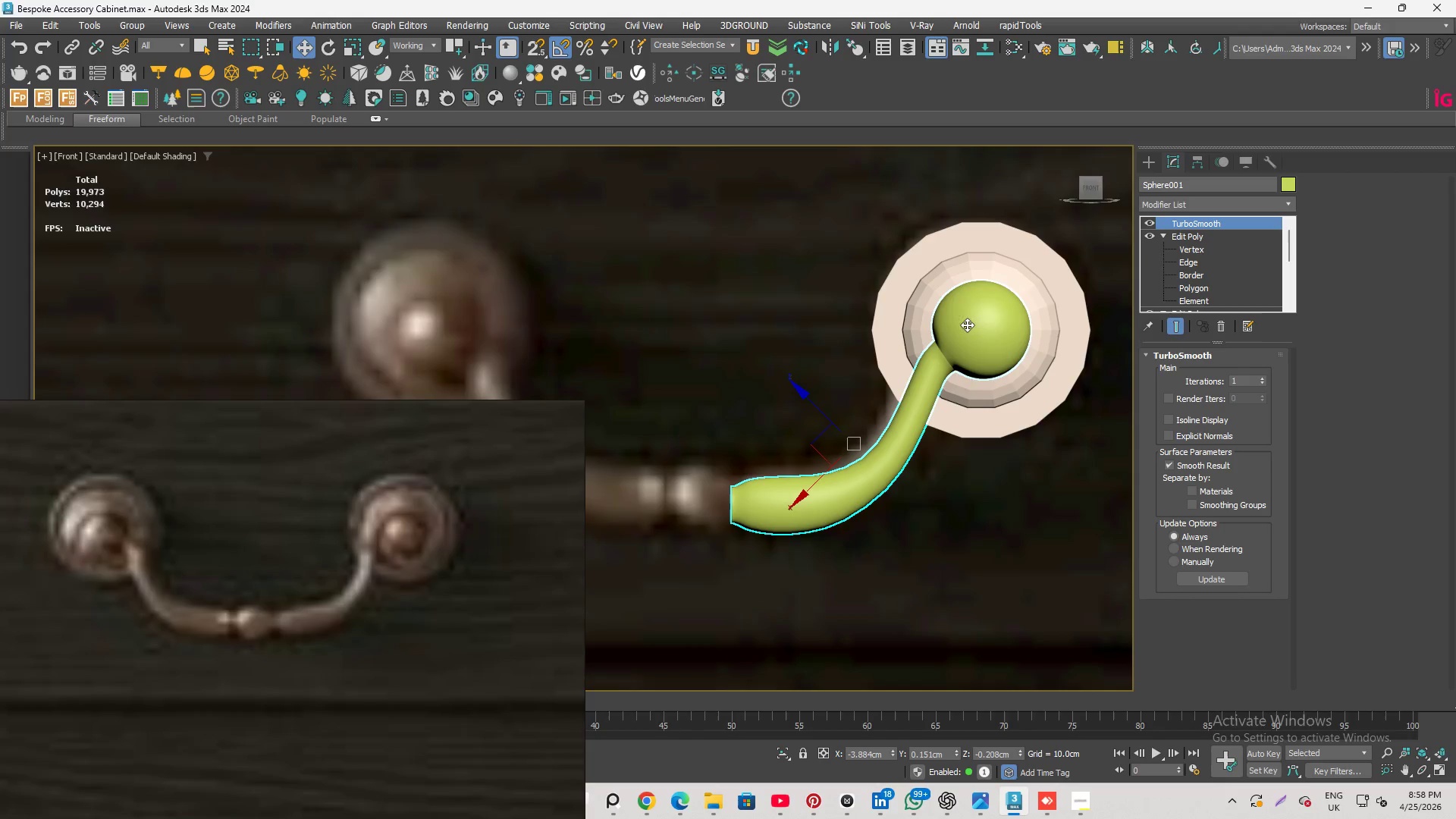 
left_click([1022, 284])
 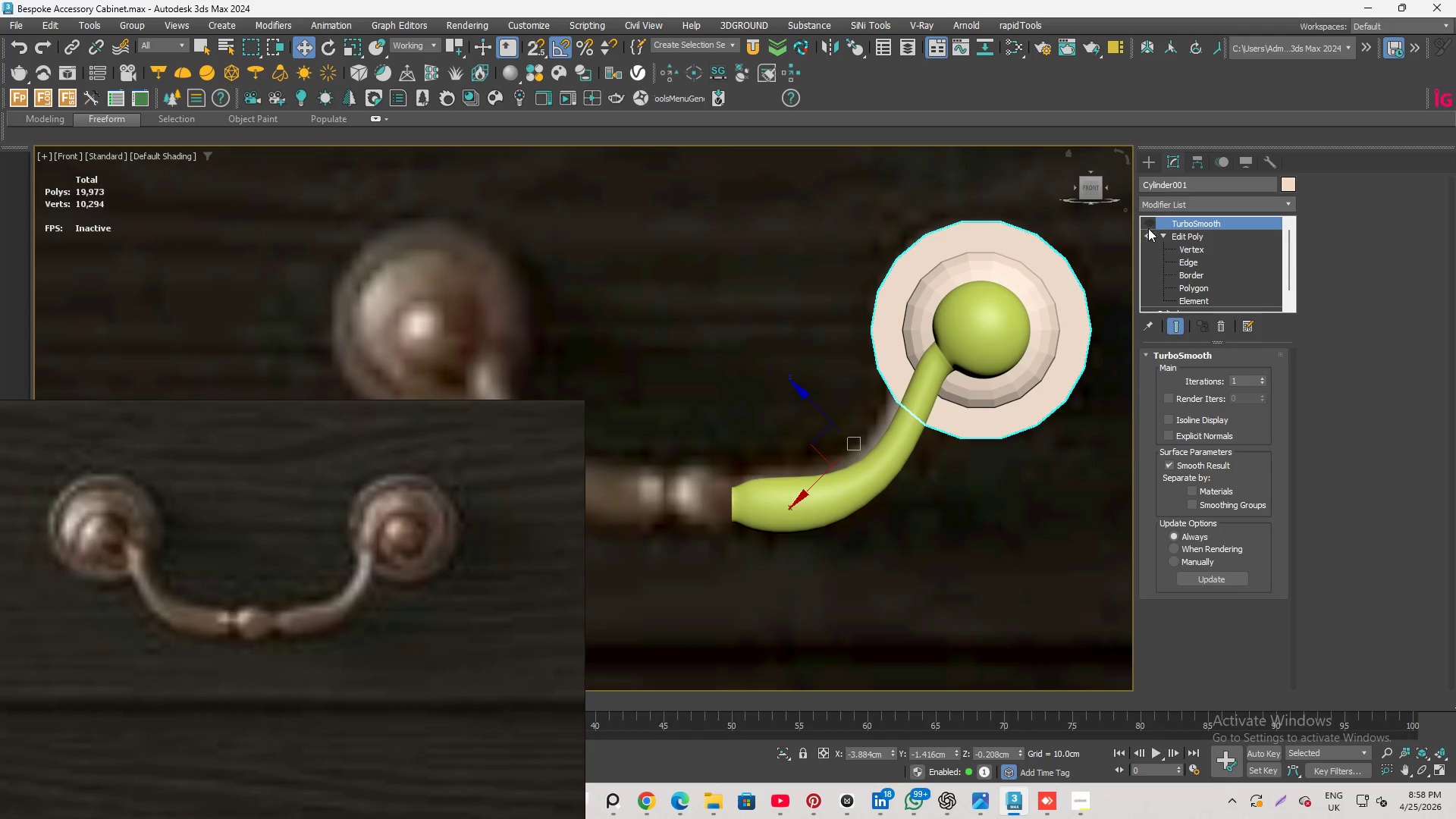 
left_click([1153, 225])
 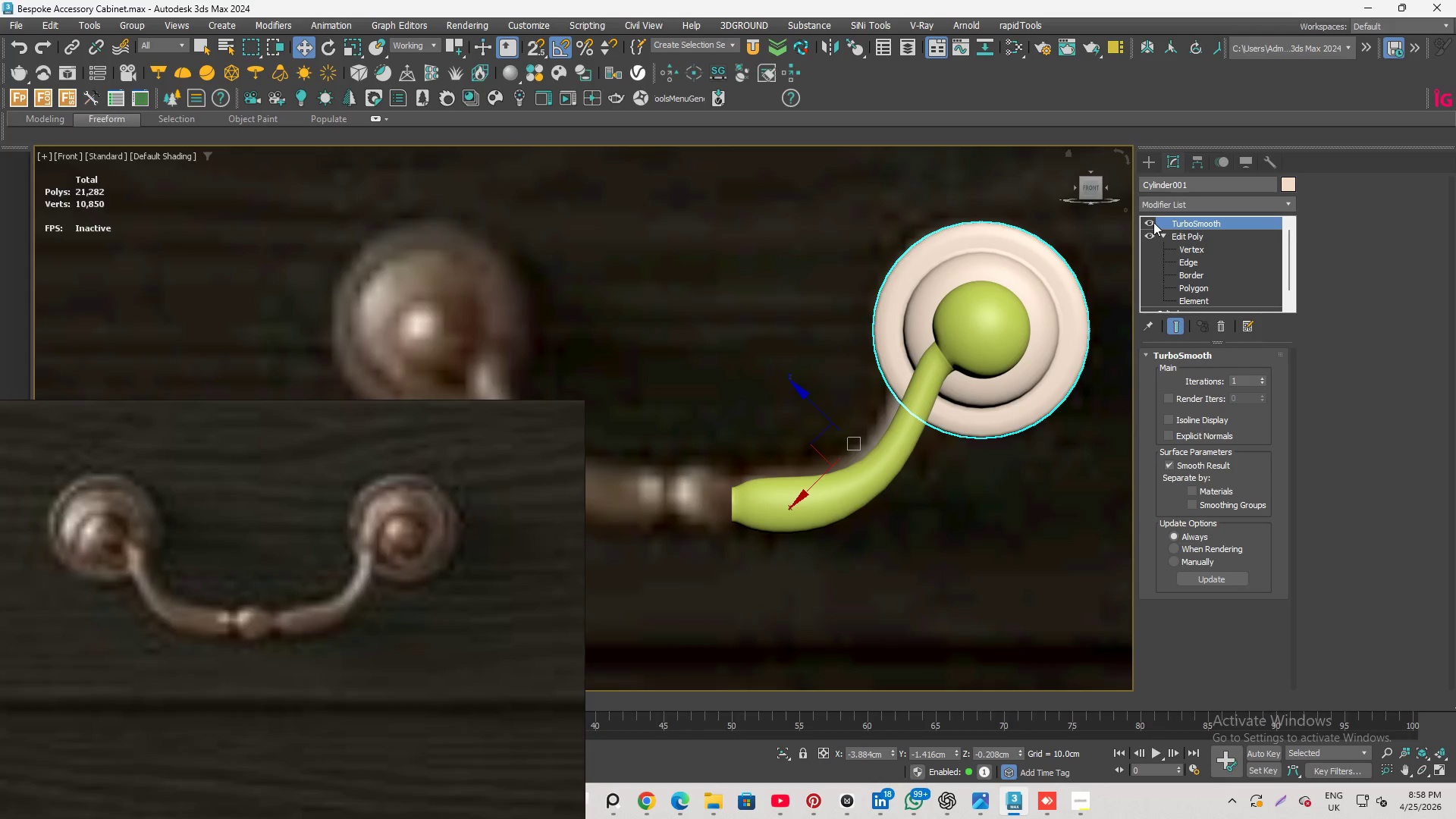 
wait(6.06)
 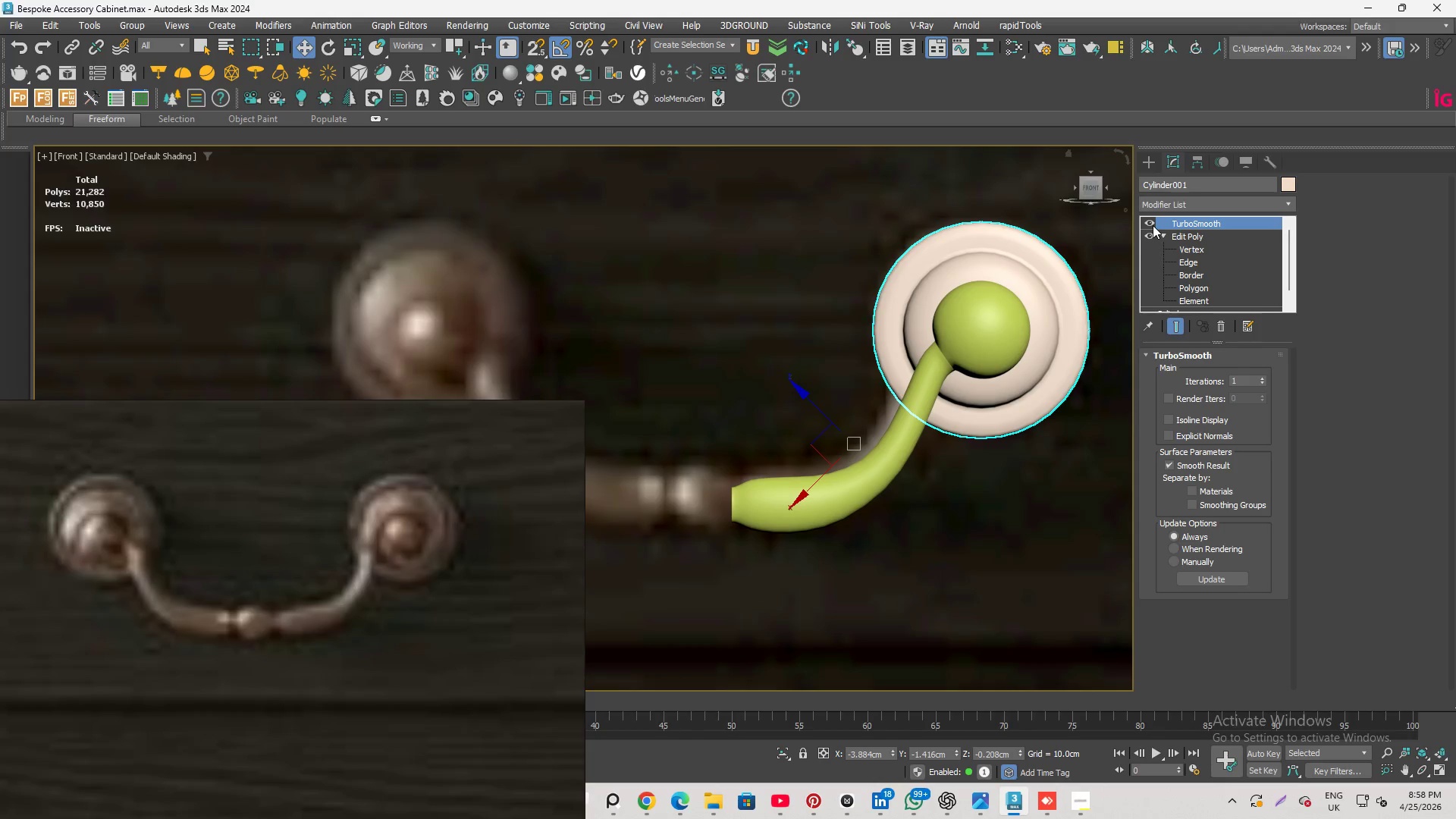 
left_click([1149, 221])
 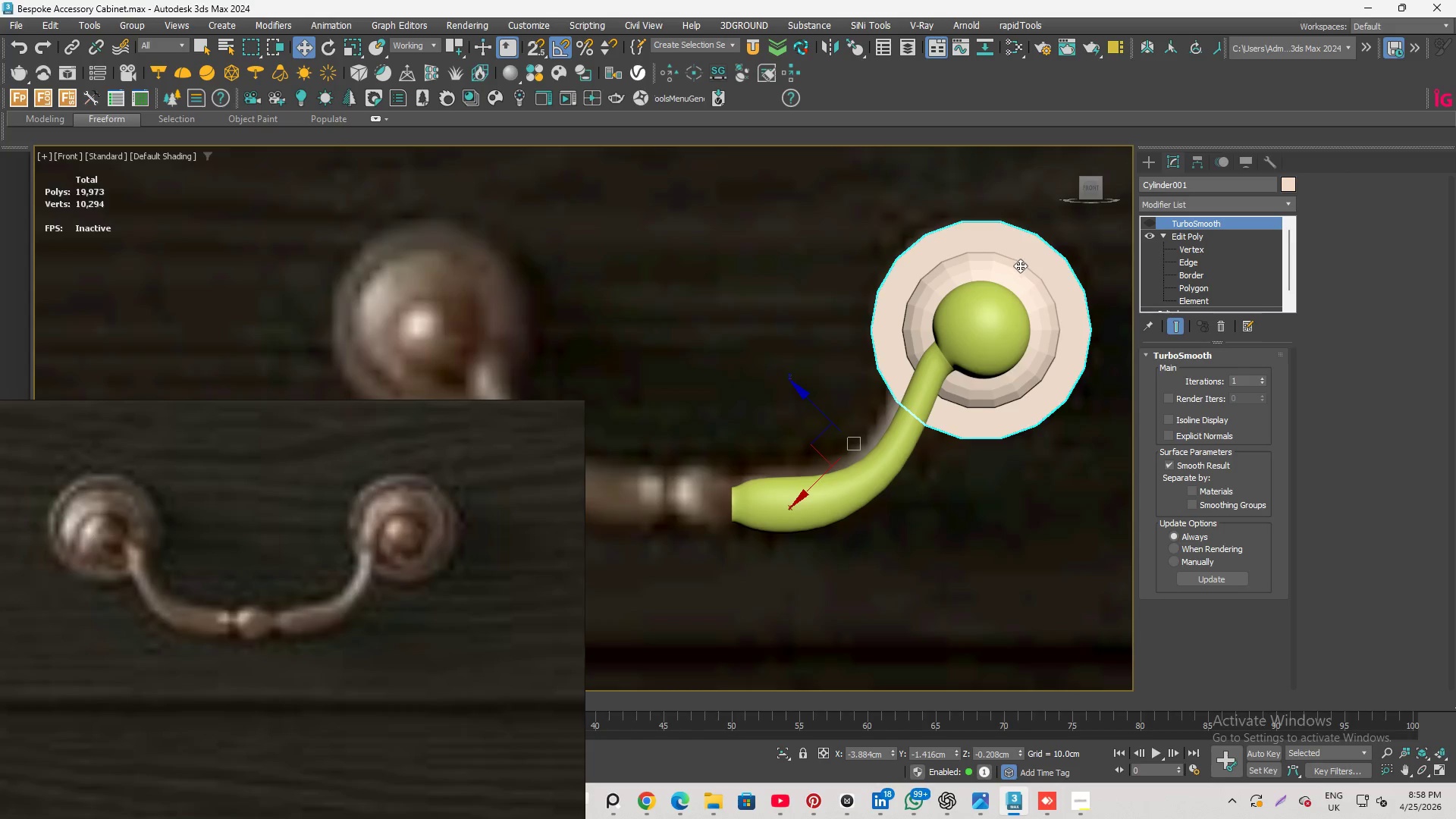 
left_click([952, 348])
 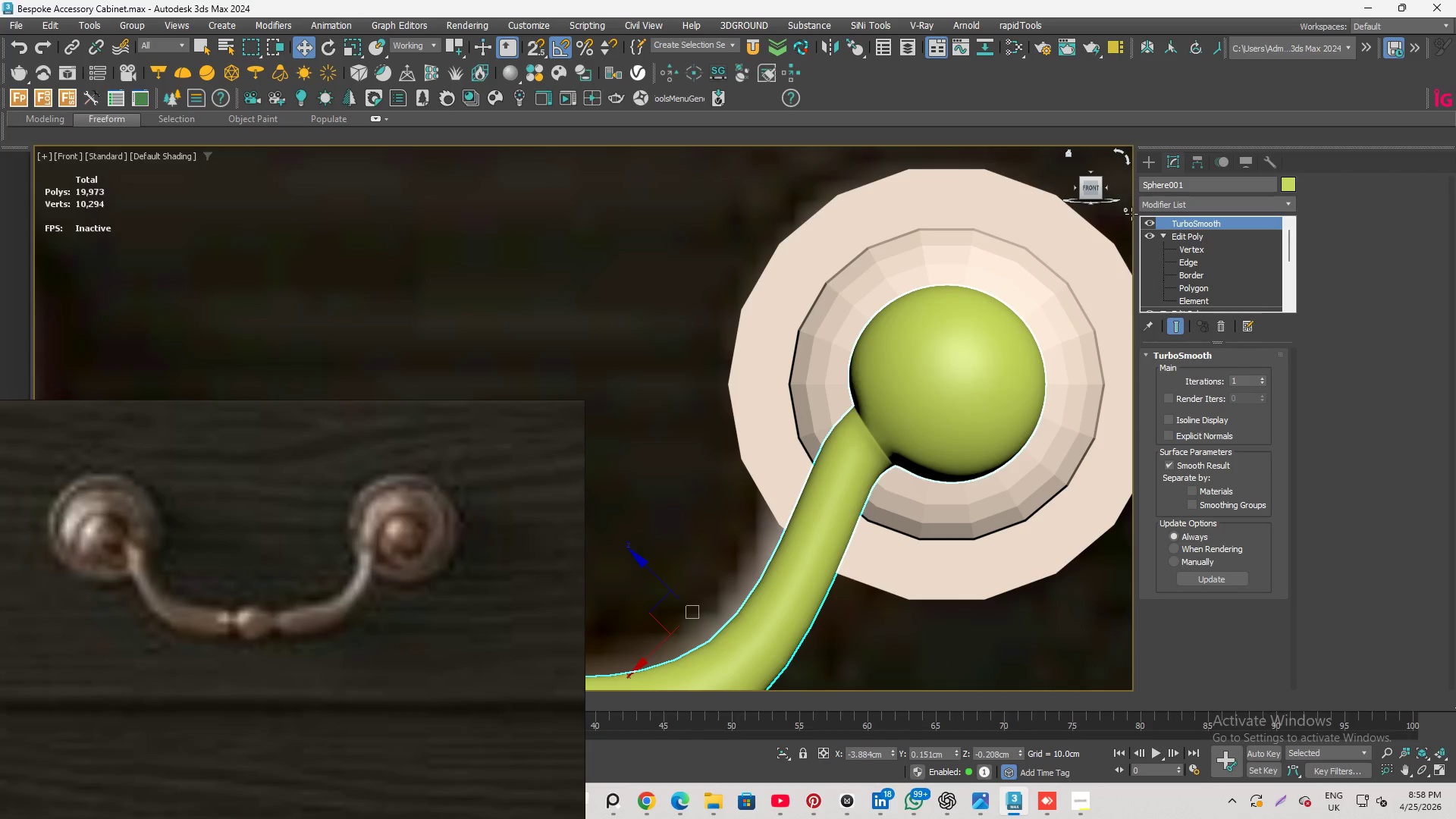 
scroll: coordinate [1015, 277], scroll_direction: up, amount: 2.0
 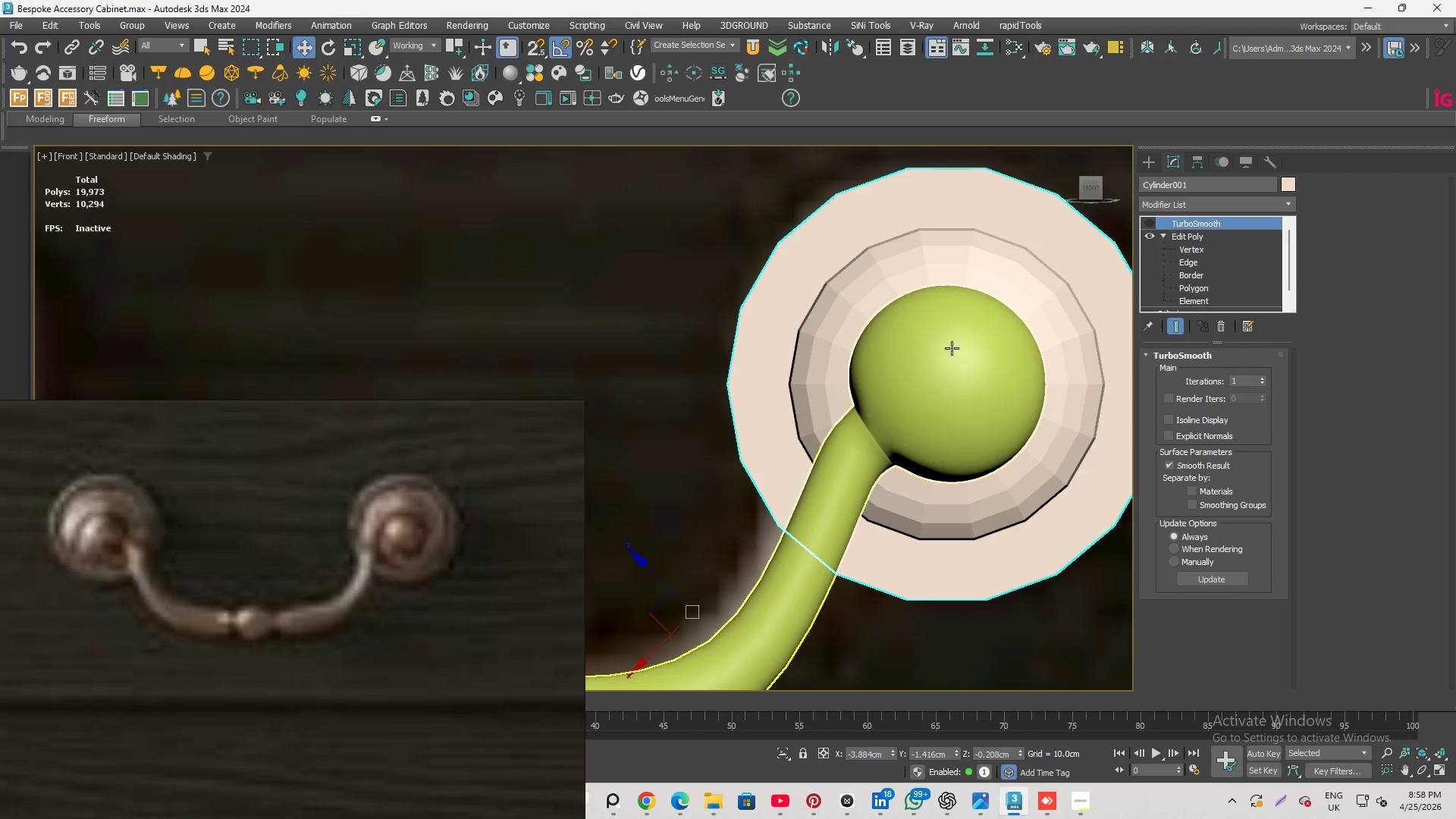 
left_click([1149, 221])
 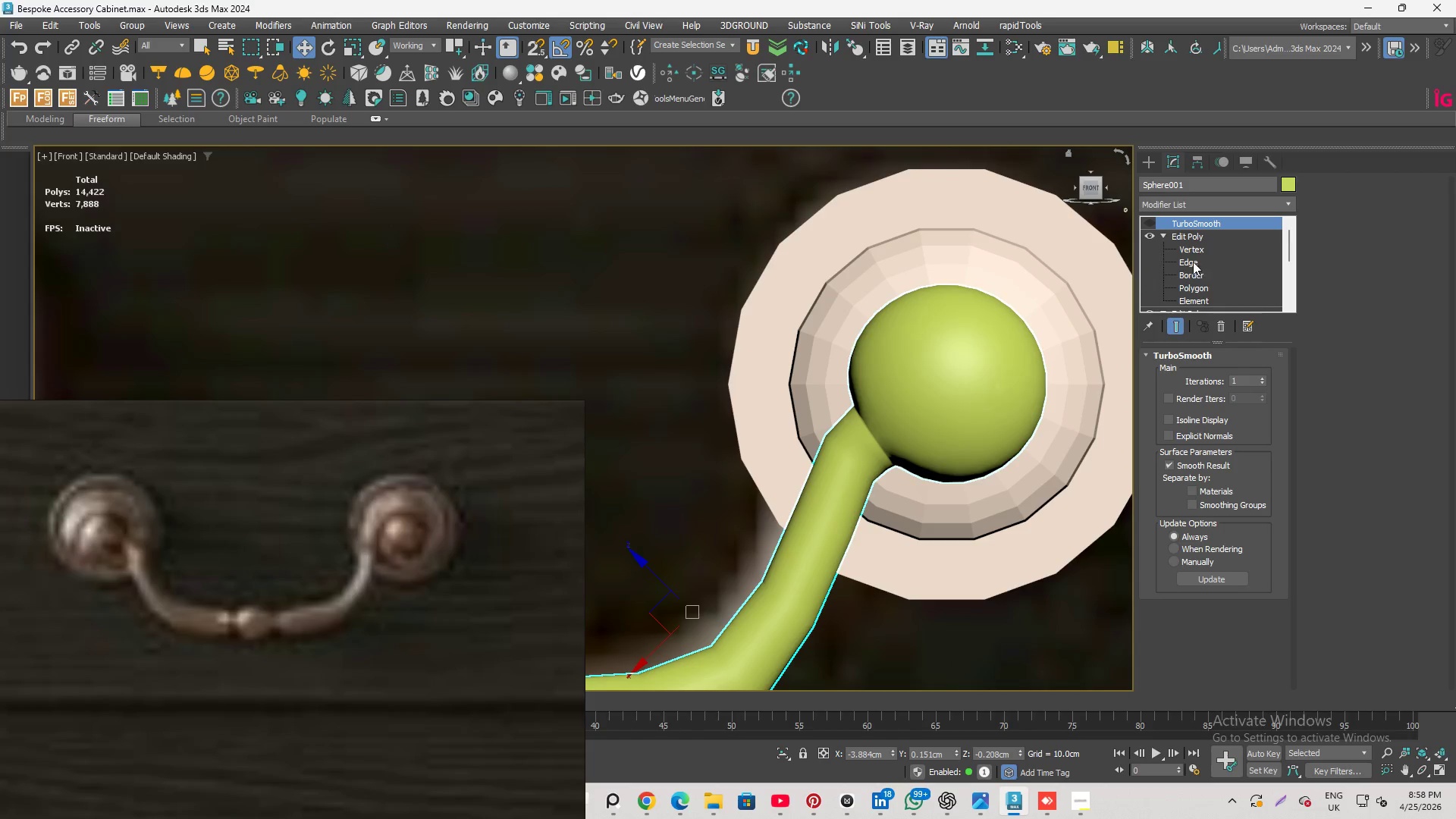 
left_click([1192, 261])
 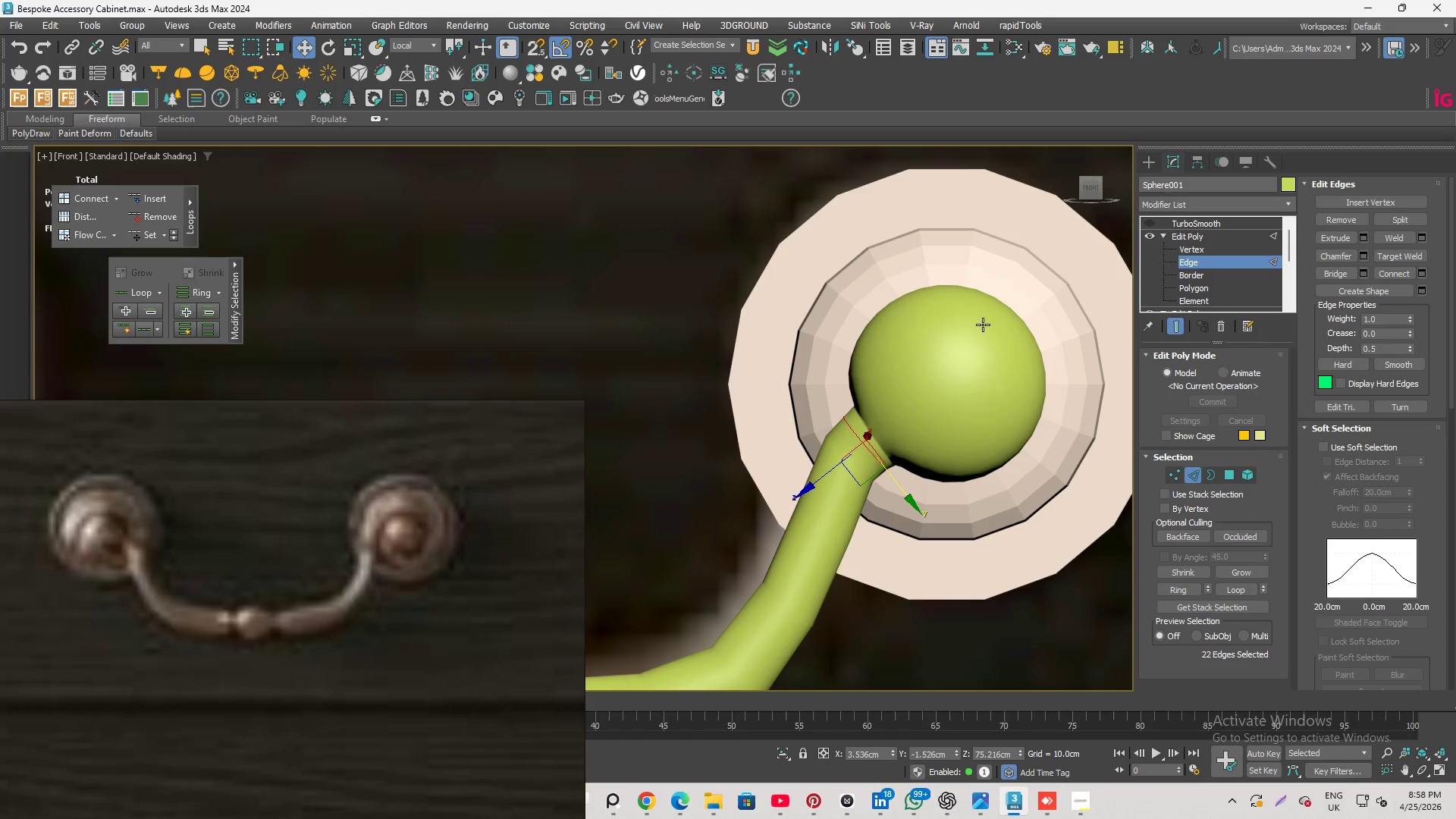 
key(F4)
 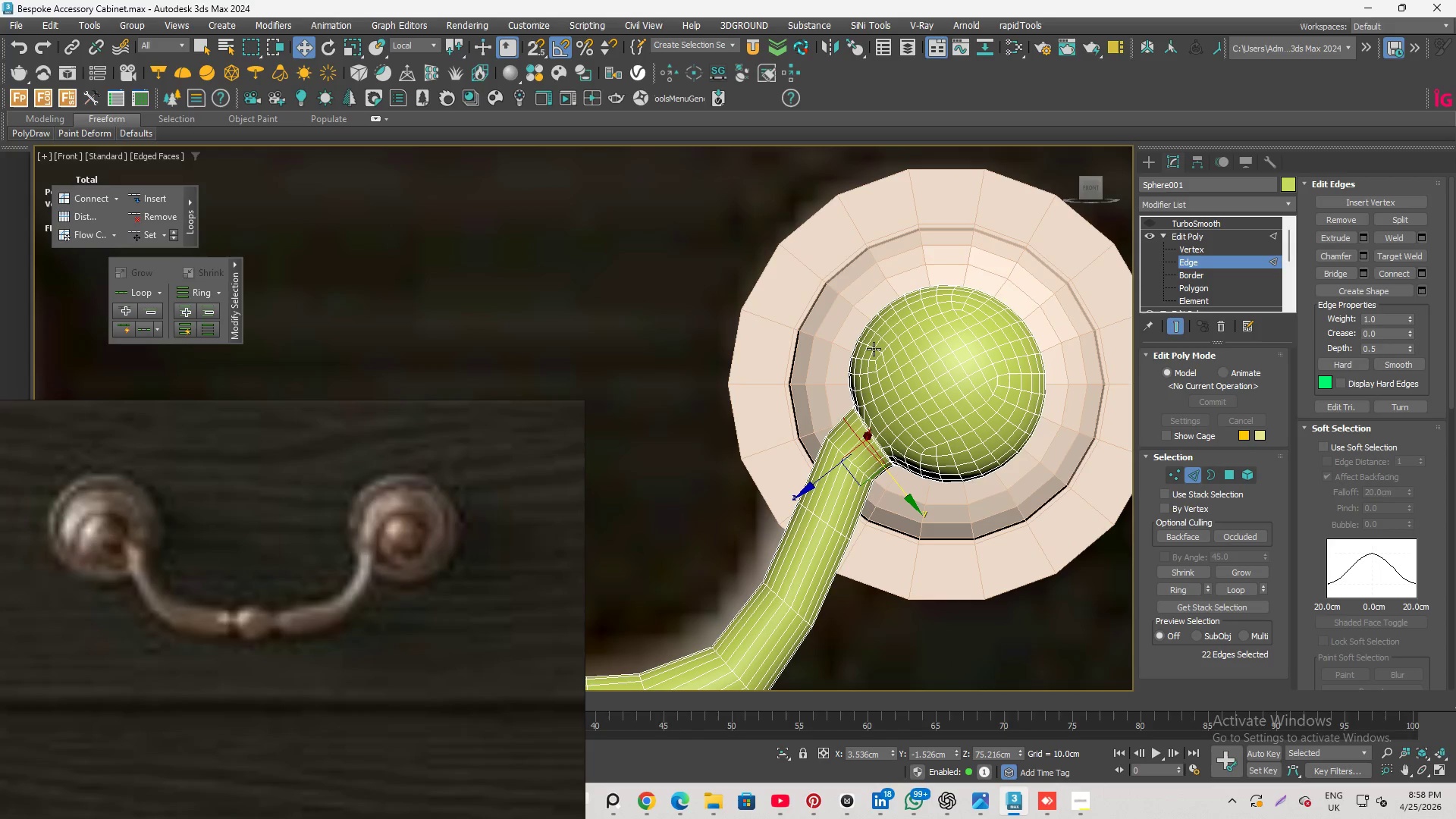 
hold_key(key=AltLeft, duration=0.89)
scroll: coordinate [862, 343], scroll_direction: up, amount: 3.0
 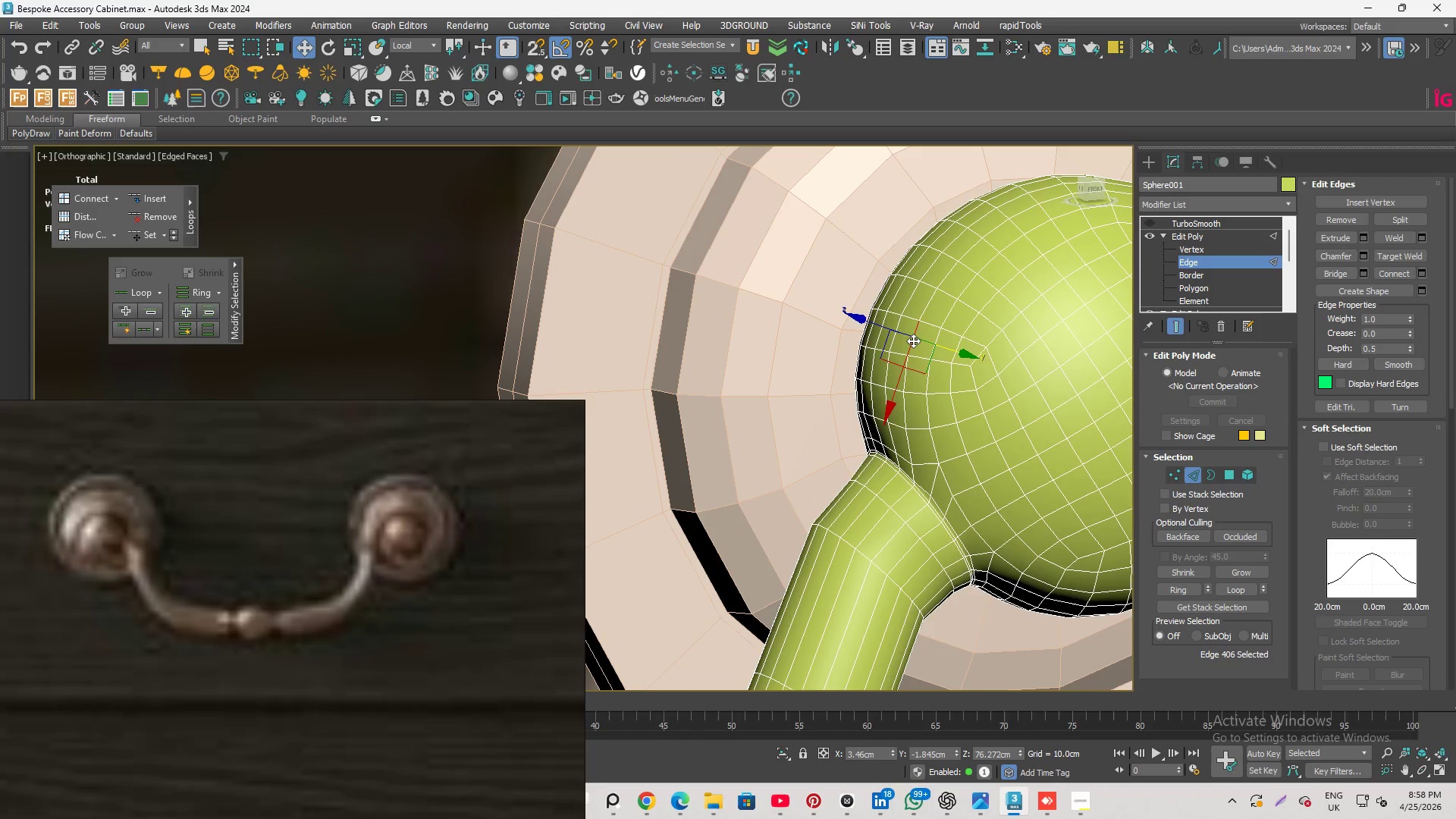 
double_click([913, 340])
 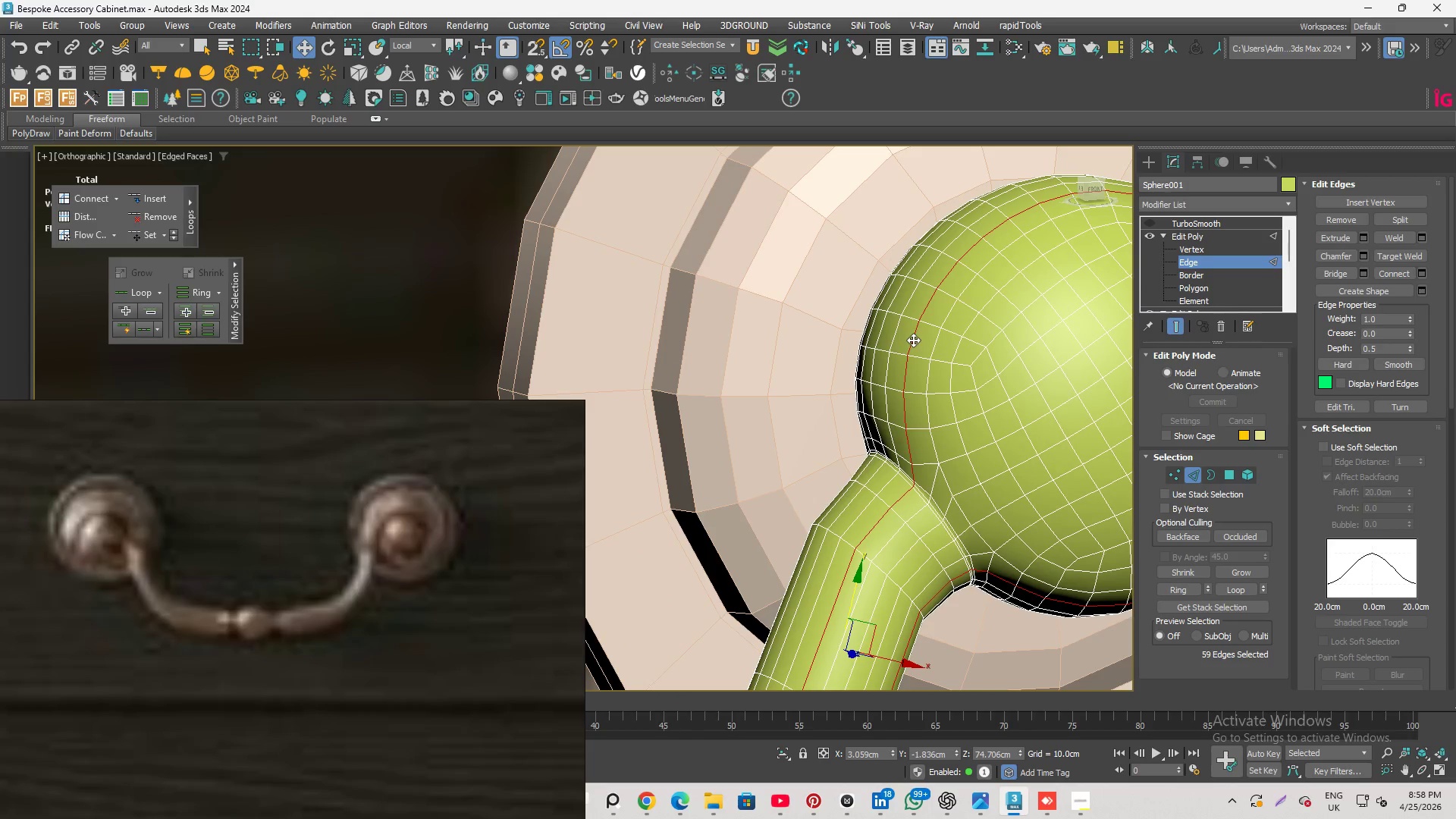 
scroll: coordinate [900, 343], scroll_direction: down, amount: 5.0
 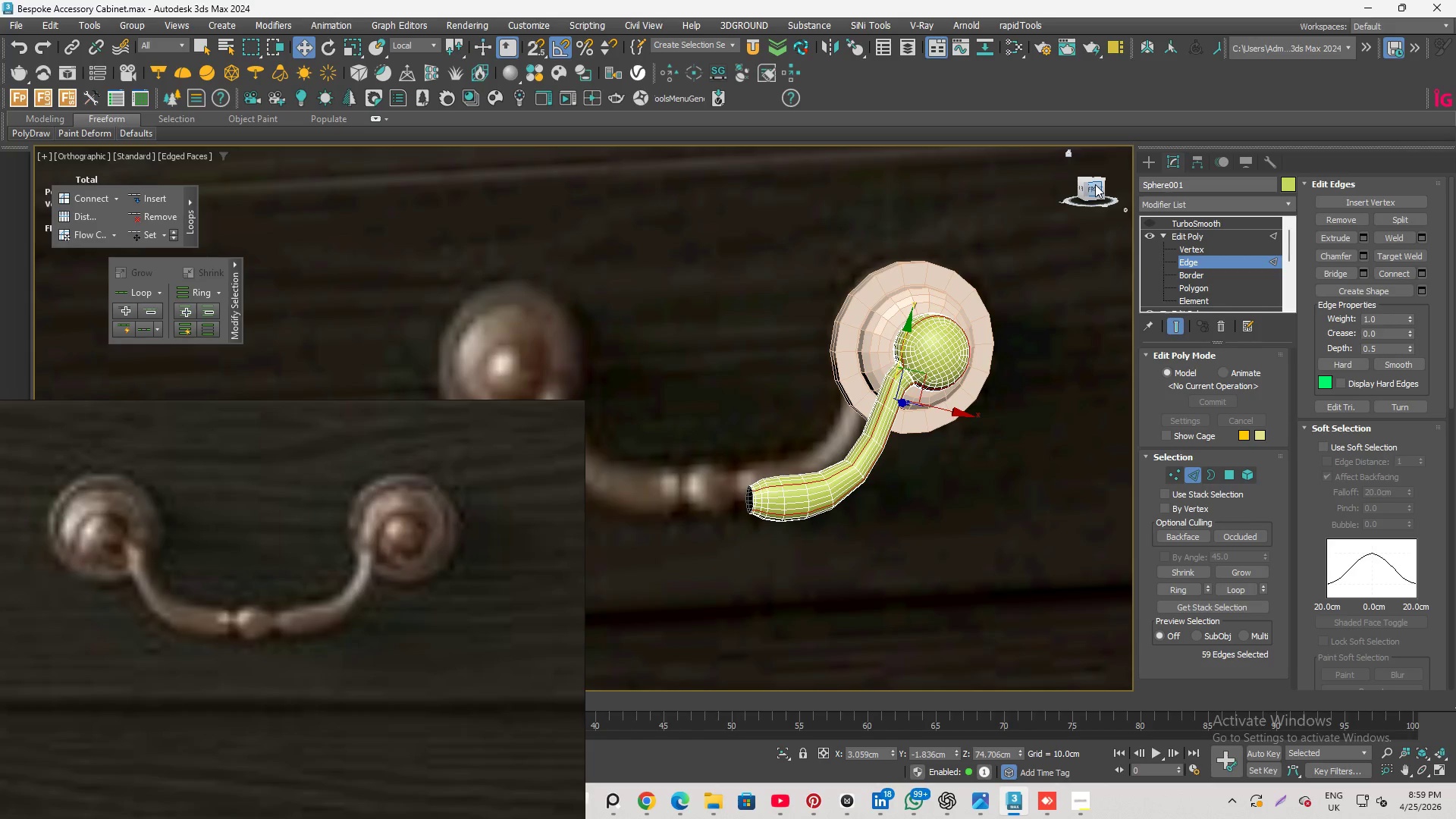 
left_click([1095, 184])
 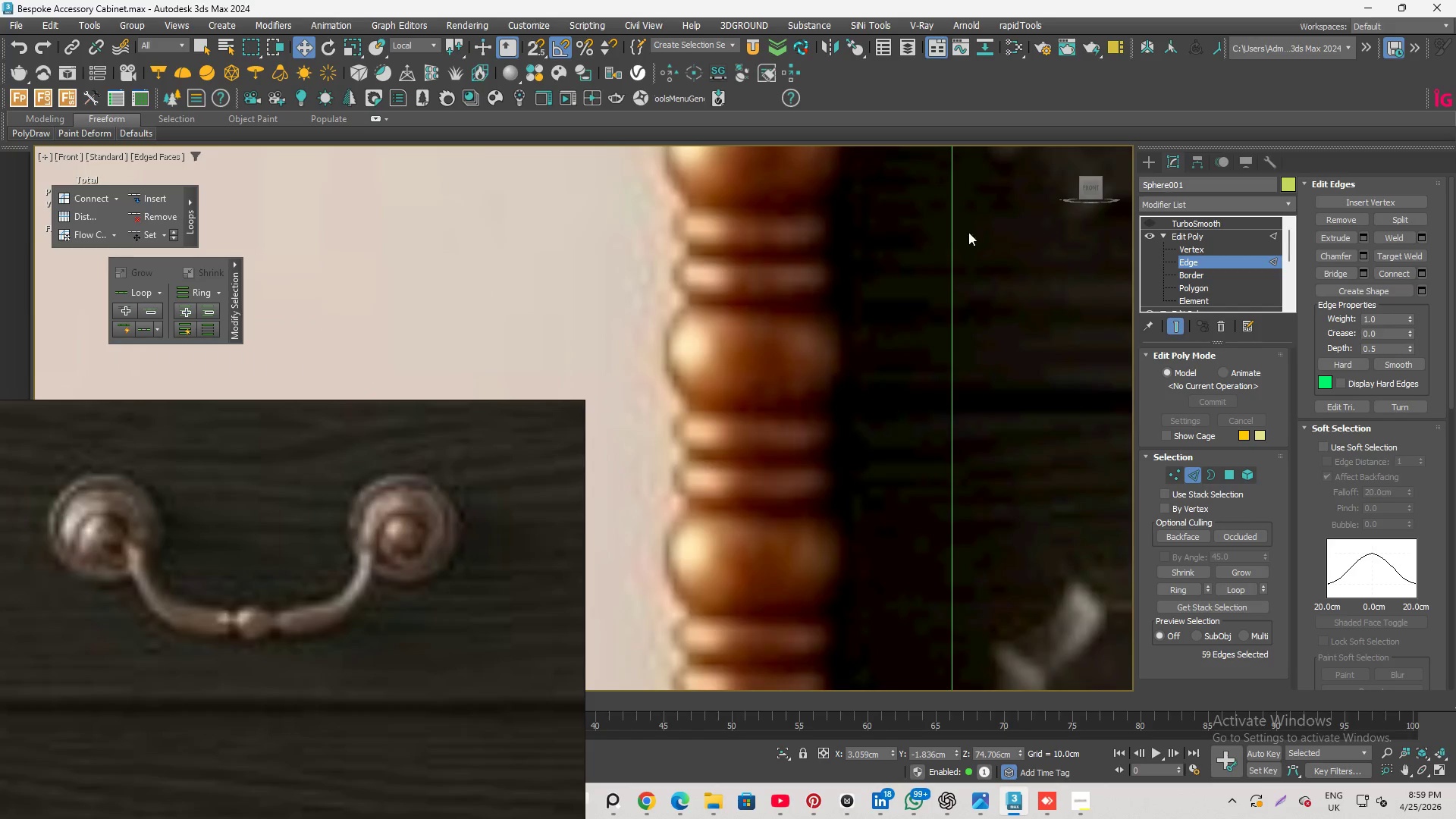 
scroll: coordinate [902, 244], scroll_direction: down, amount: 6.0
 